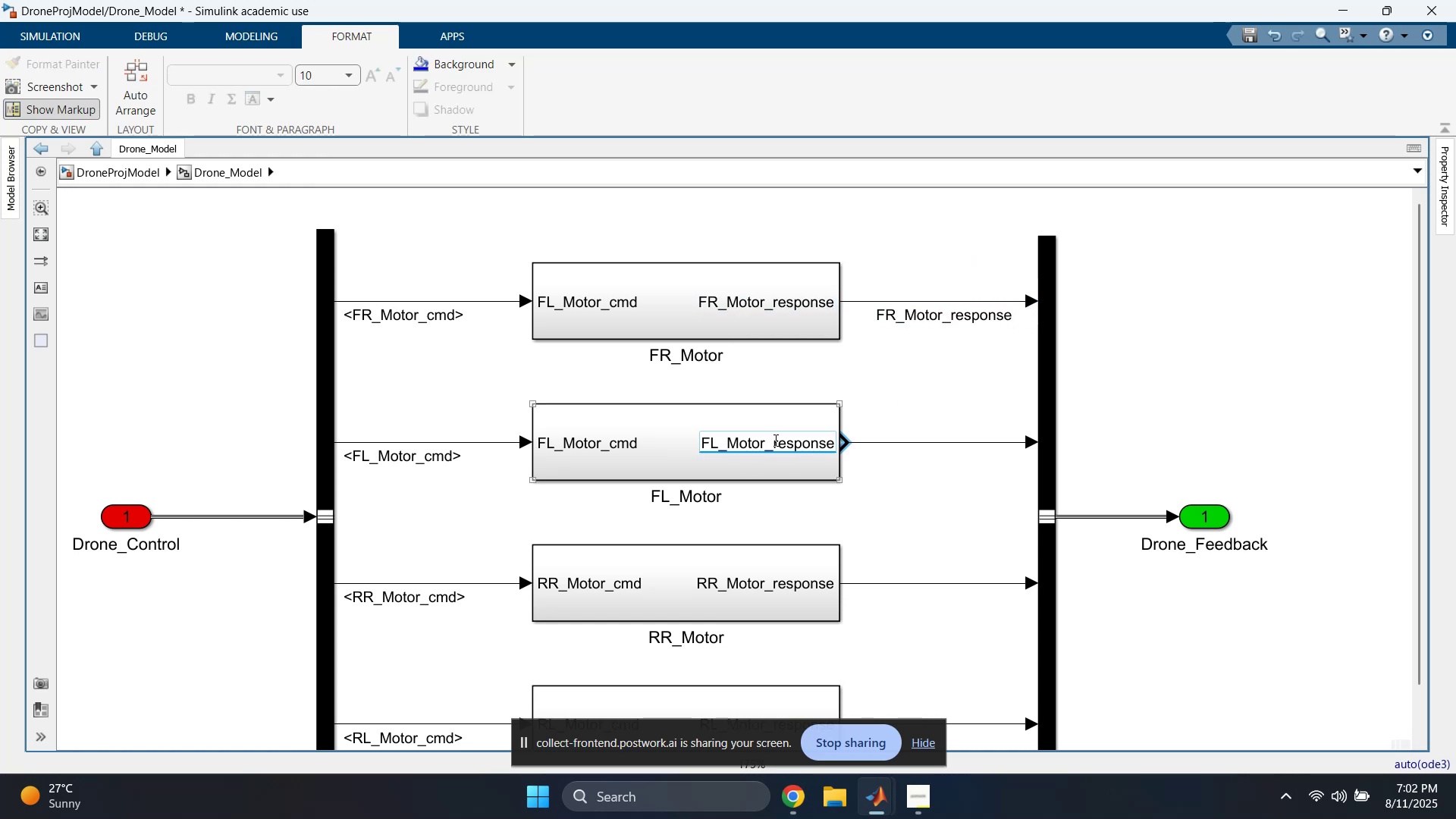 
double_click([806, 444])
 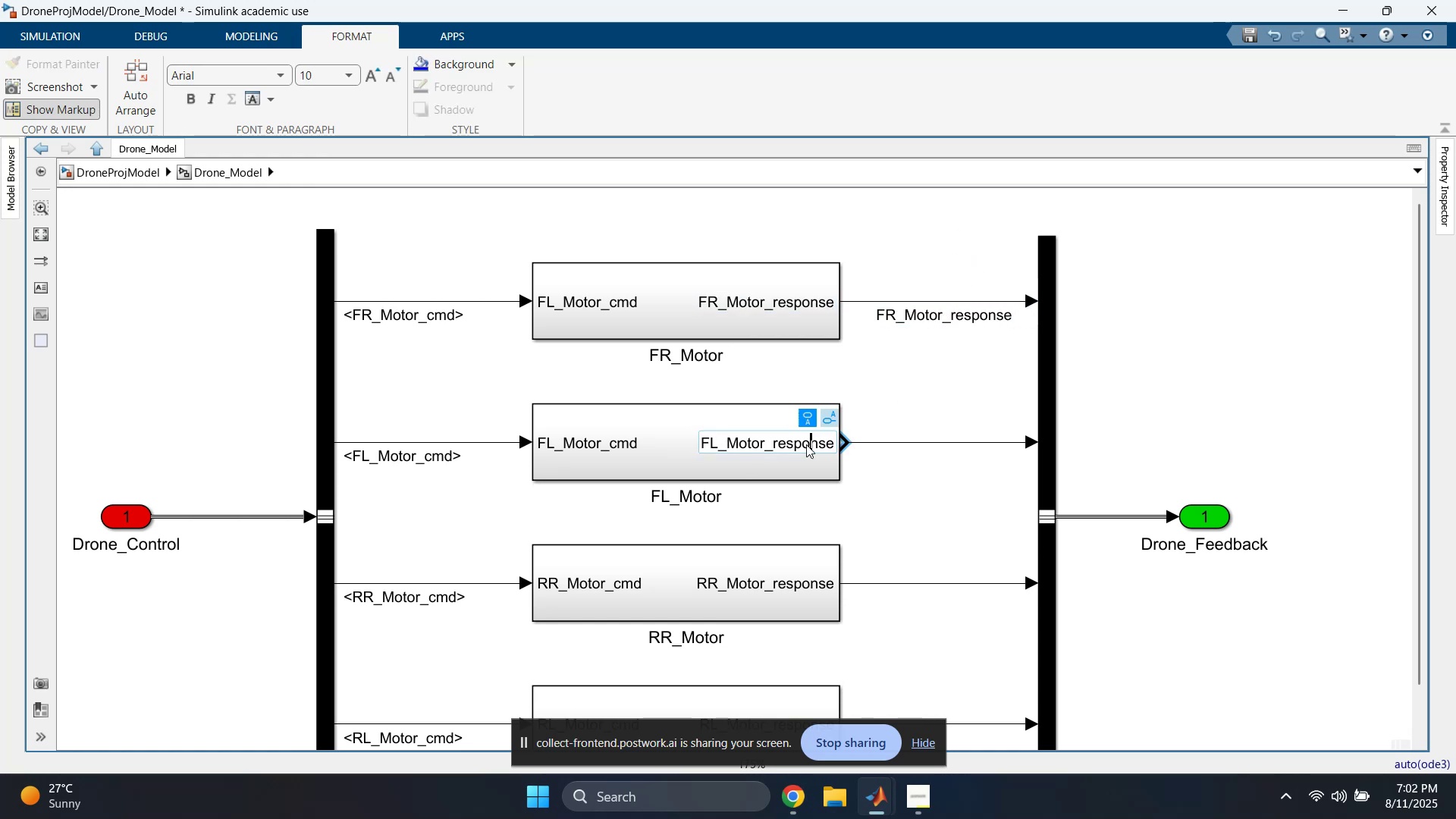 
triple_click([806, 444])
 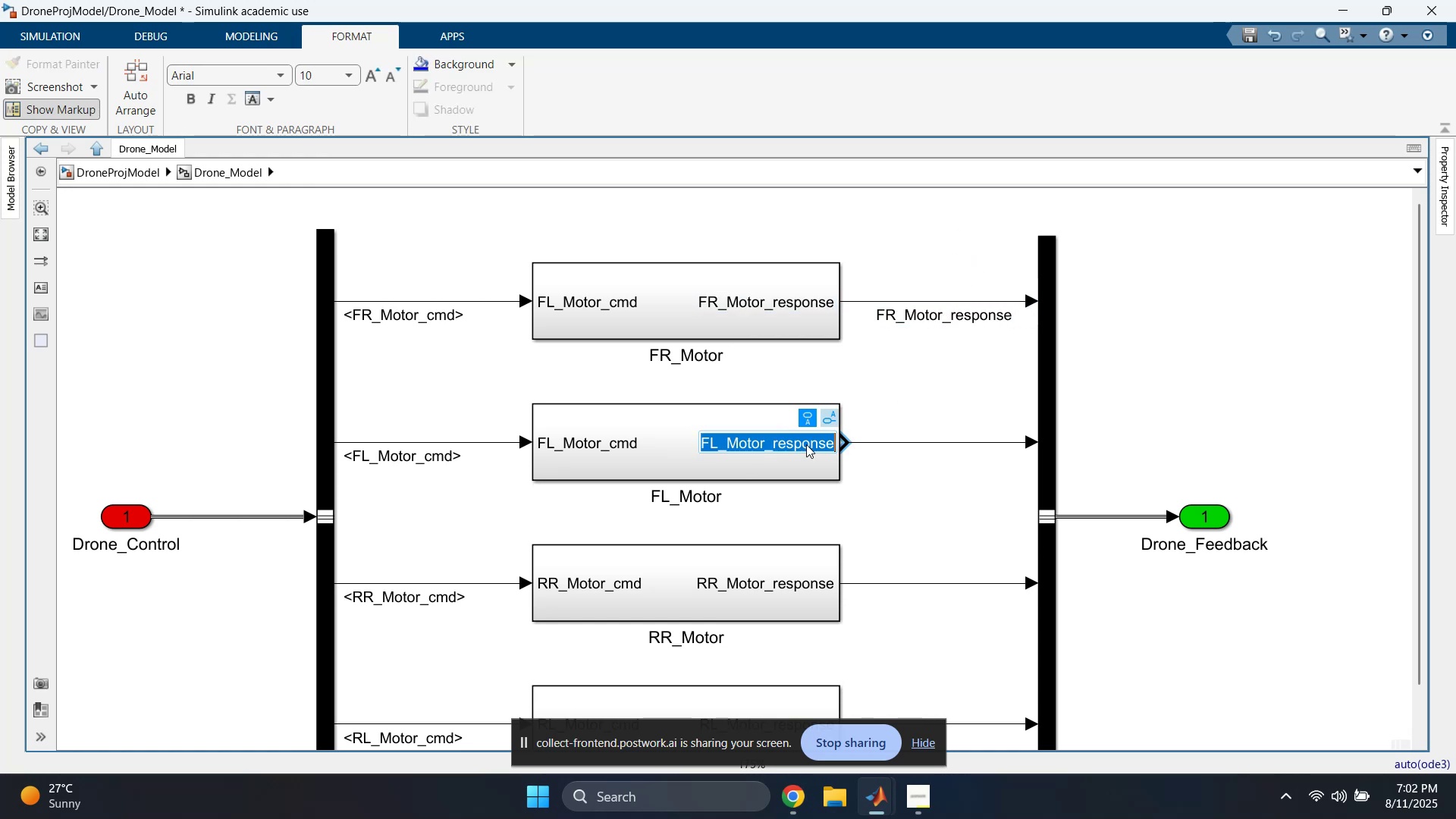 
key(Control+ControlLeft)
 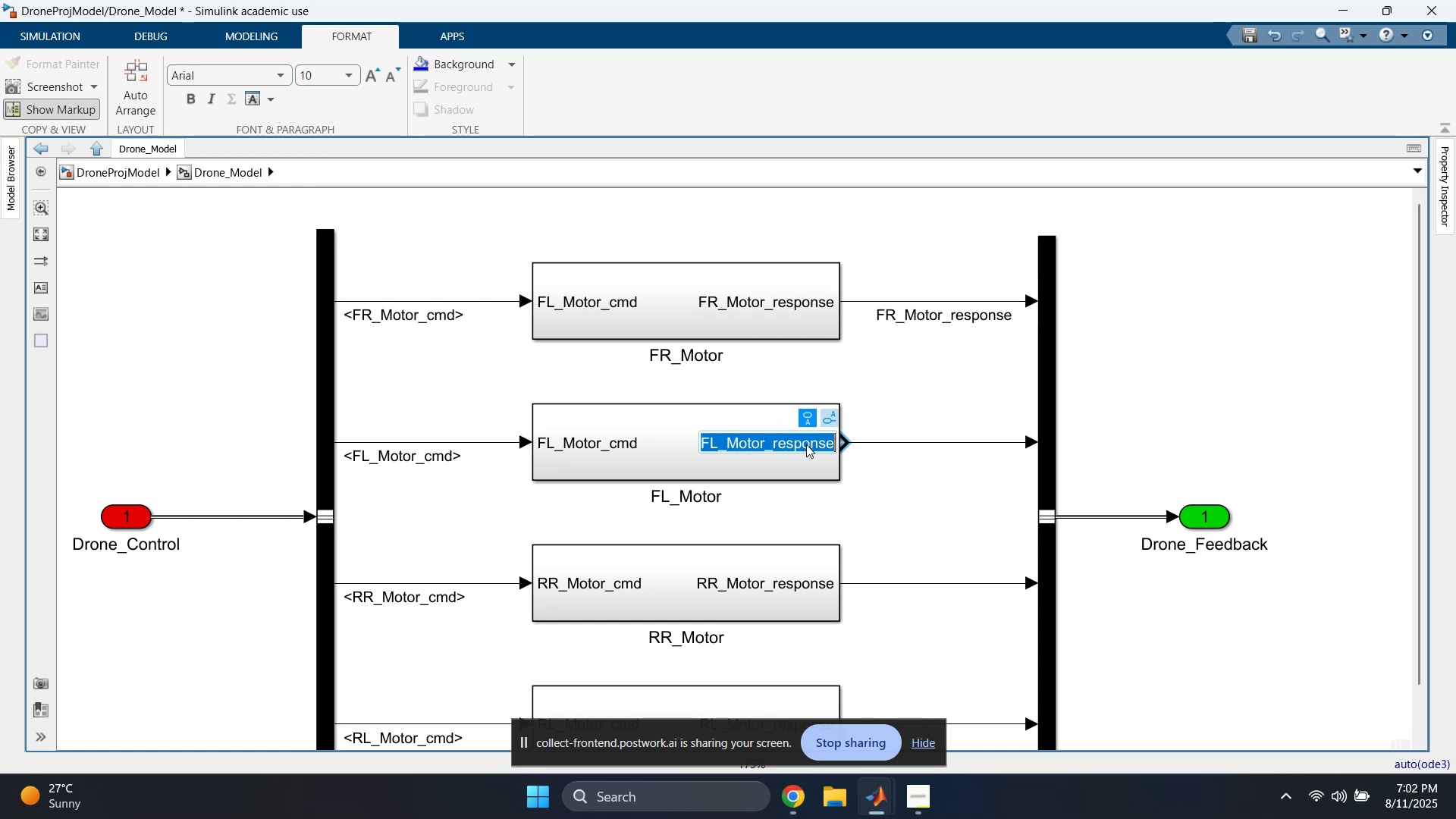 
key(Control+C)
 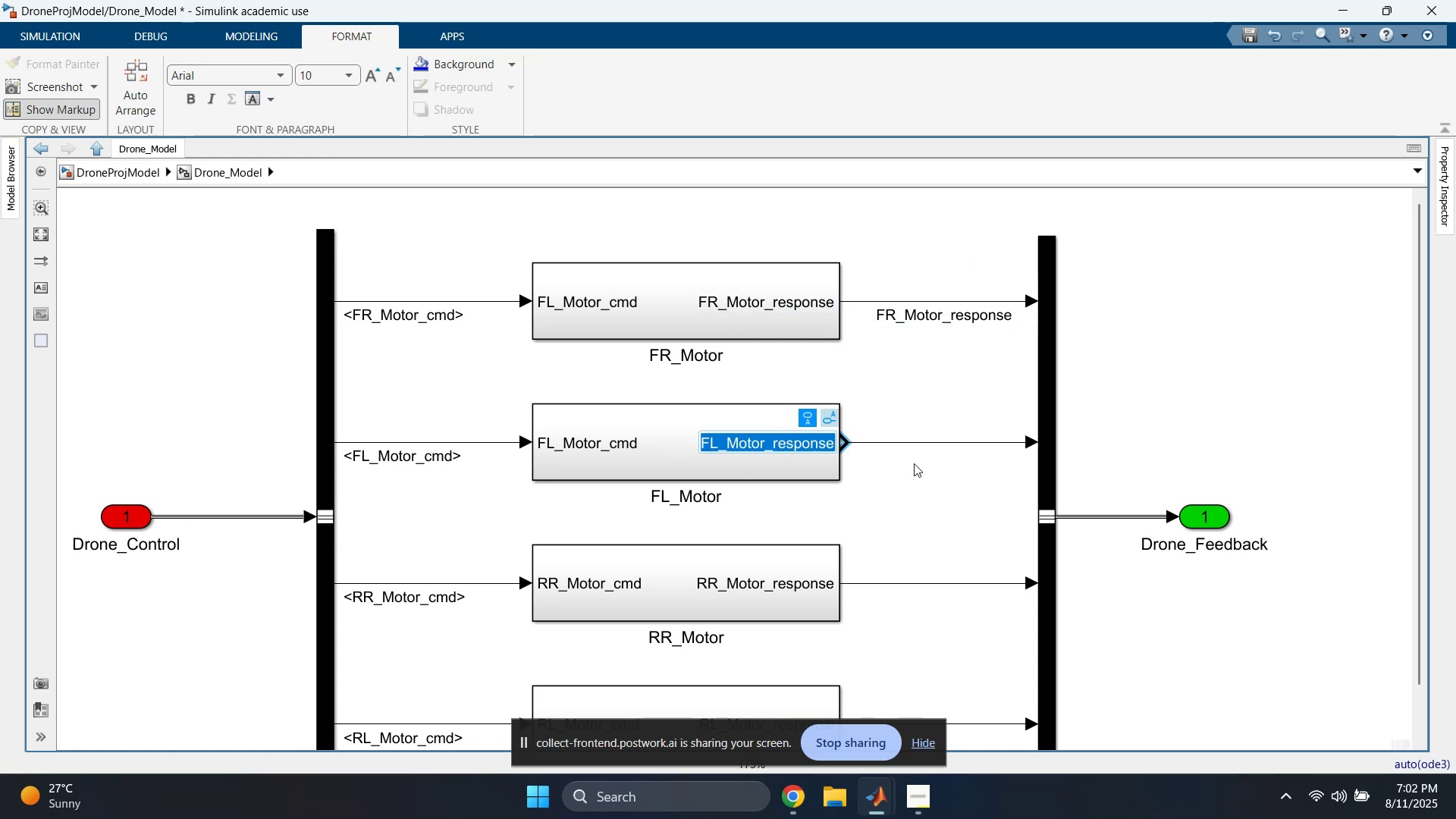 
triple_click([958, 463])
 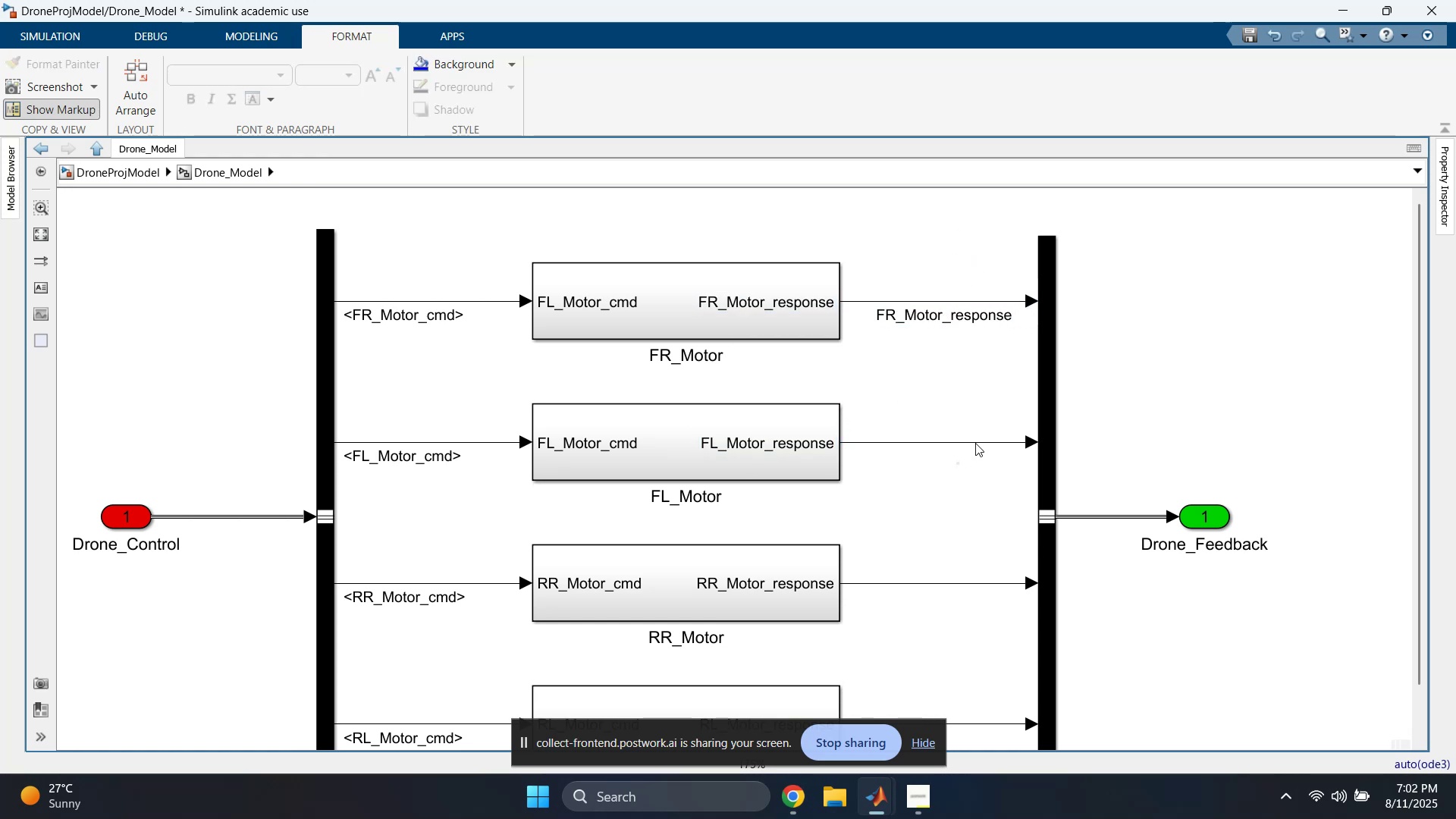 
double_click([975, 442])
 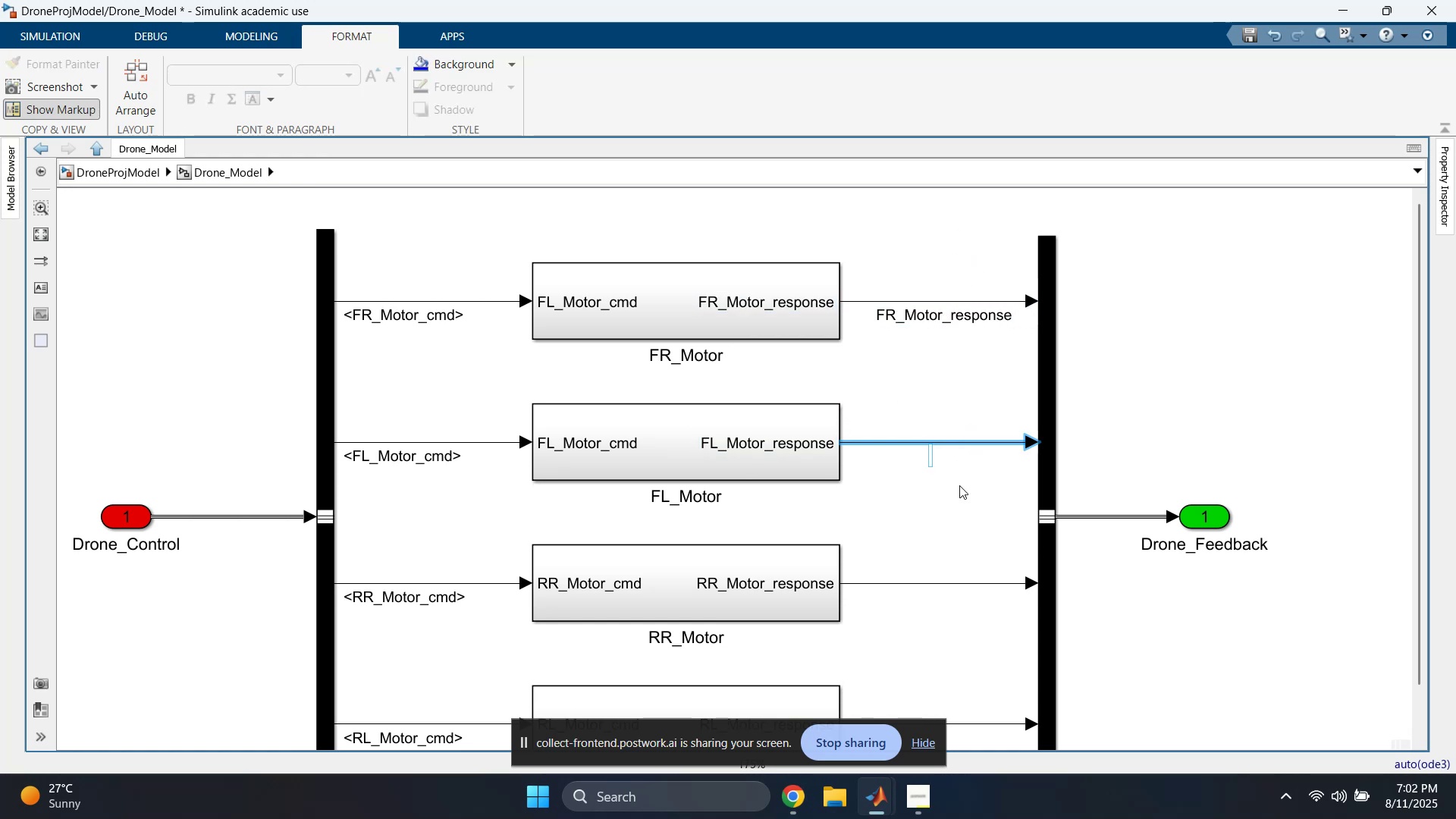 
key(Control+ControlLeft)
 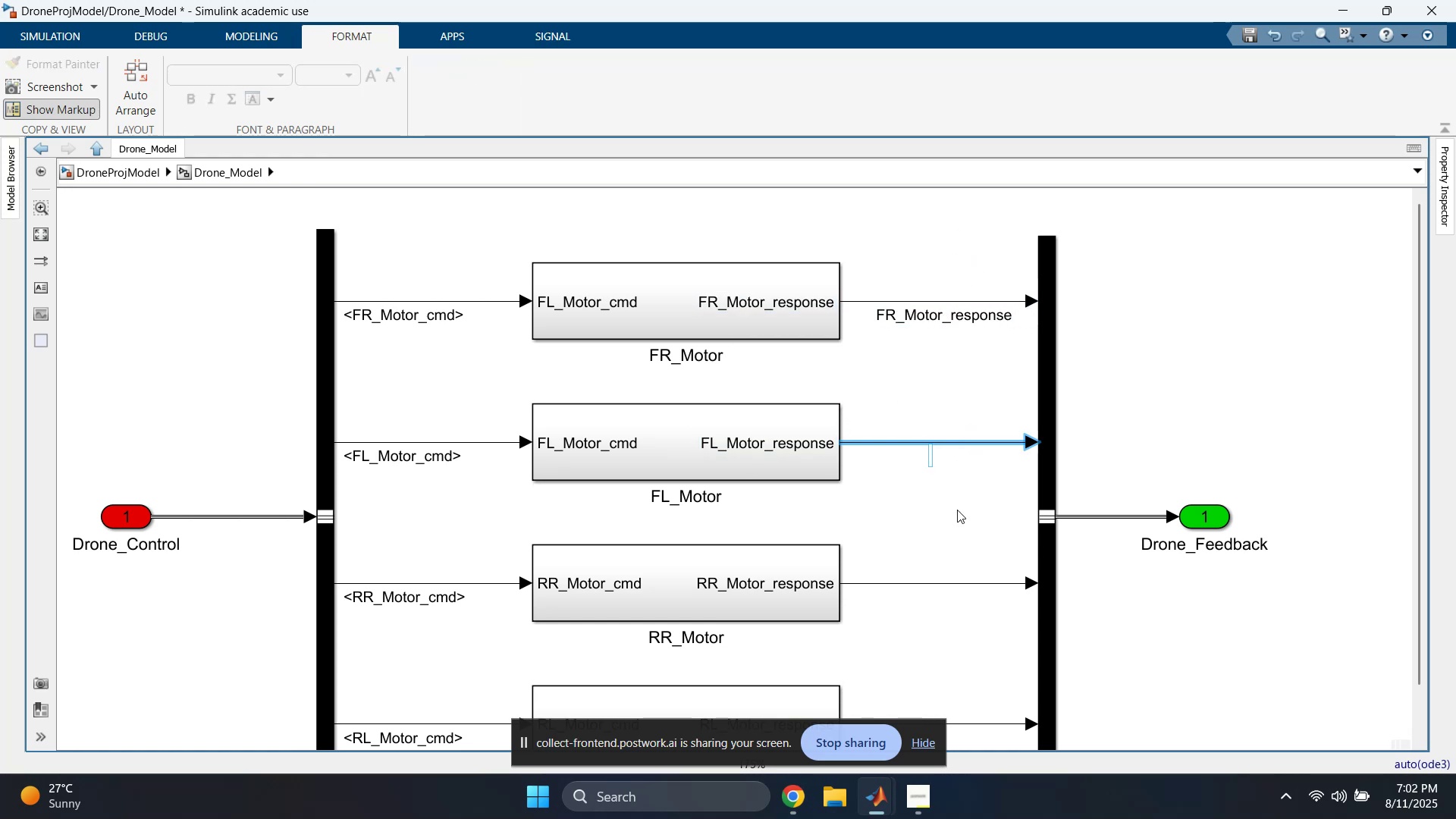 
key(Control+V)
 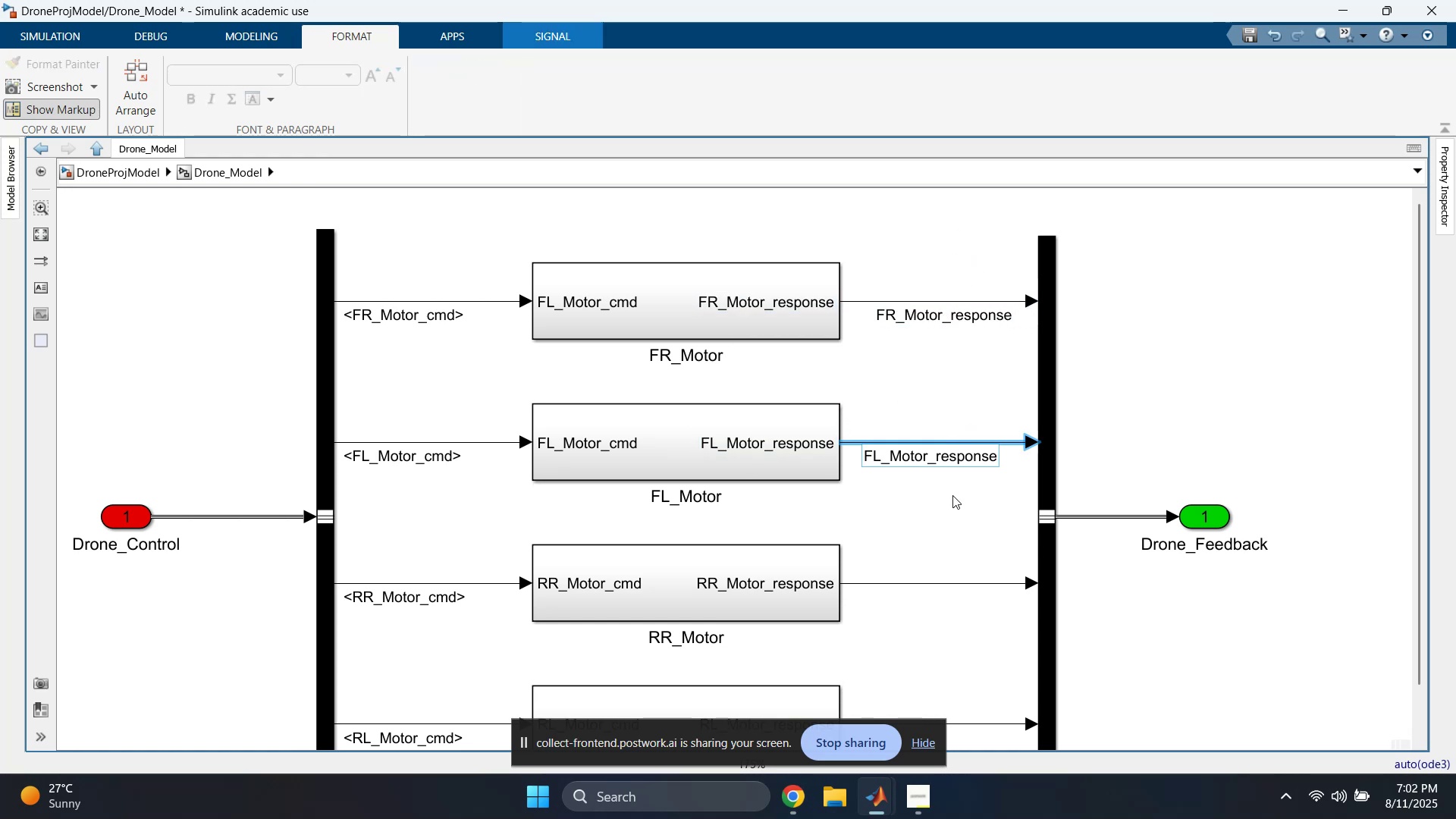 
left_click([952, 519])
 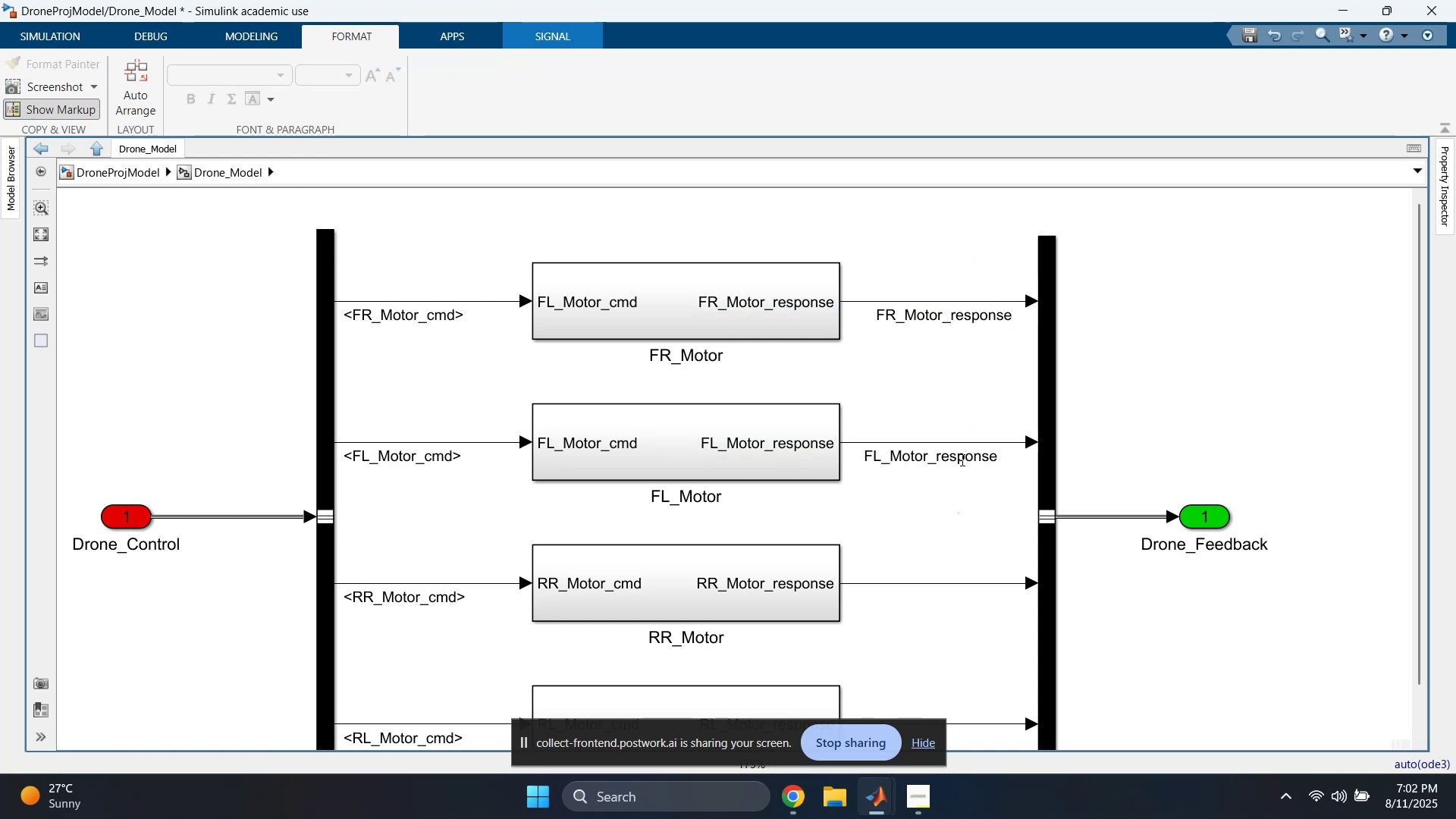 
left_click_drag(start_coordinate=[961, 454], to_coordinate=[992, 460])
 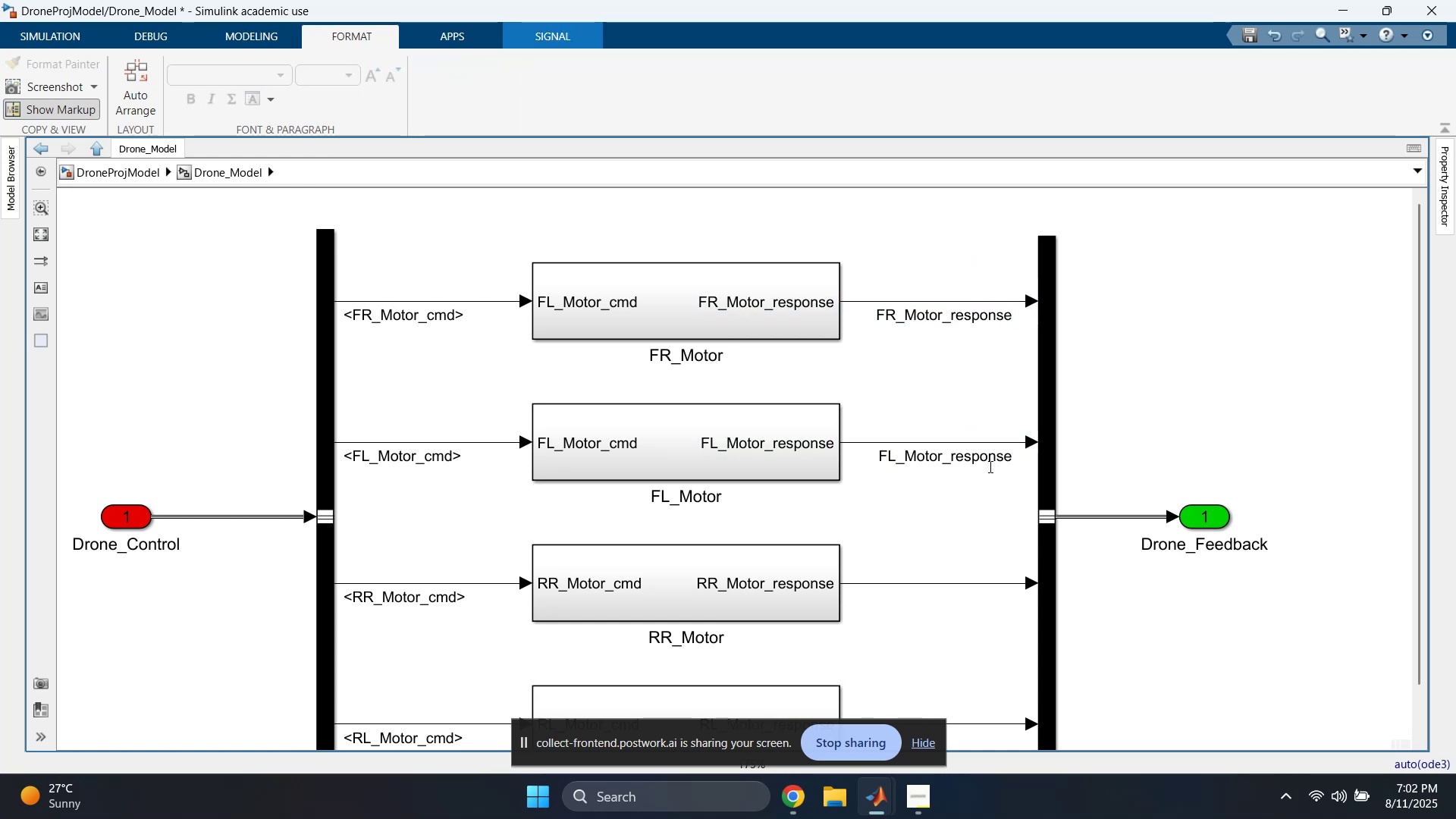 
triple_click([976, 513])
 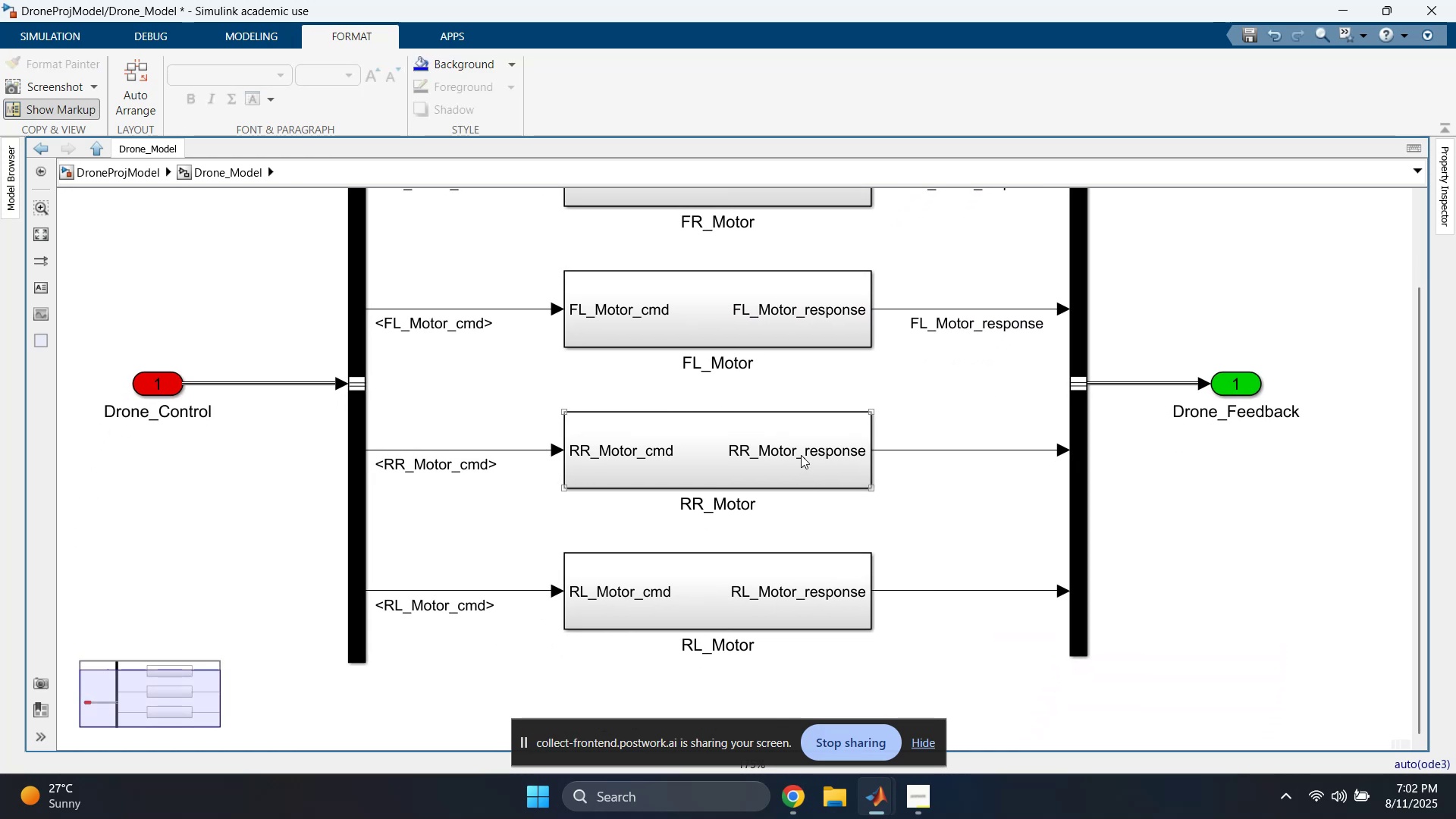 
double_click([780, 449])
 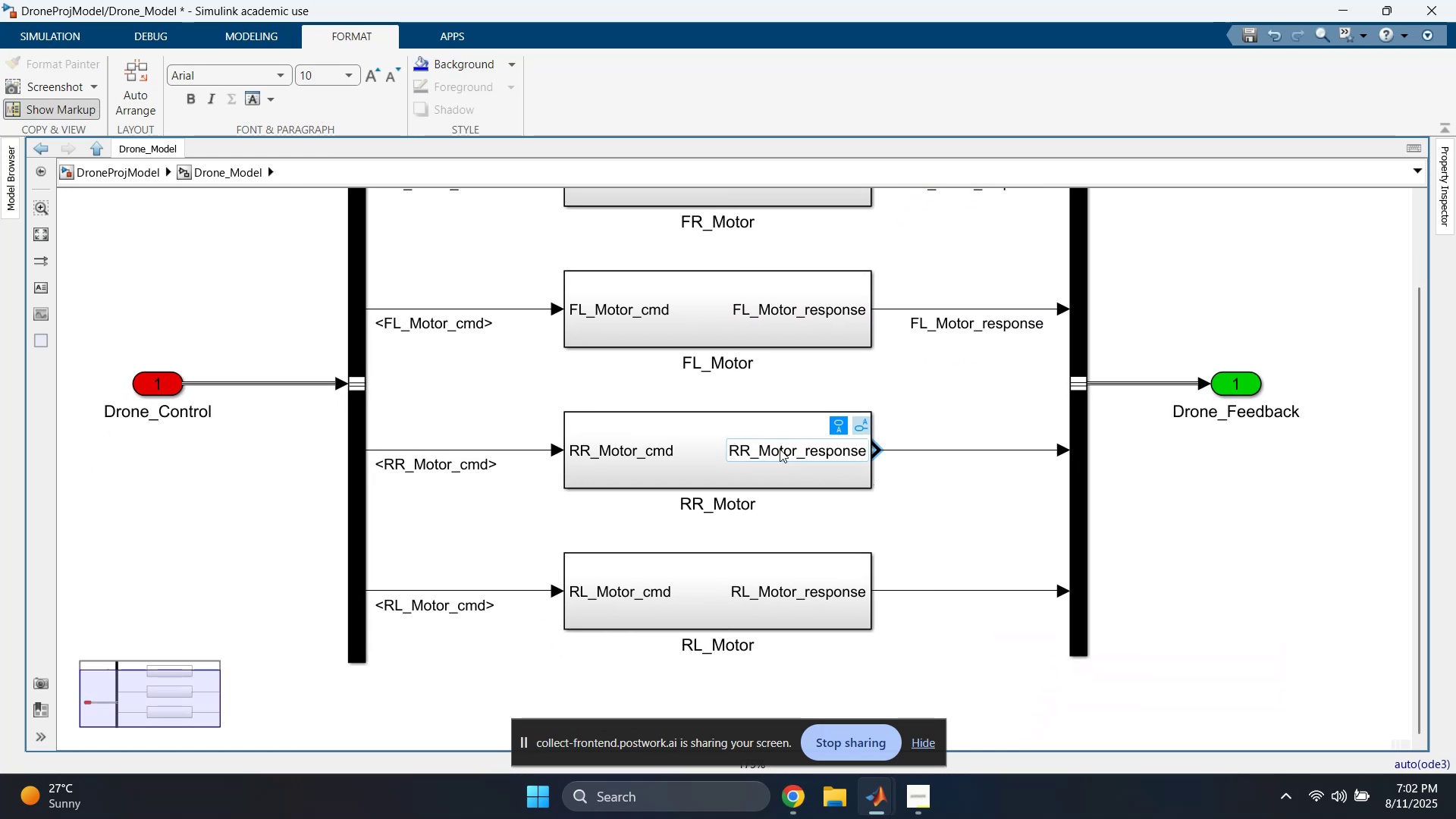 
triple_click([780, 449])
 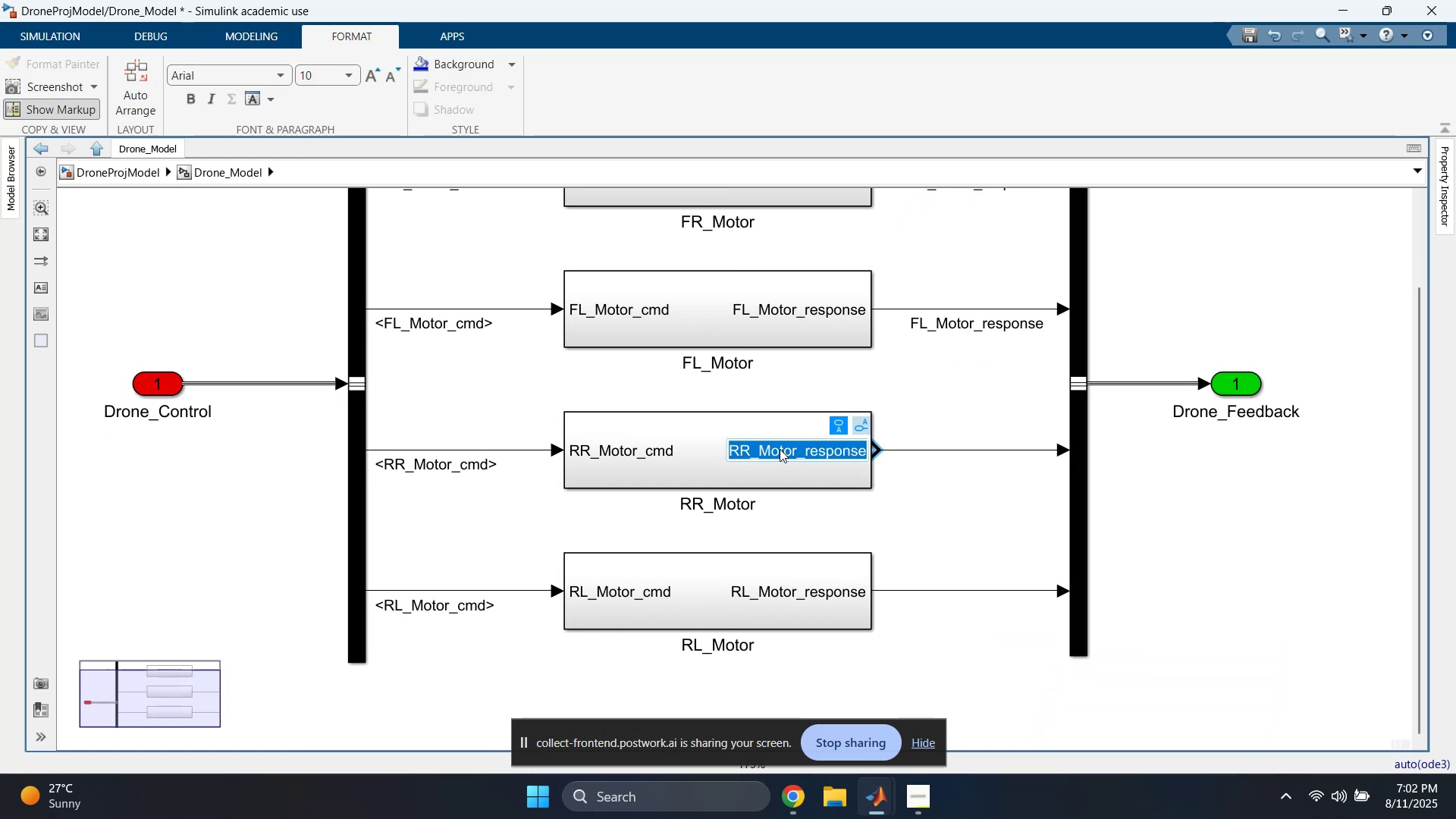 
key(Control+ControlLeft)
 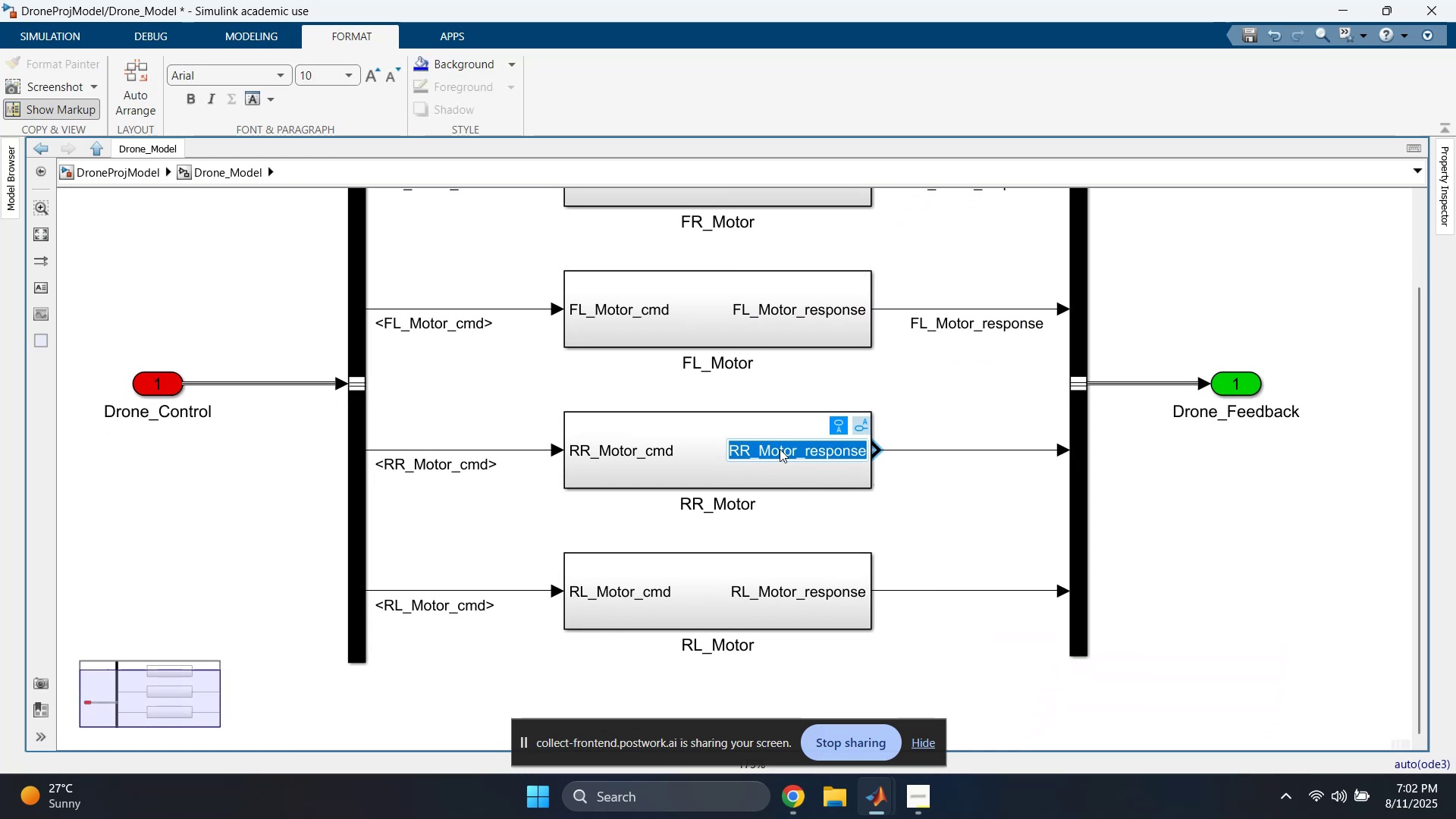 
key(Control+C)
 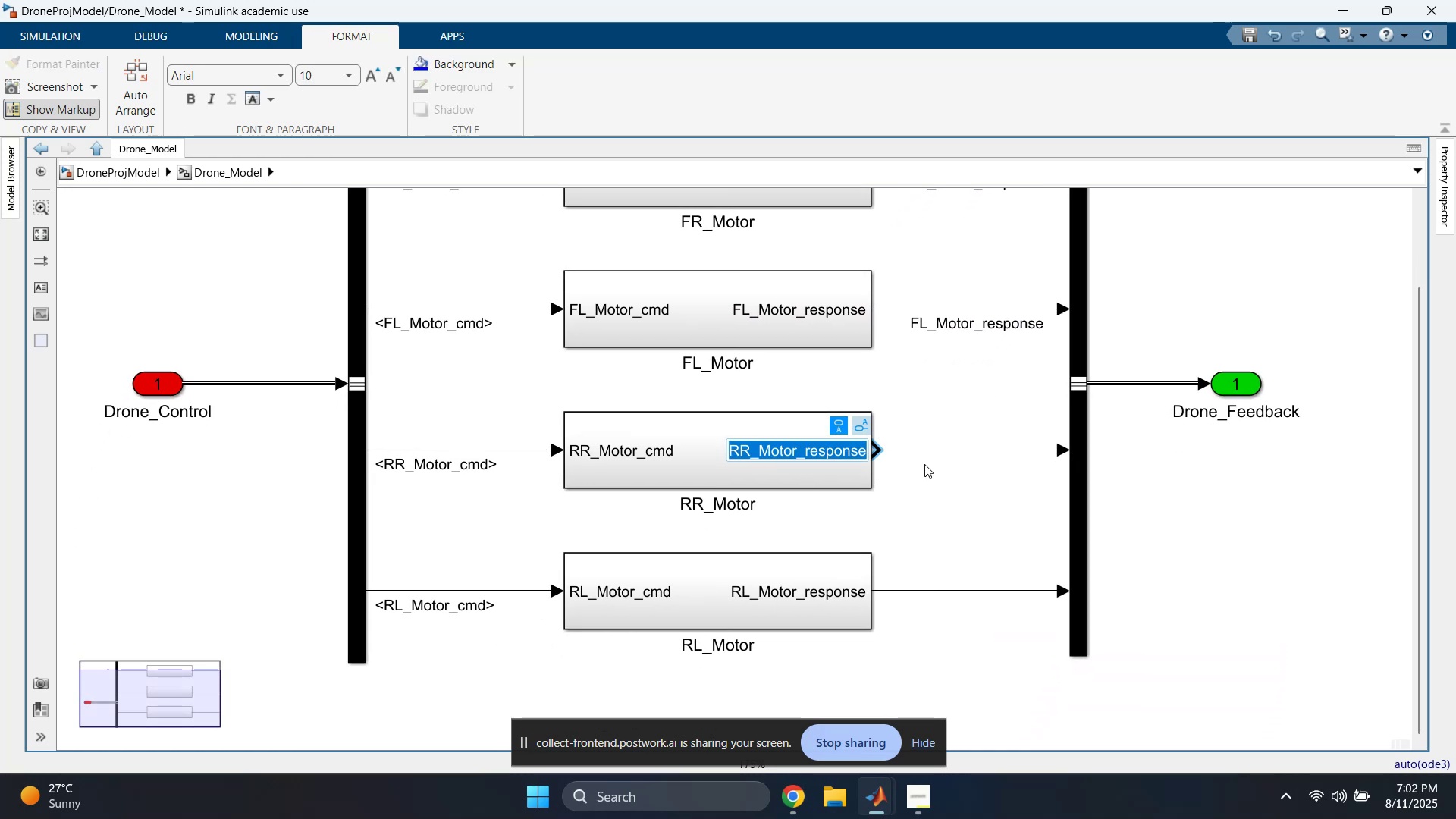 
triple_click([984, 463])
 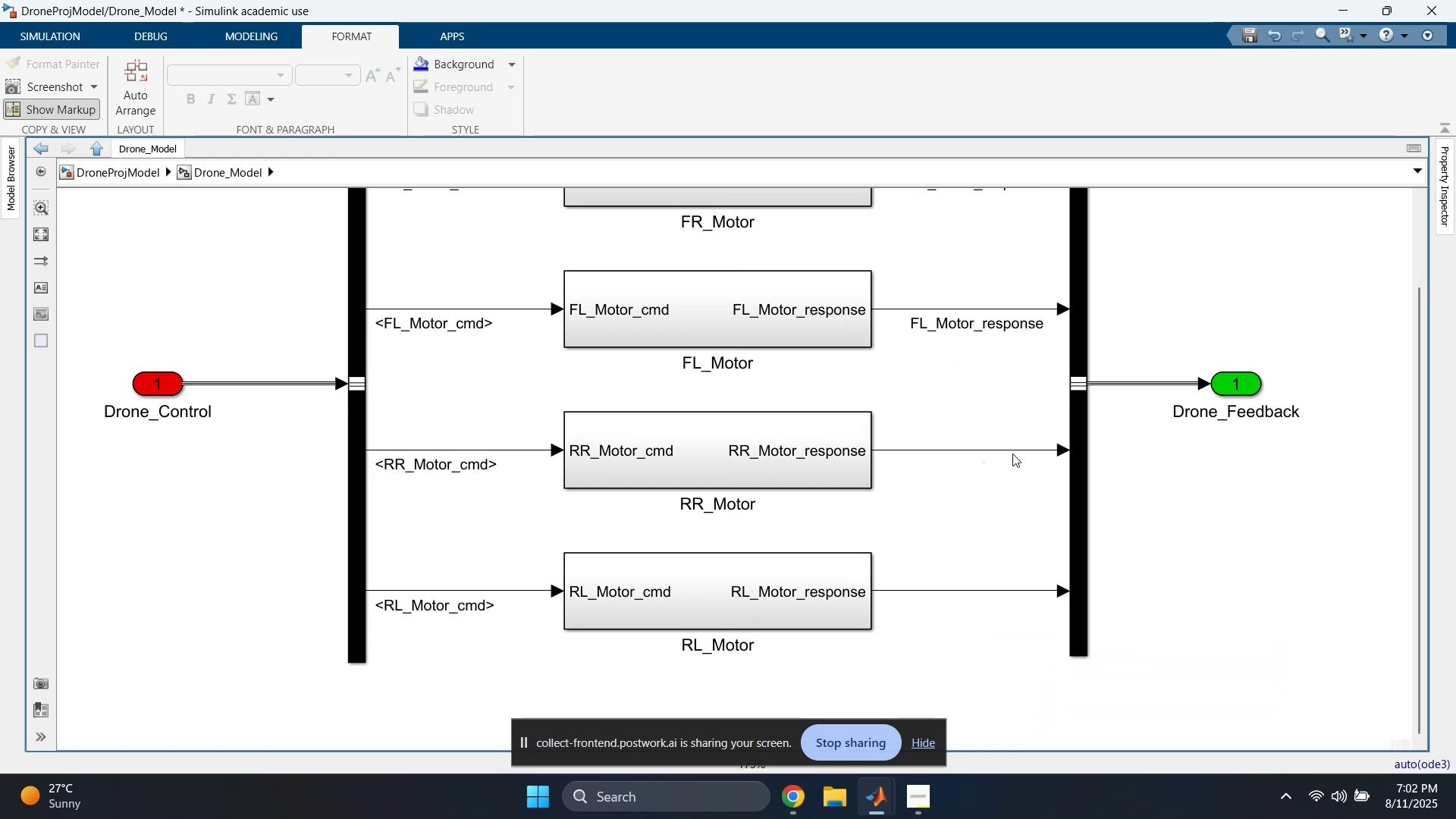 
double_click([1012, 450])
 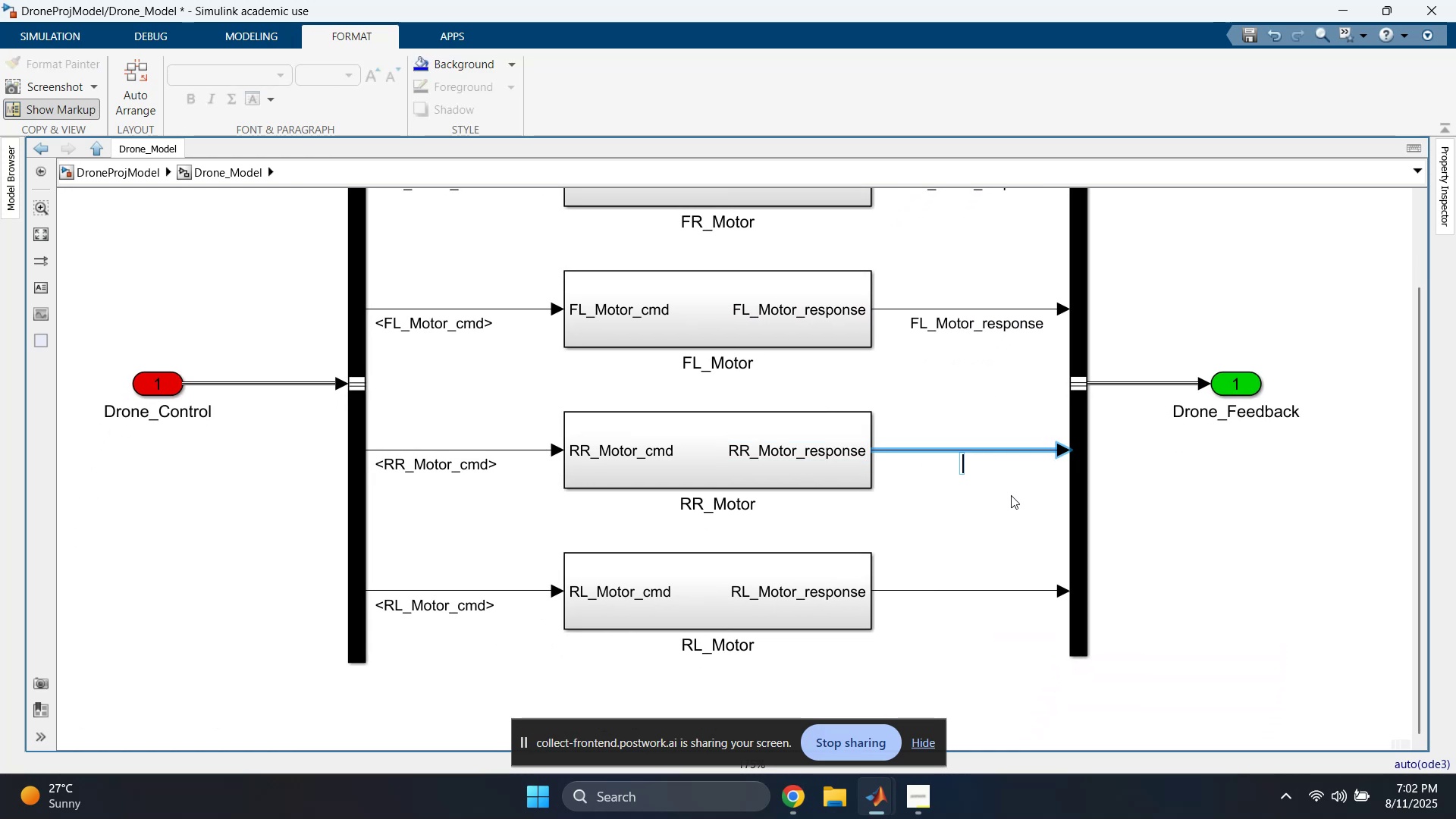 
key(Control+ControlLeft)
 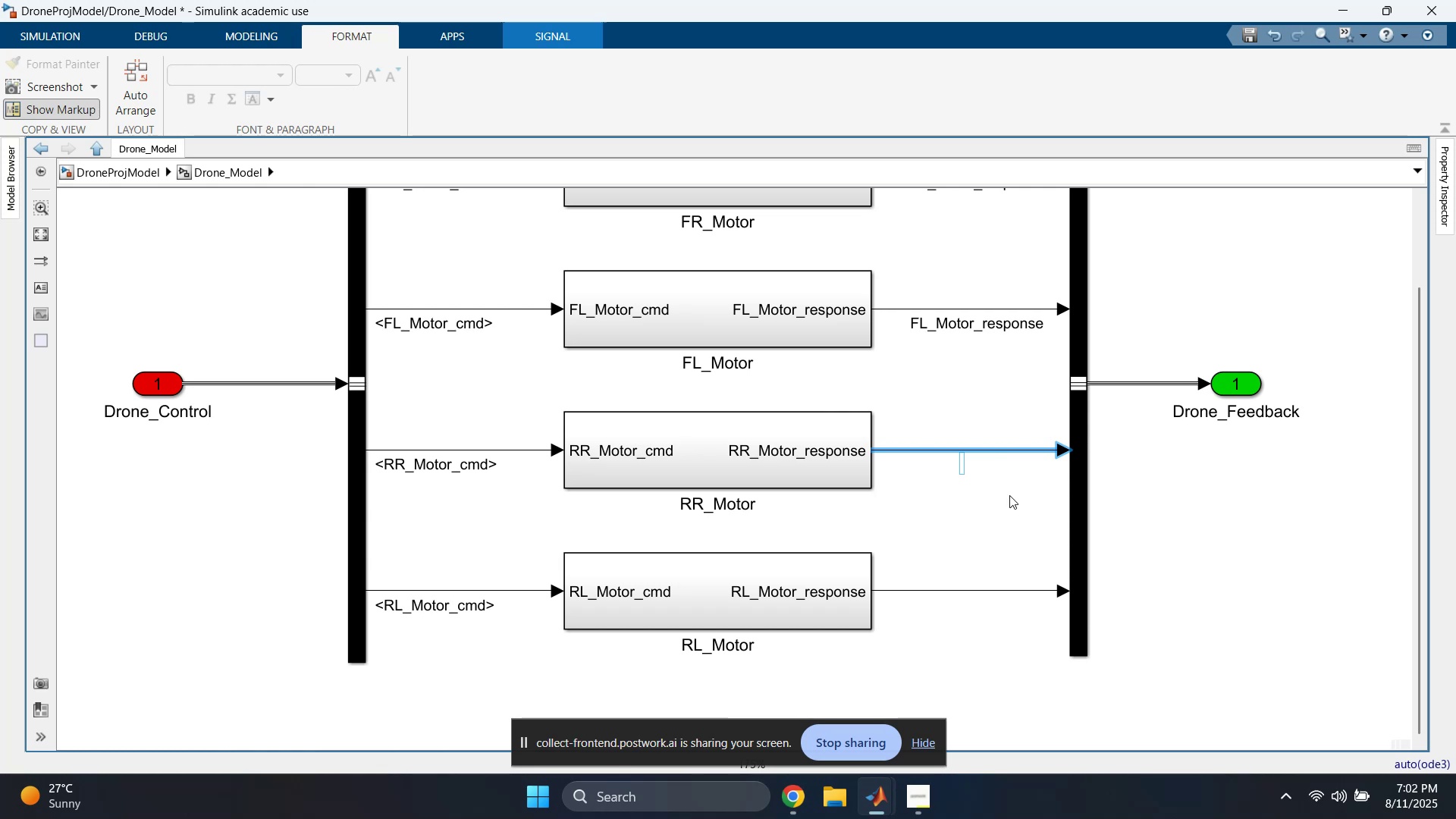 
key(Control+V)
 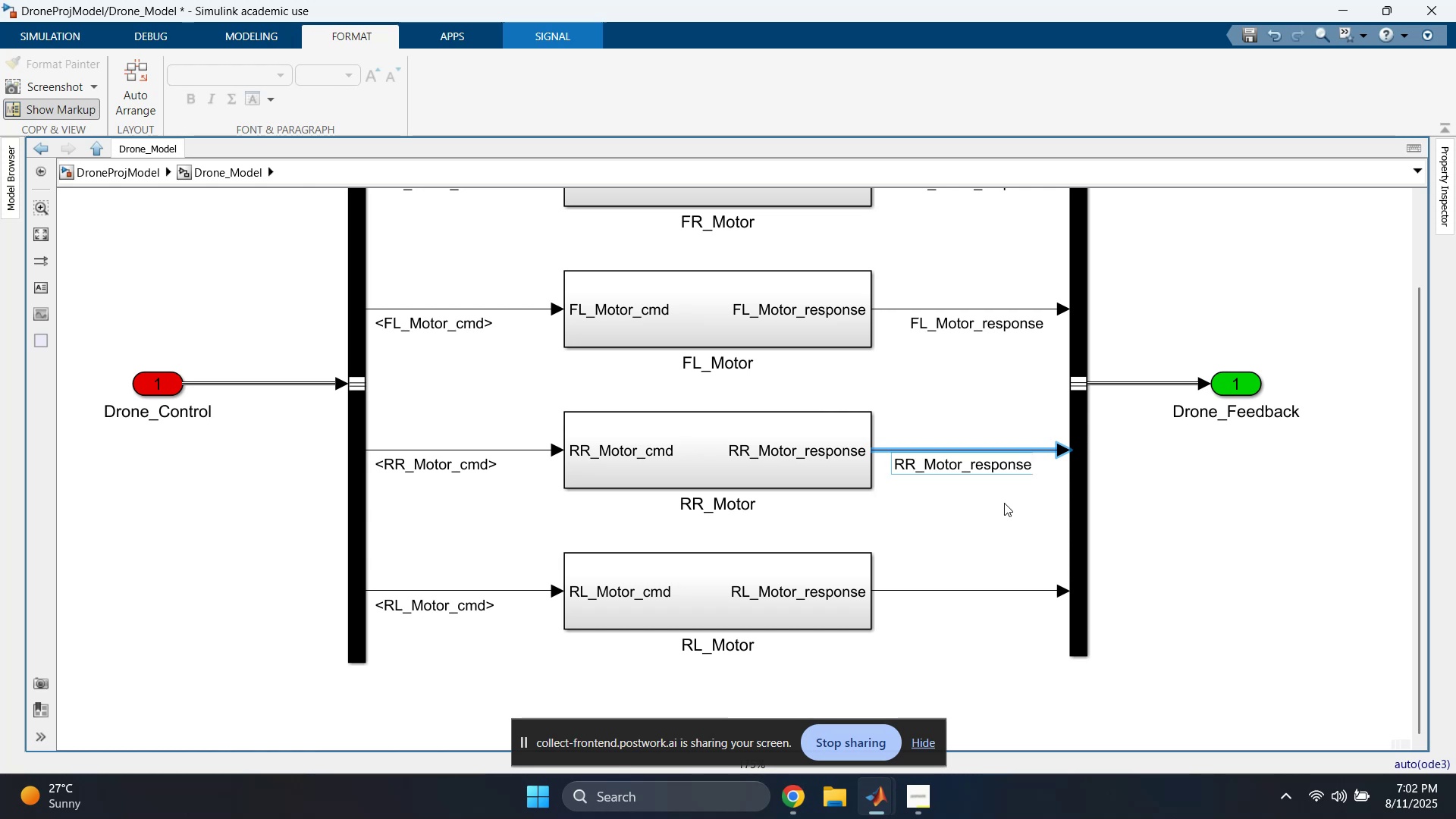 
left_click([1001, 507])
 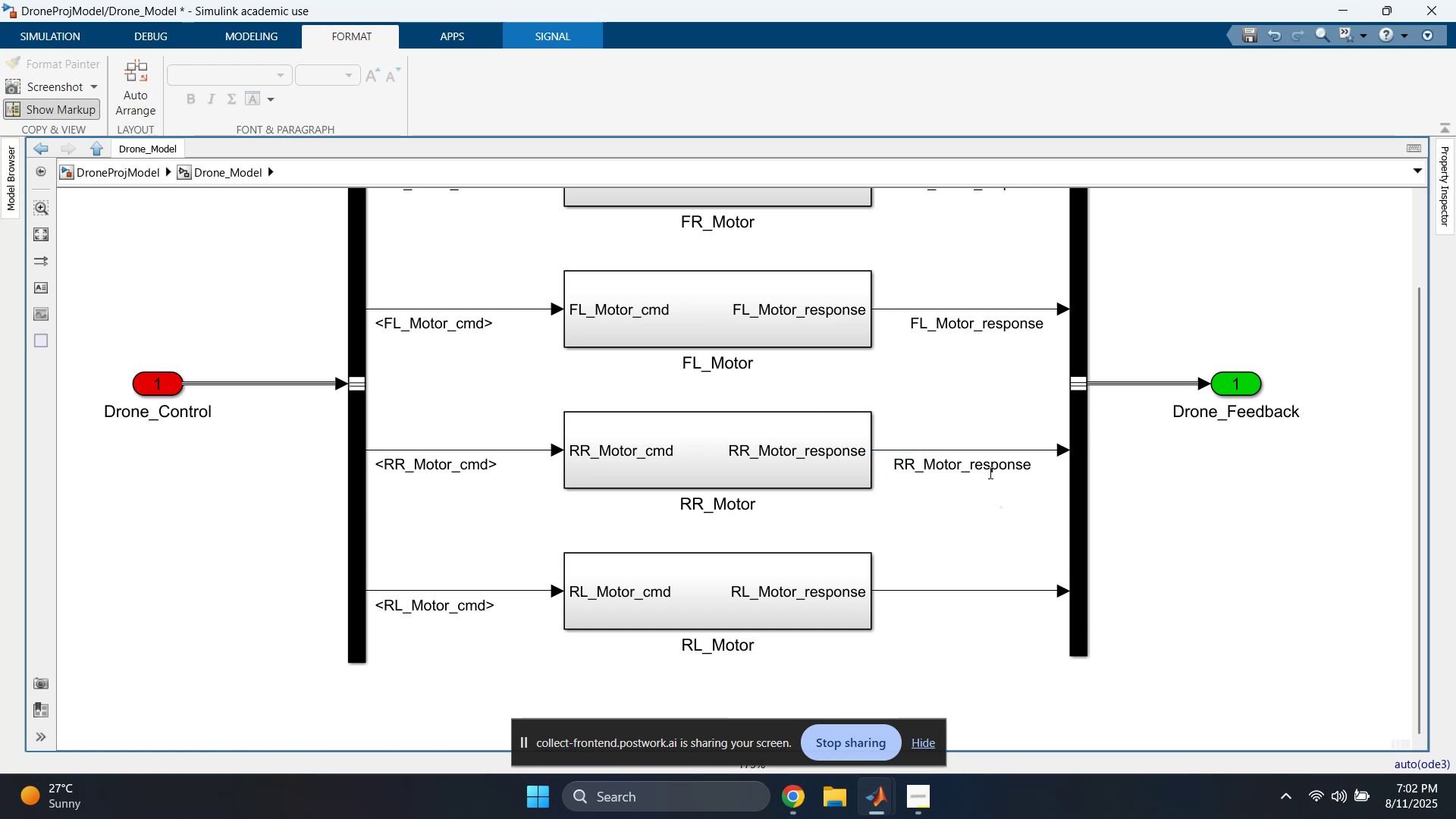 
left_click_drag(start_coordinate=[989, 466], to_coordinate=[1027, 467])
 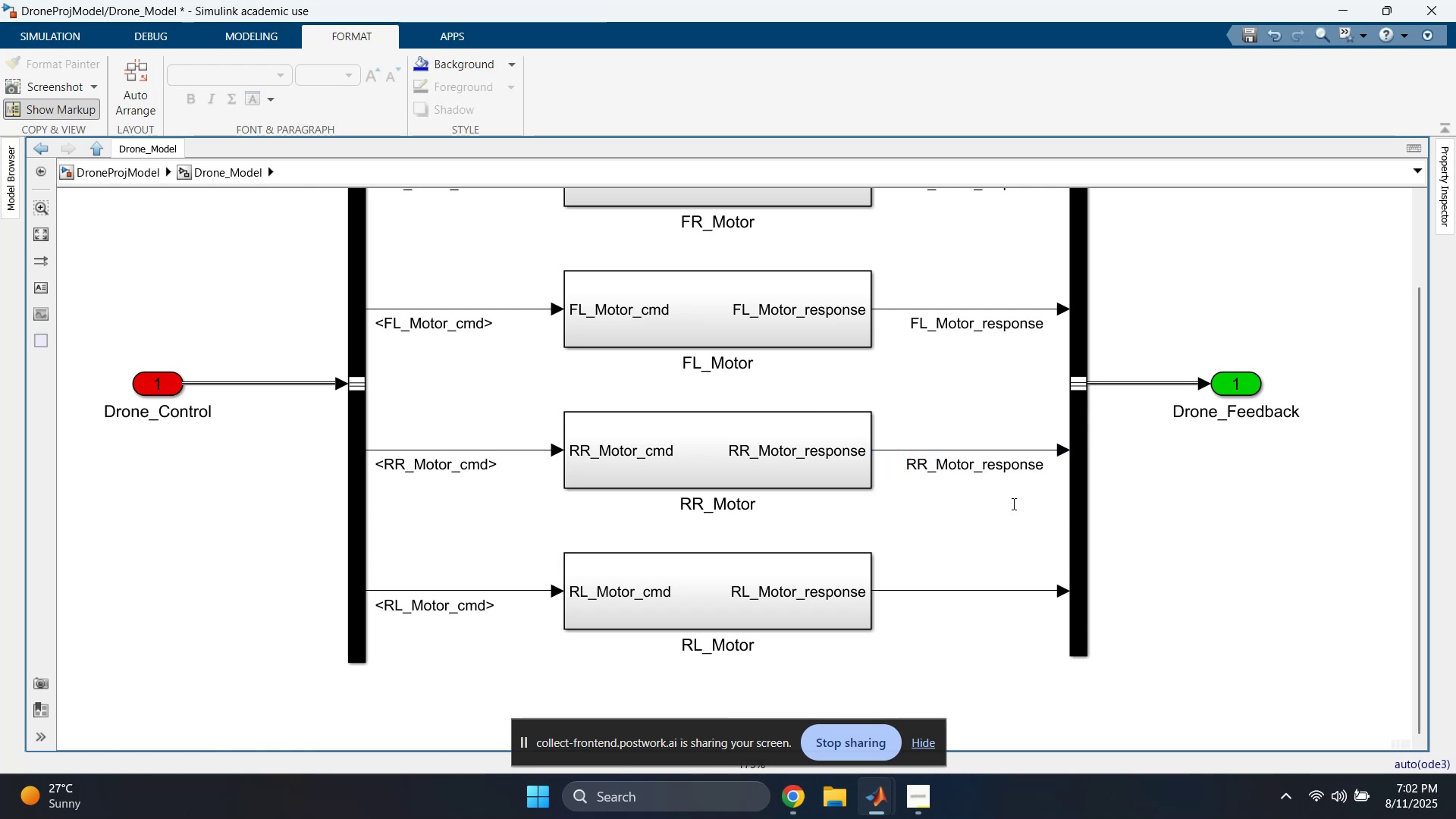 
double_click([1003, 542])
 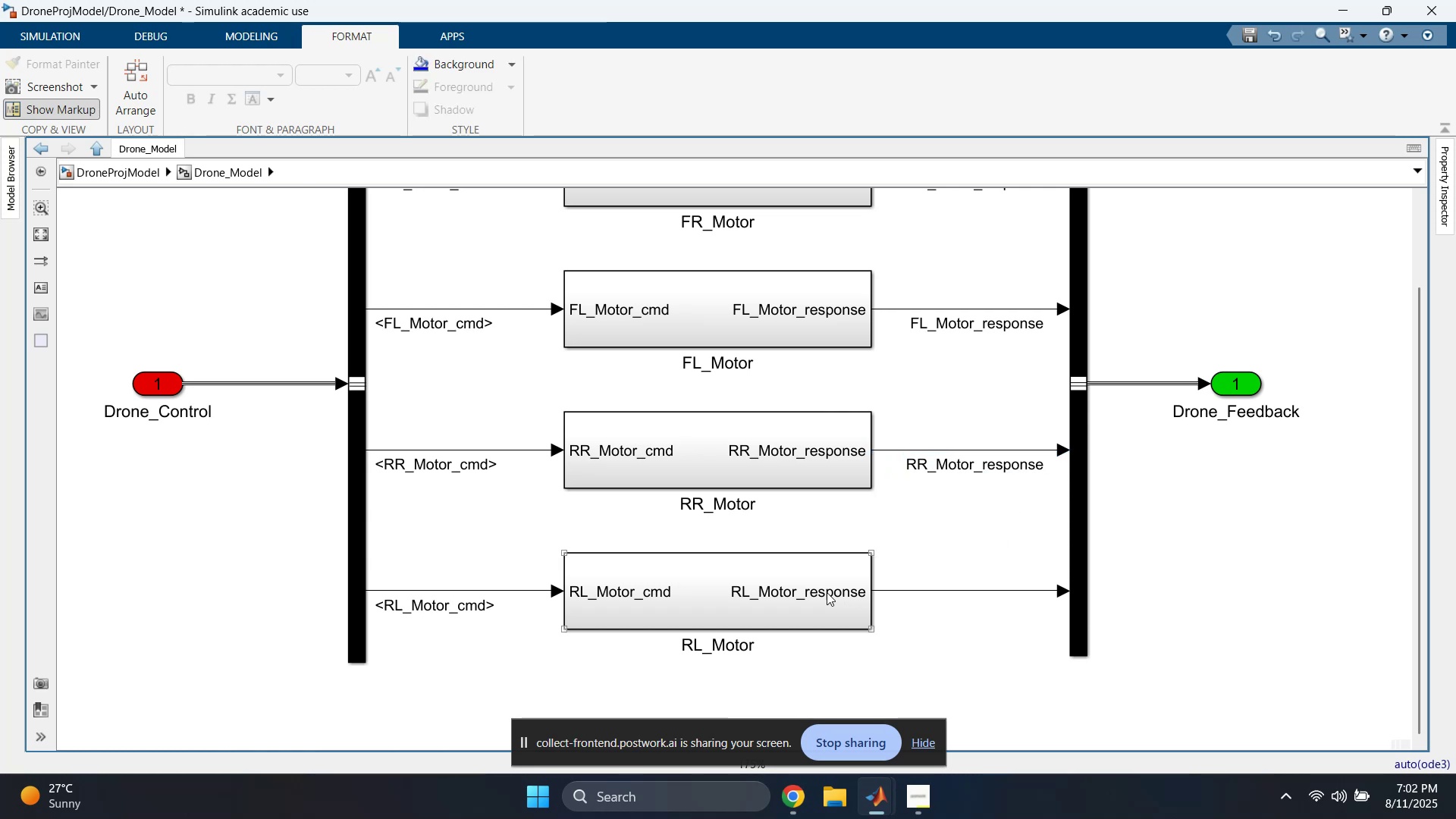 
double_click([824, 592])
 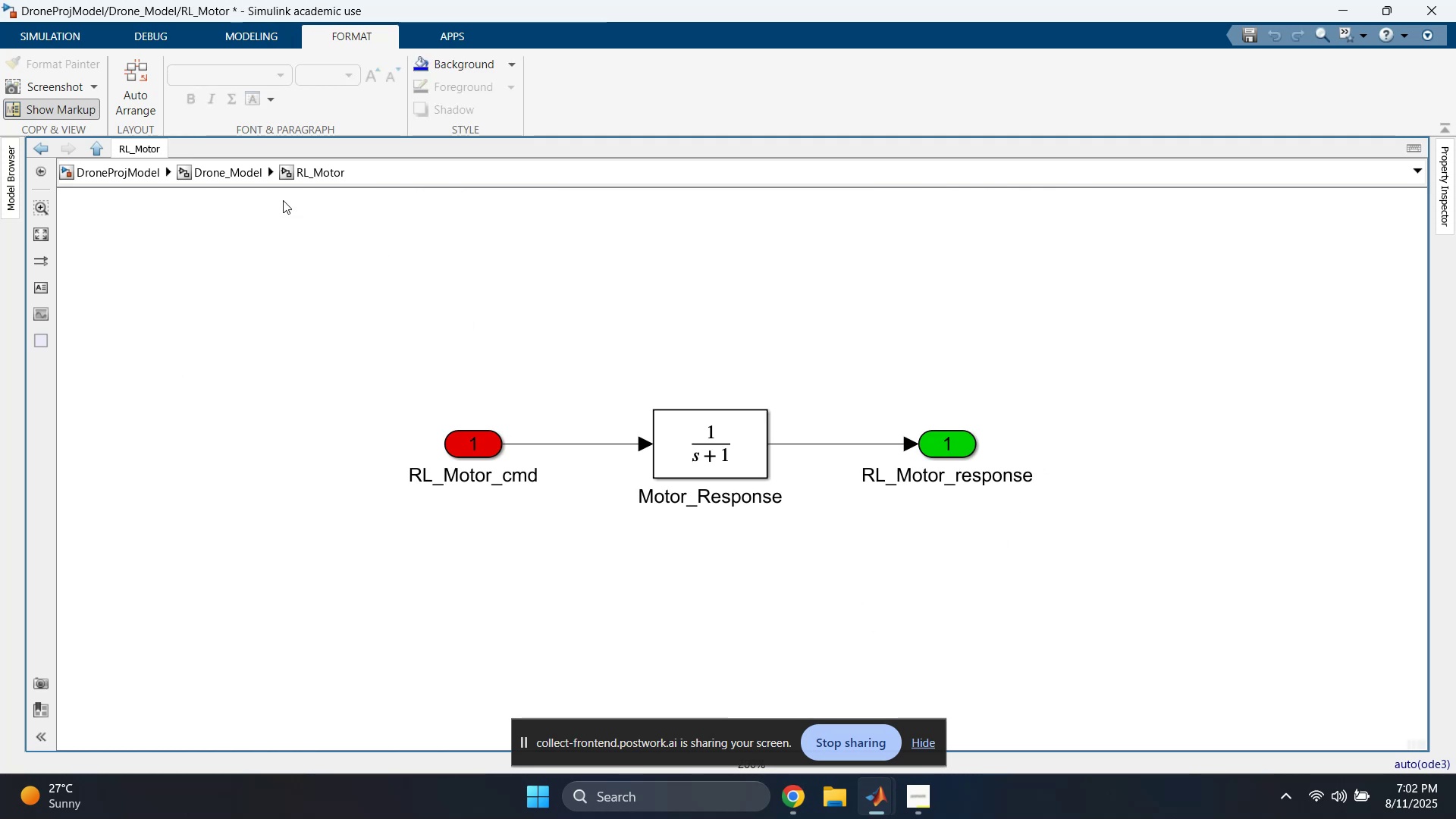 
left_click([209, 171])
 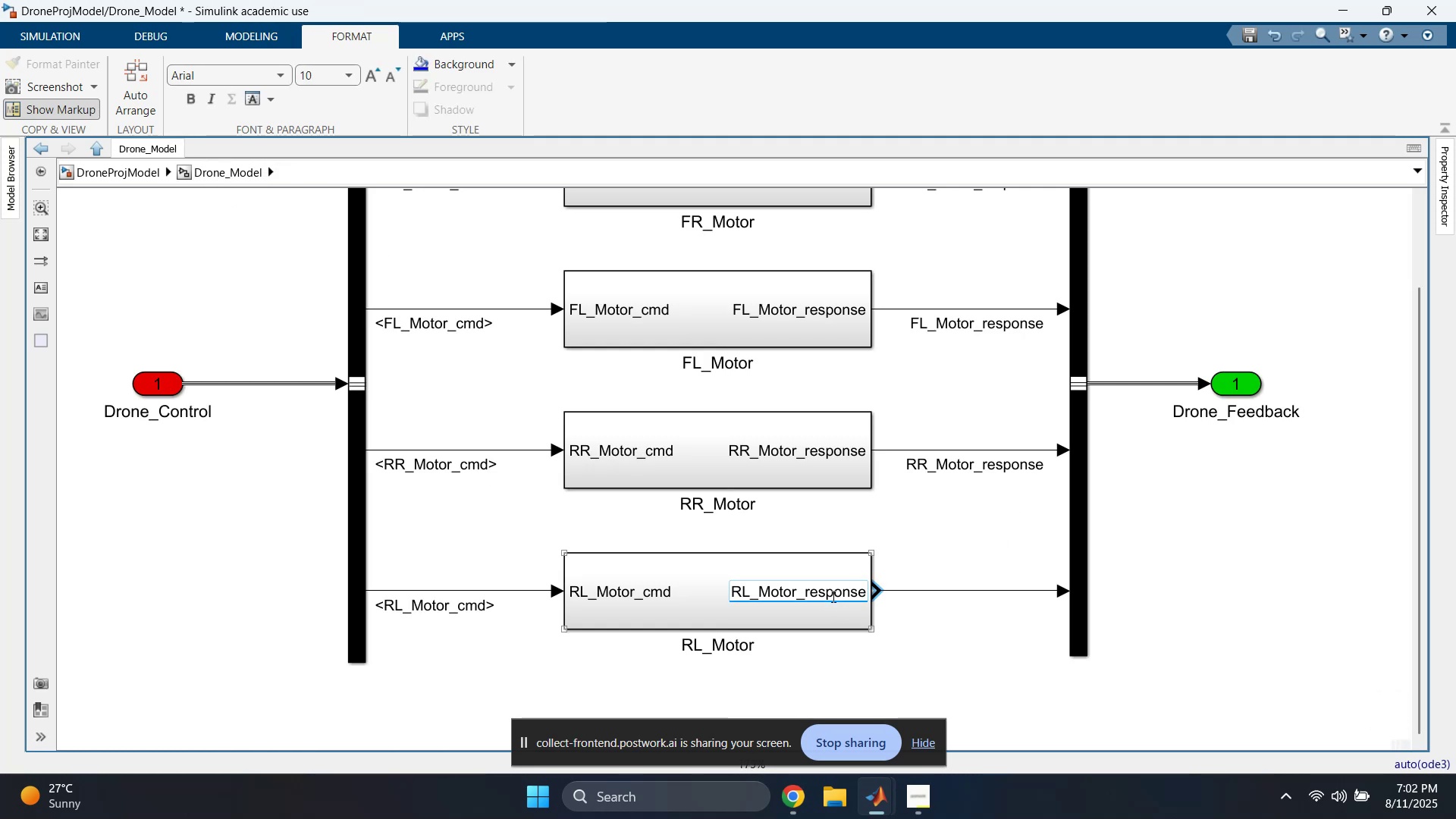 
double_click([829, 593])
 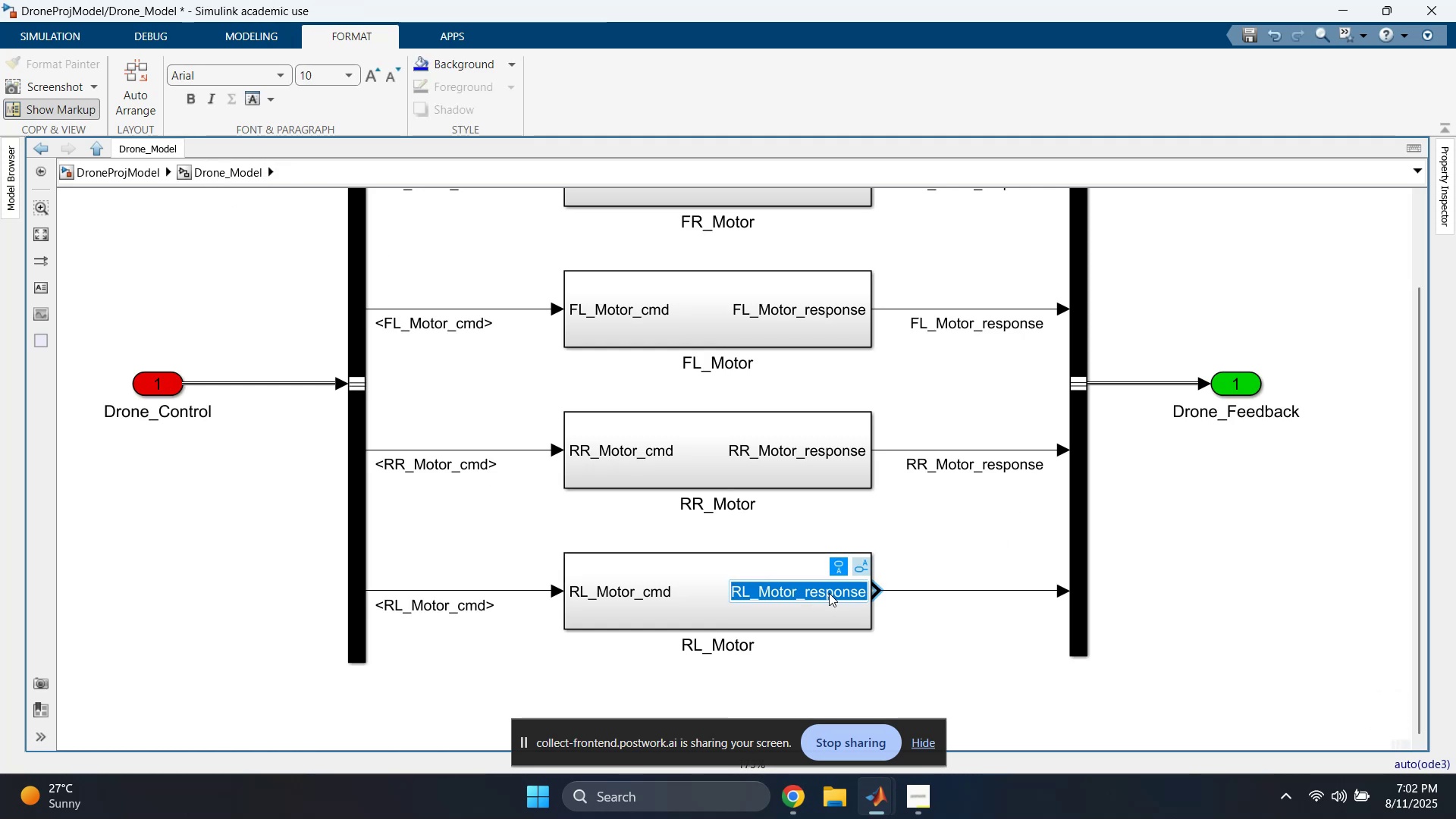 
key(Control+C)
 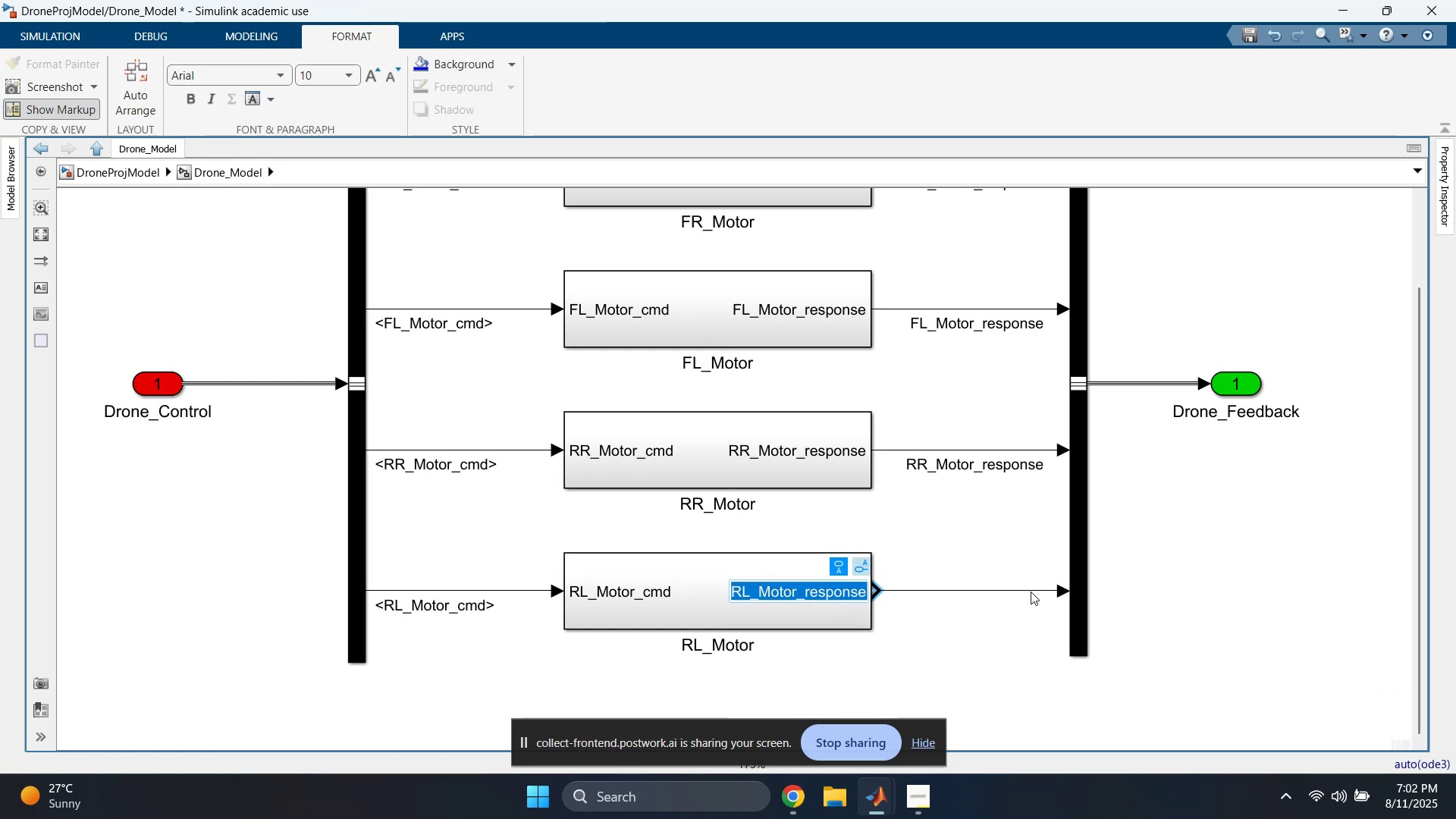 
double_click([1030, 591])
 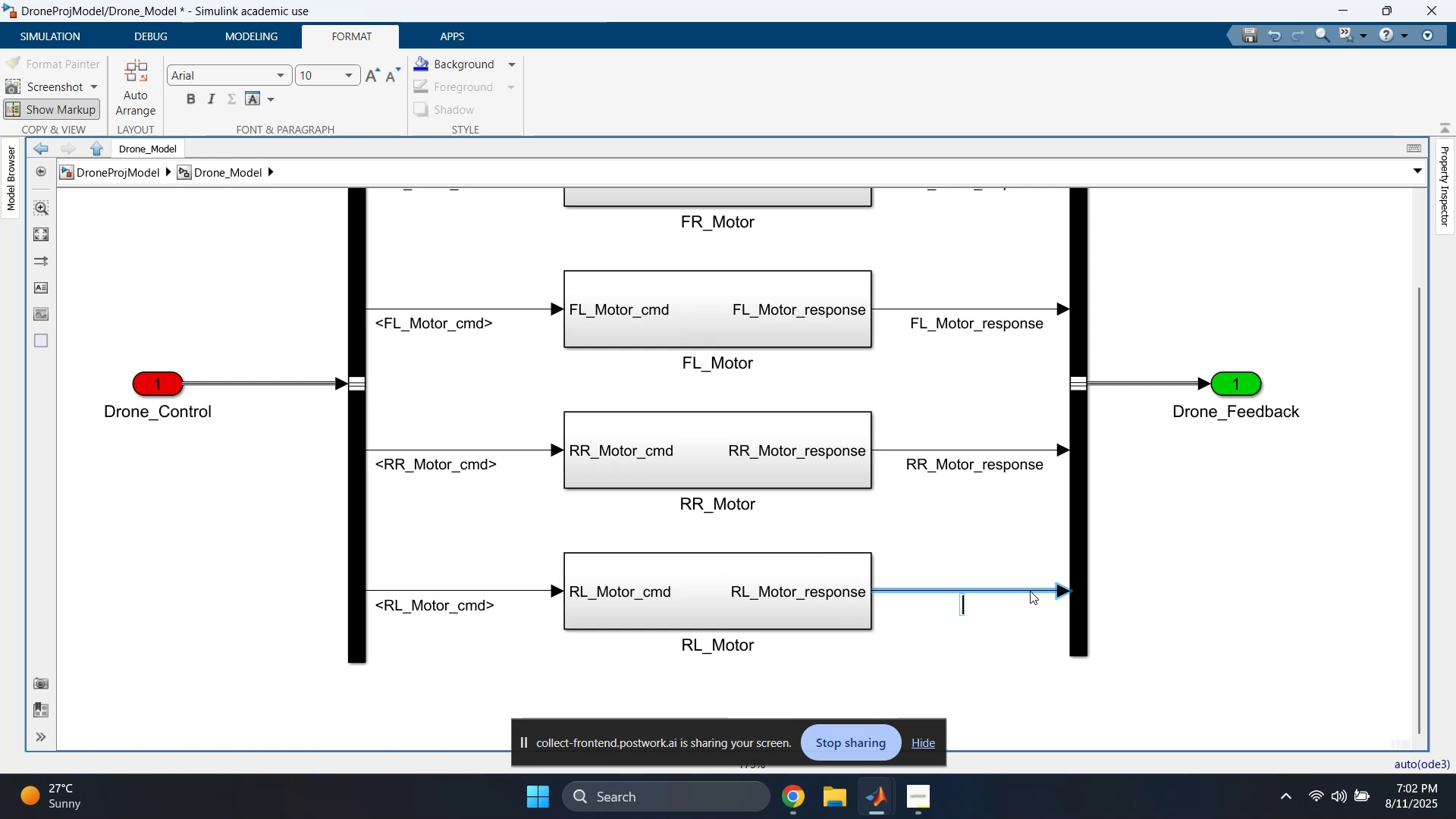 
key(Control+ControlLeft)
 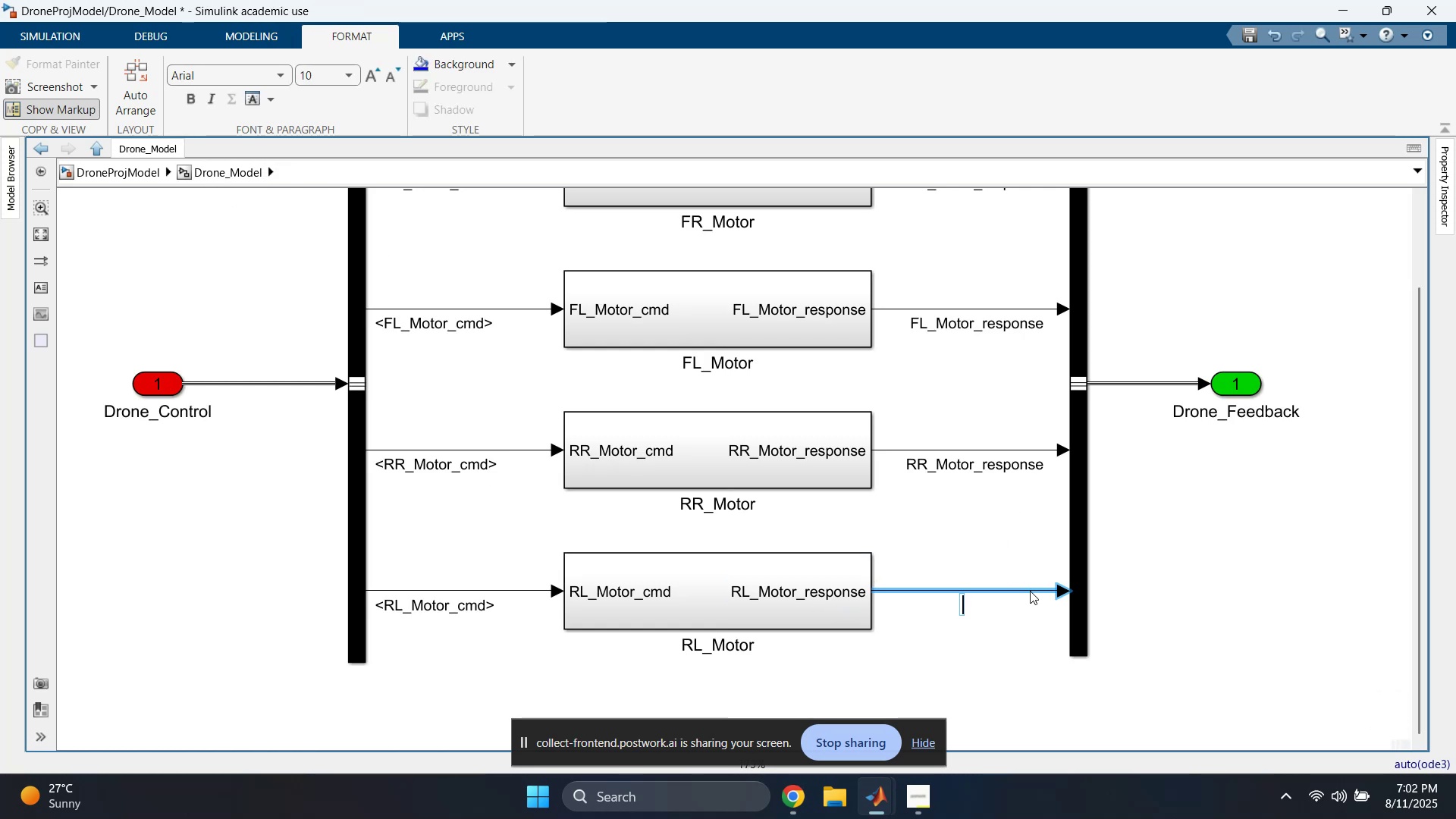 
key(Control+V)
 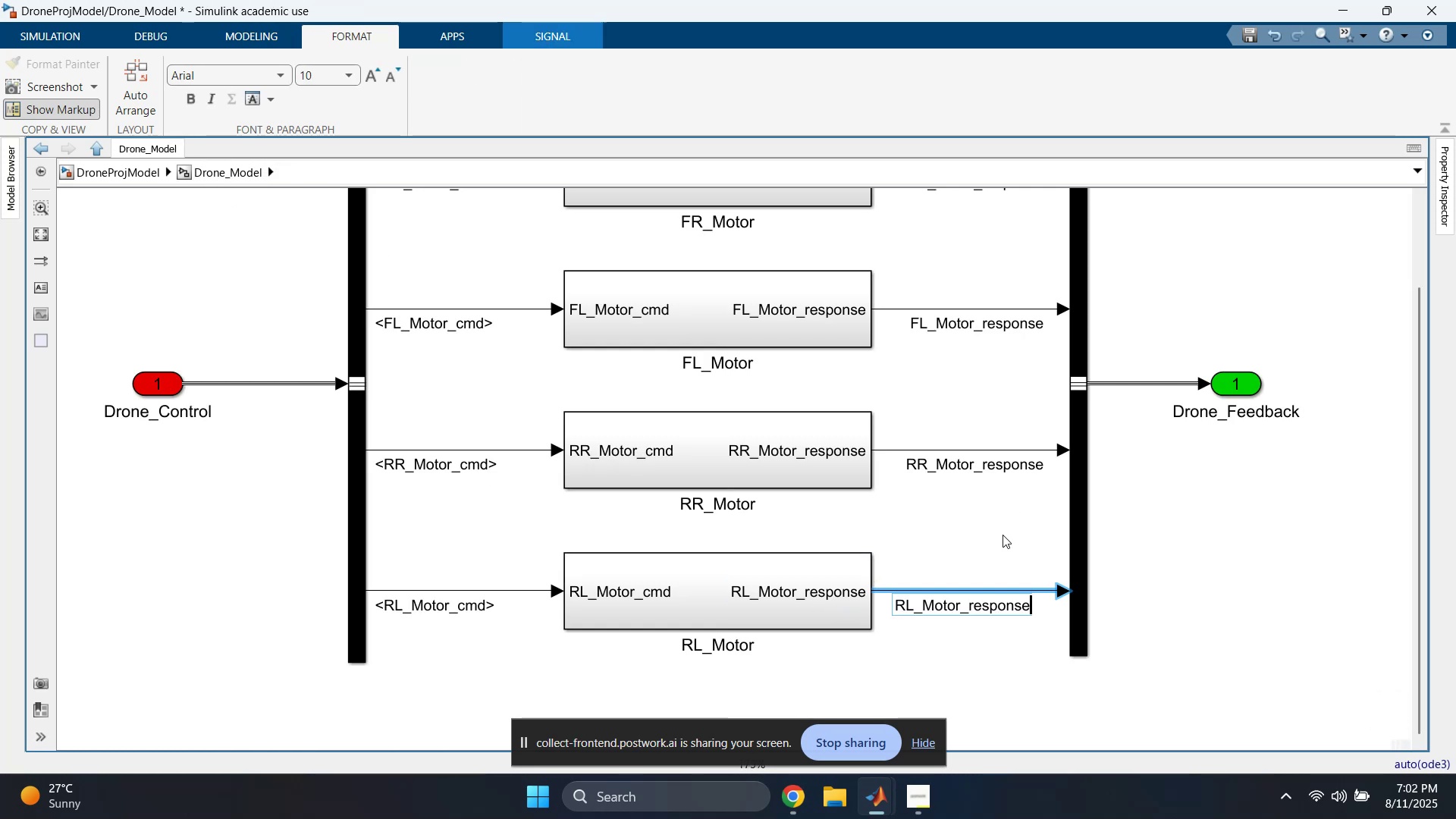 
triple_click([1000, 529])
 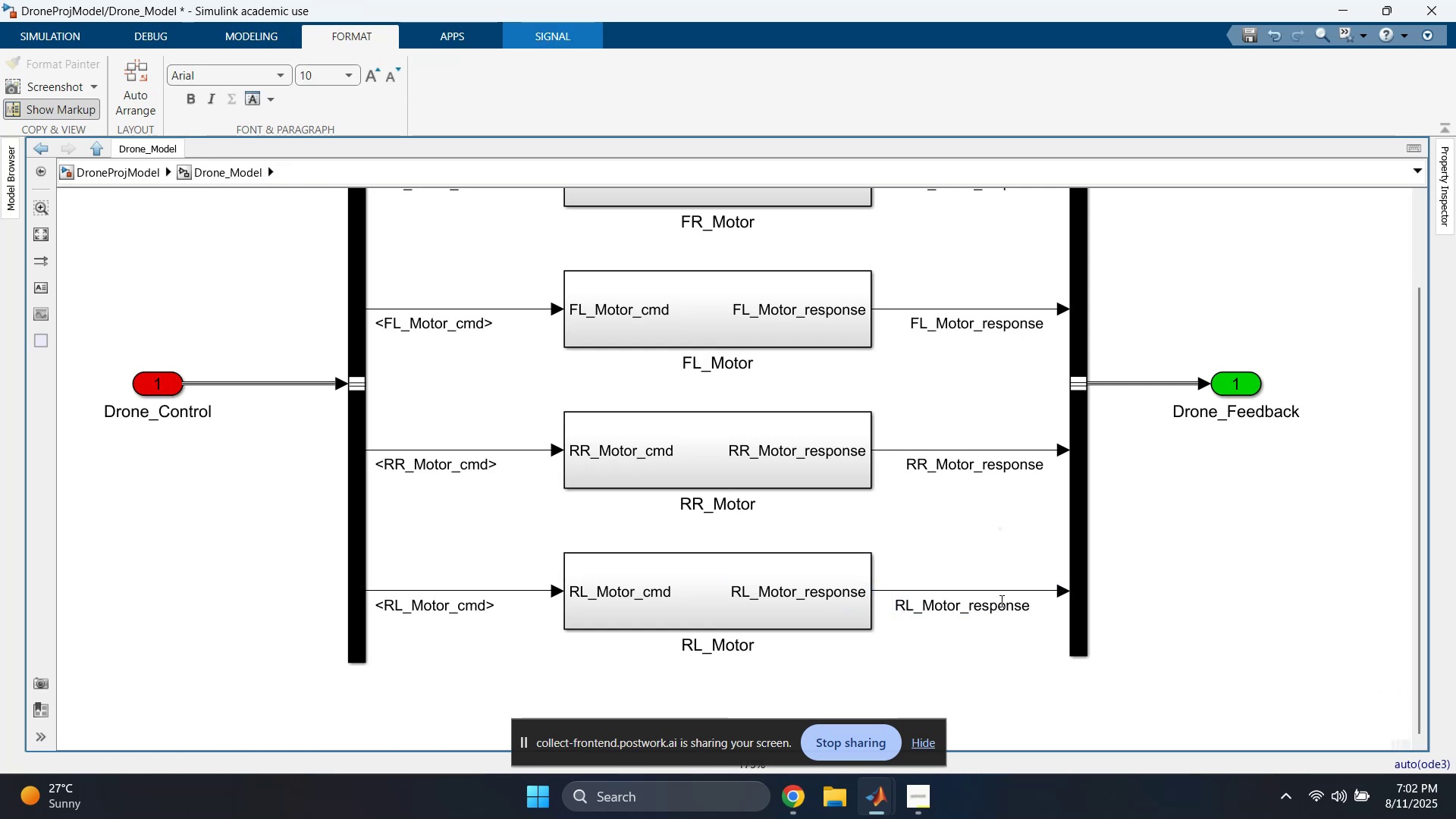 
left_click_drag(start_coordinate=[999, 610], to_coordinate=[1045, 608])
 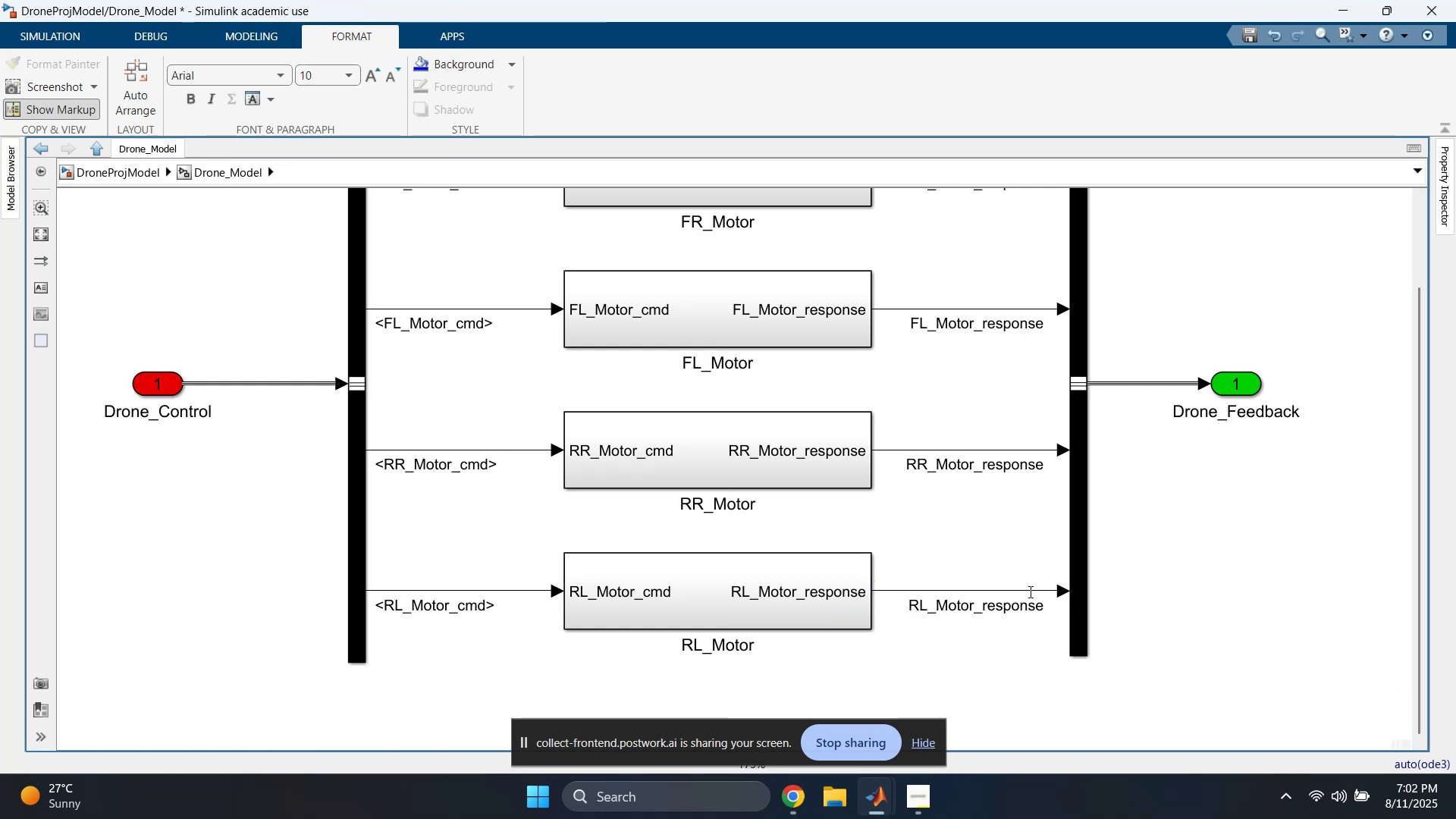 
double_click([985, 535])
 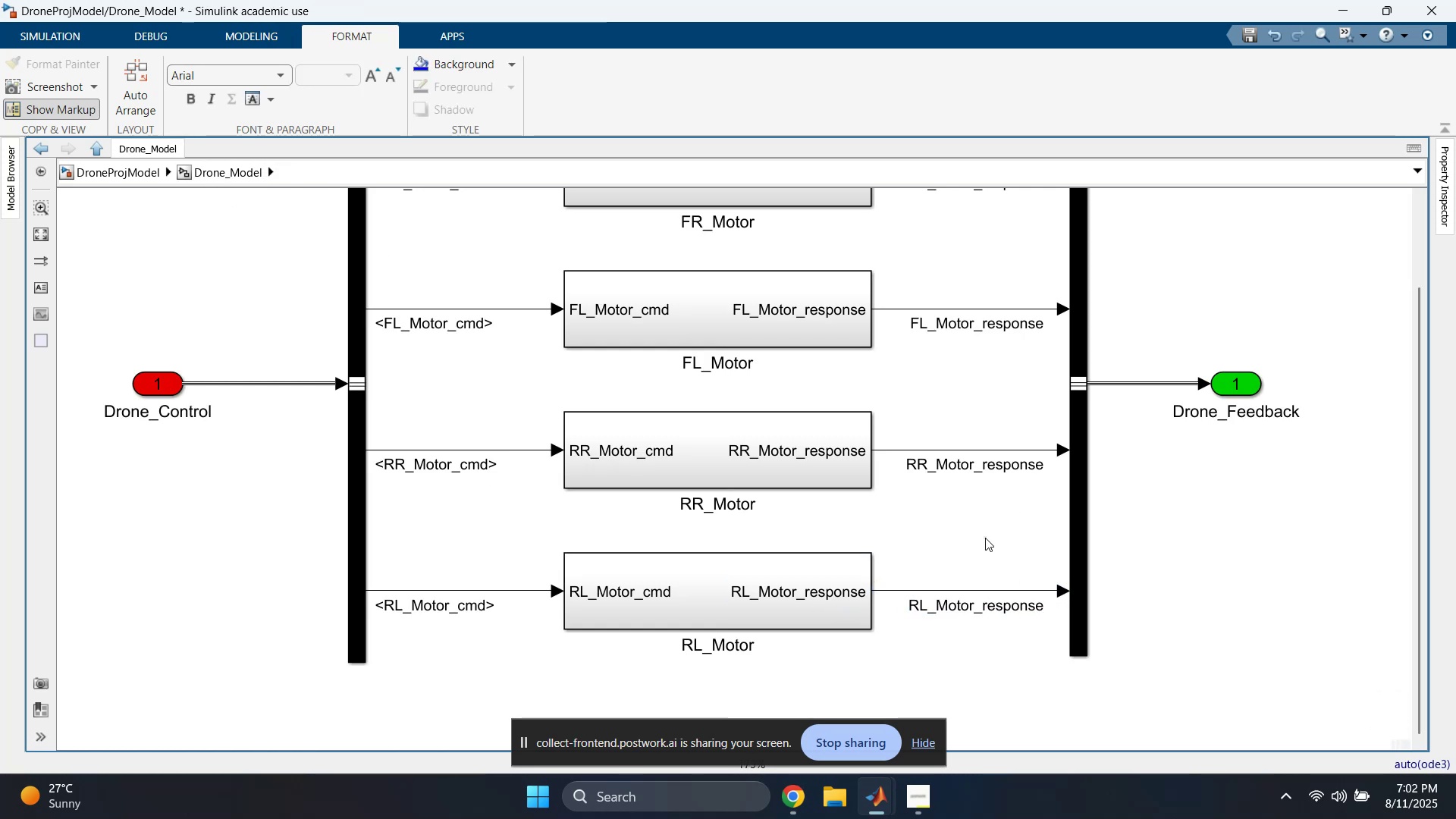 
scroll: coordinate [959, 529], scroll_direction: down, amount: 3.0
 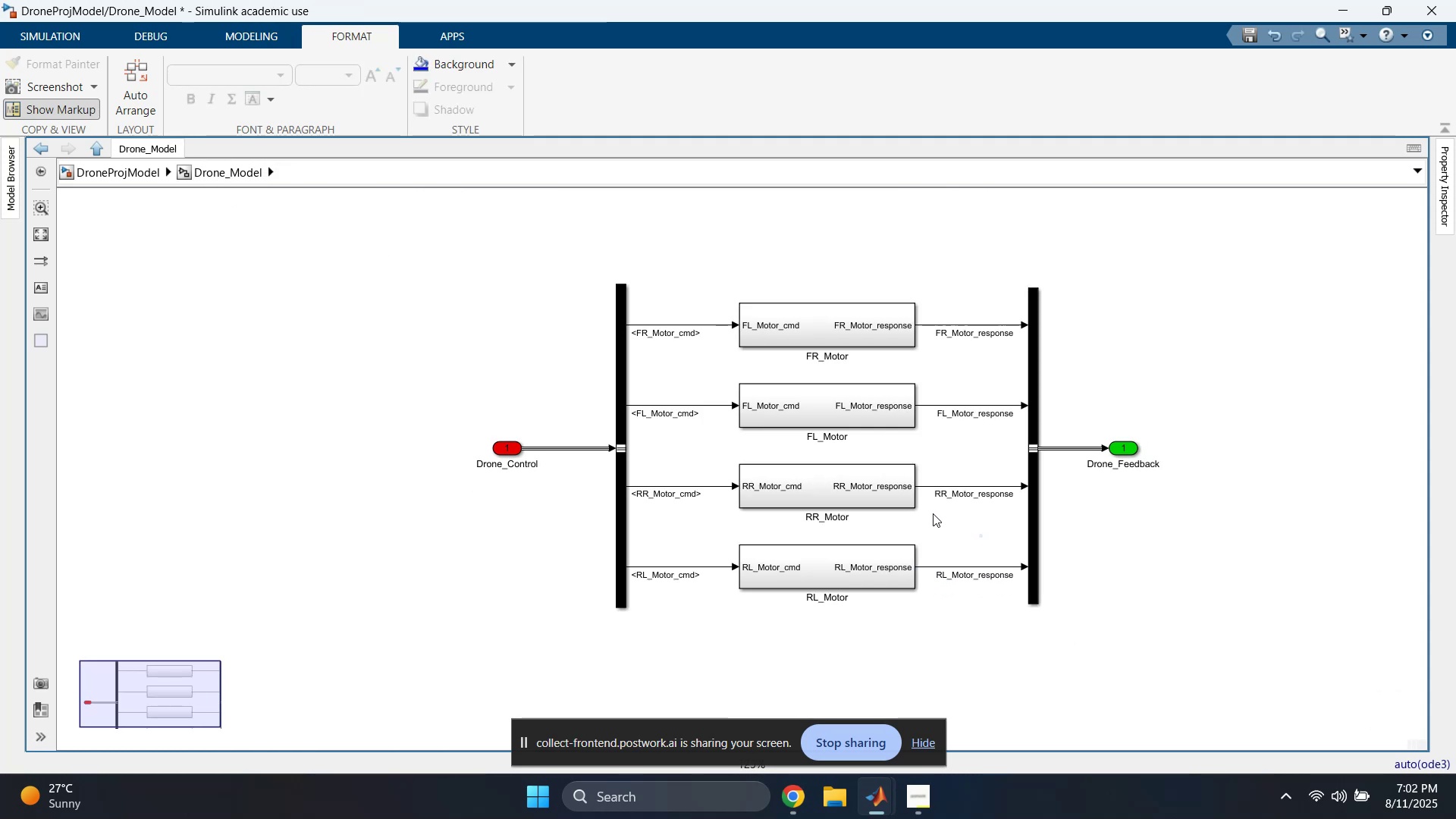 
key(Space)
 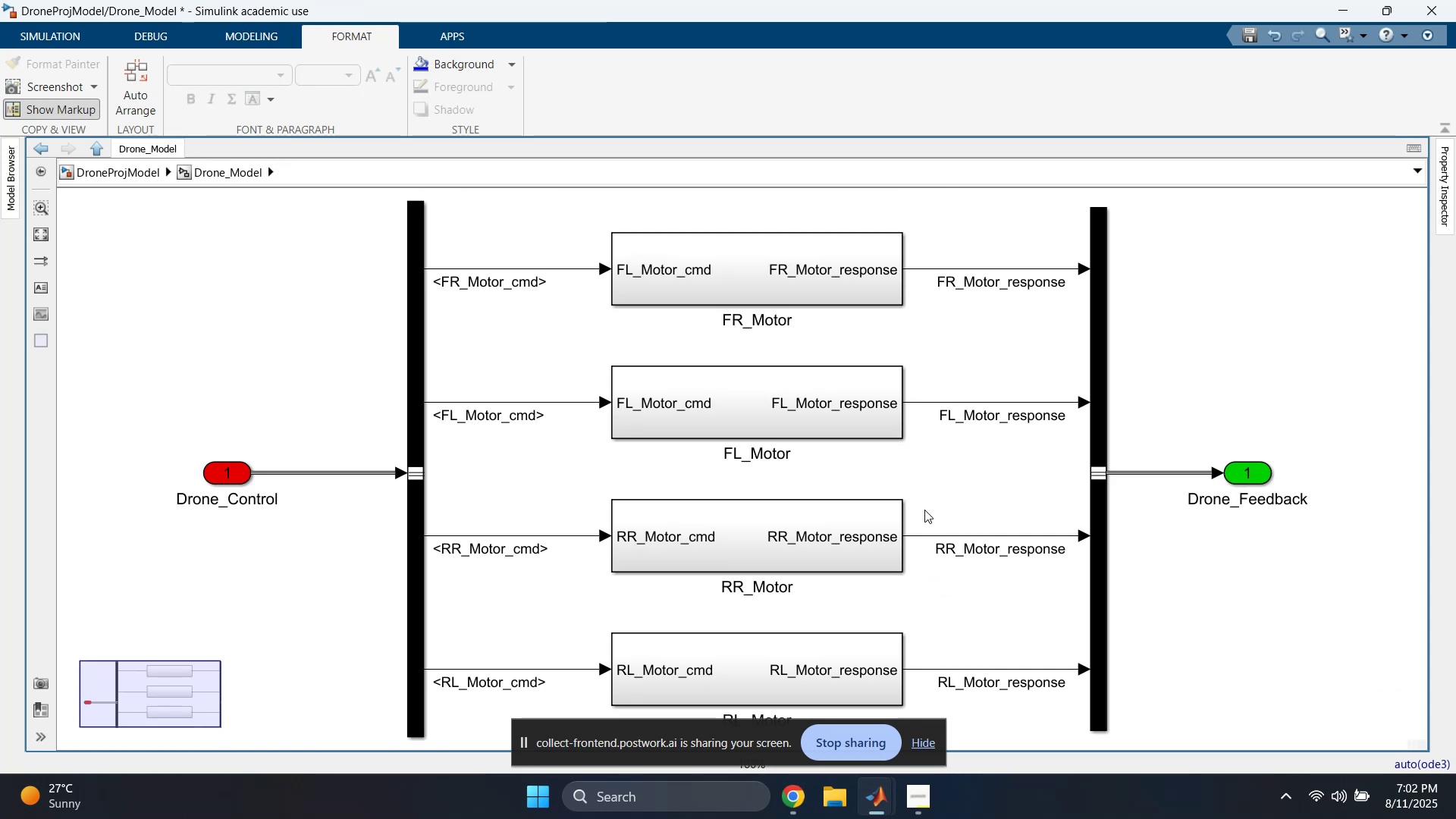 
key(Space)
 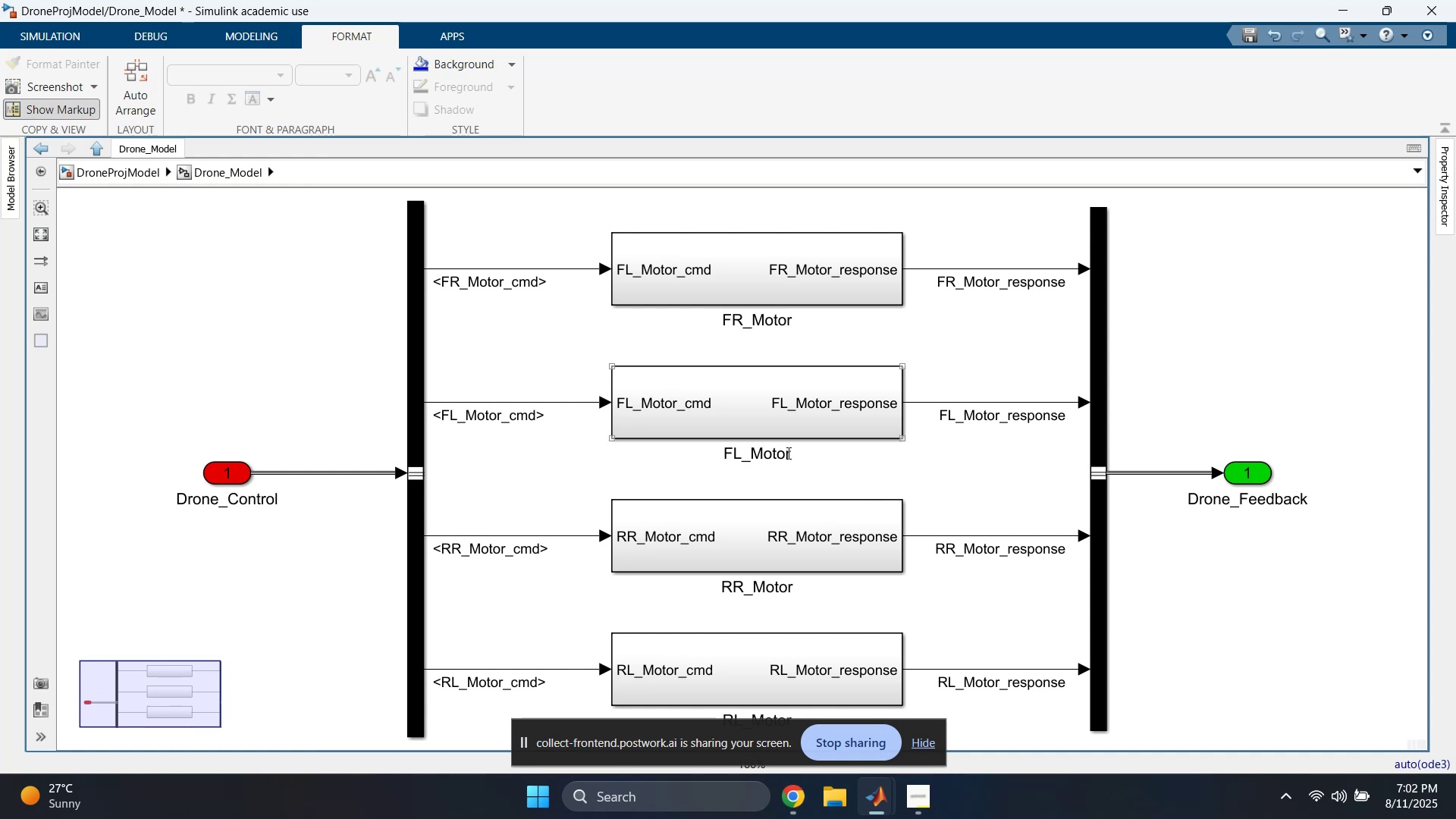 
scroll: coordinate [791, 458], scroll_direction: down, amount: 2.0
 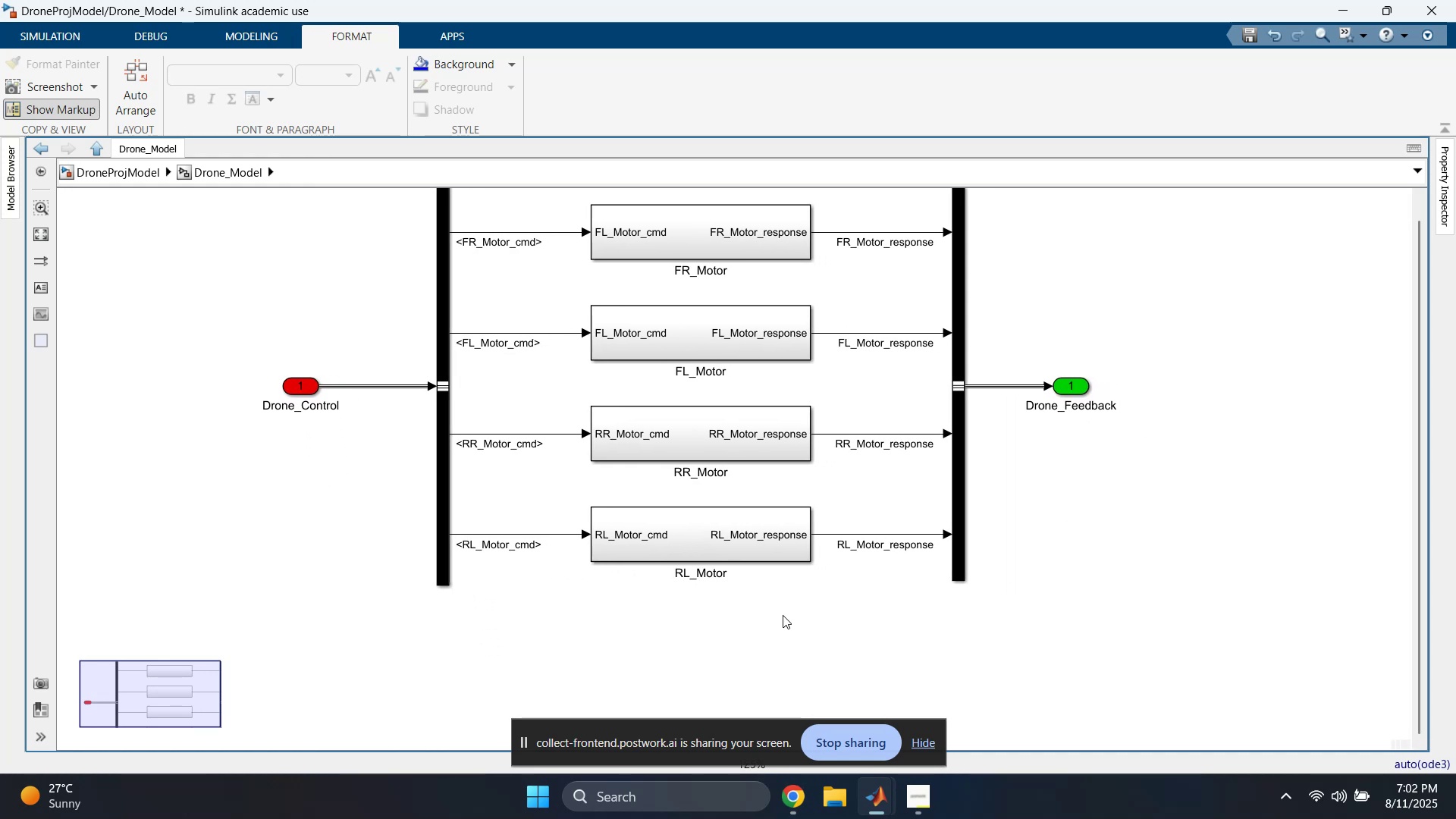 
double_click([720, 642])
 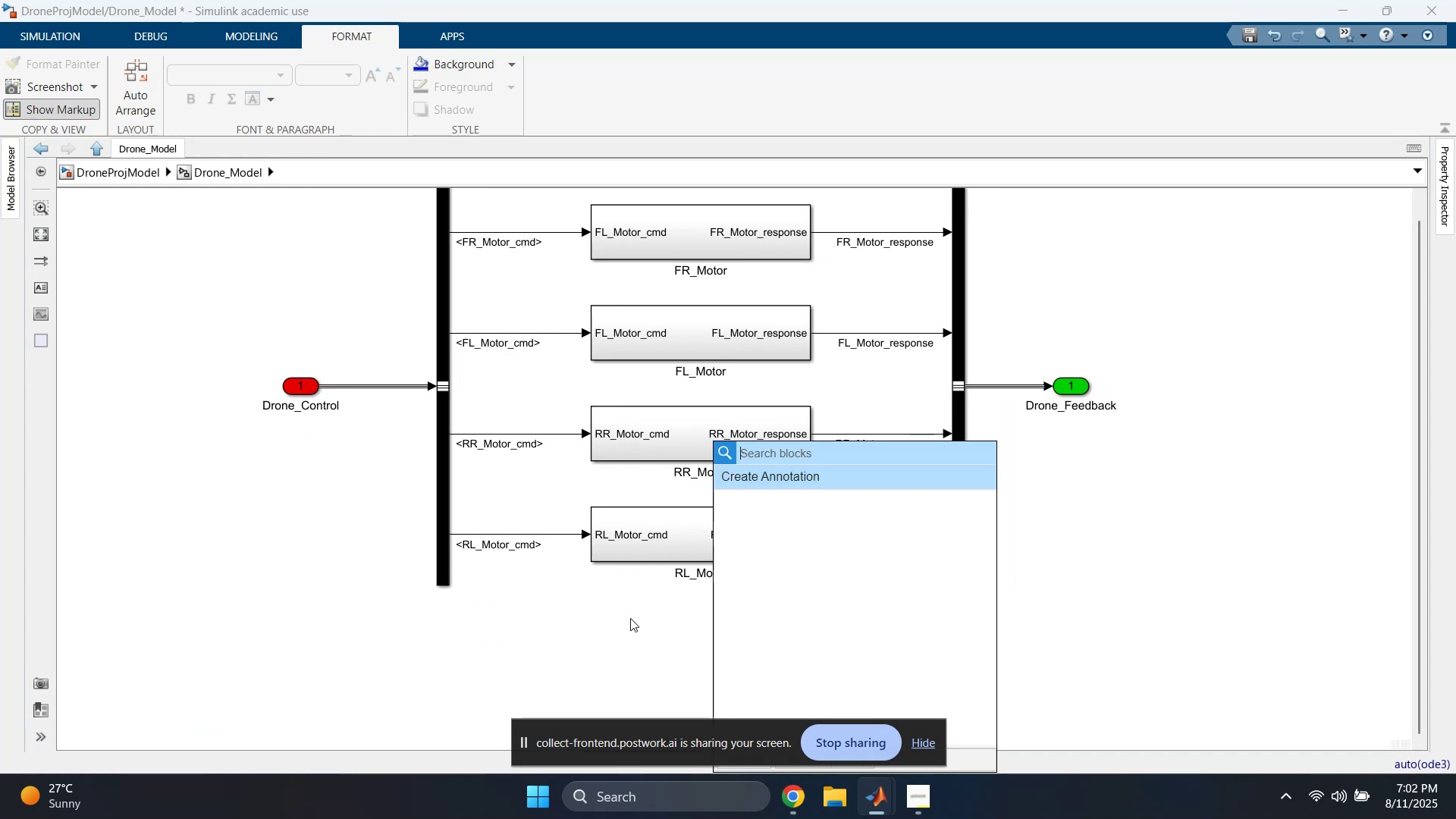 
left_click([624, 617])
 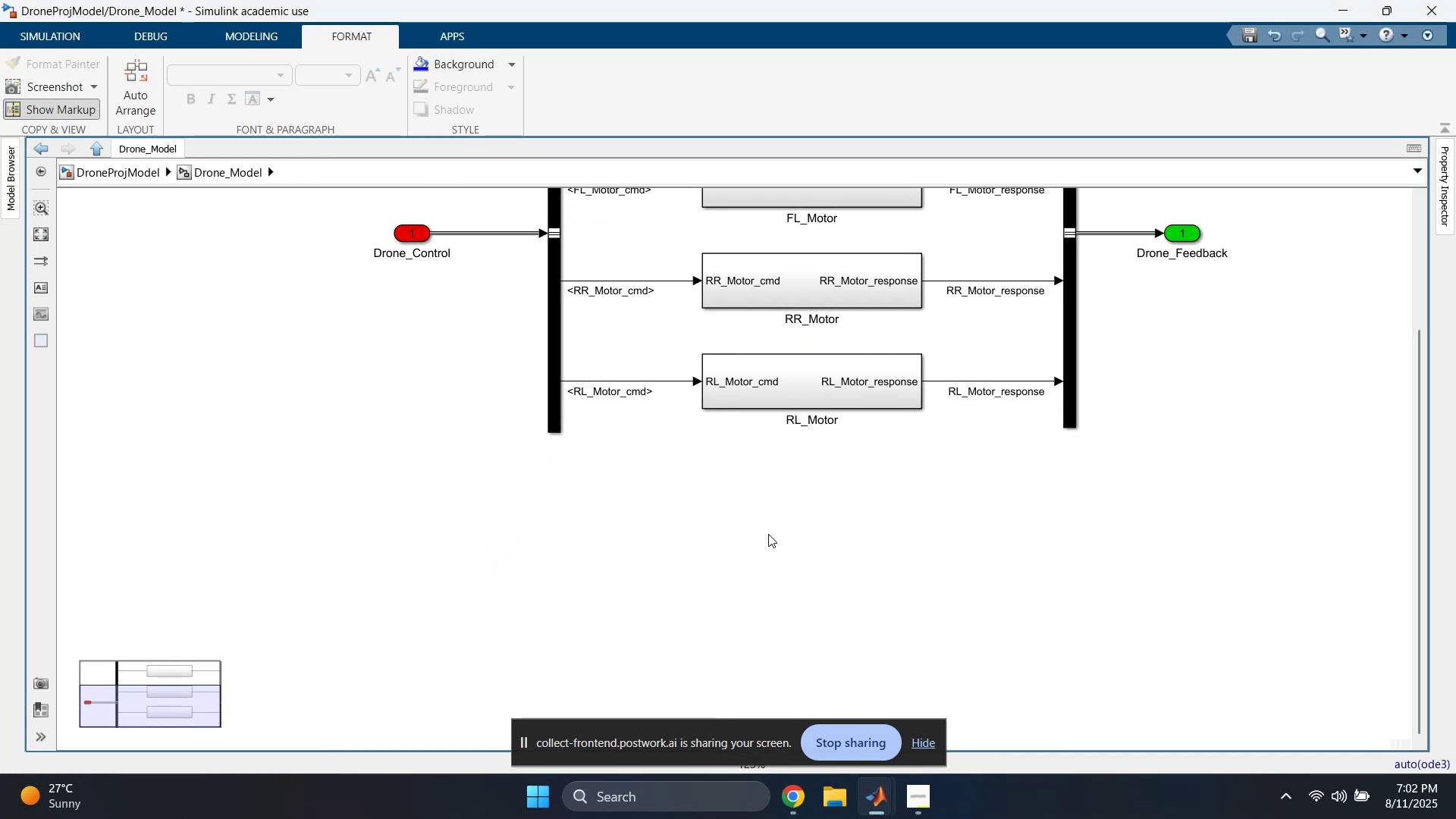 
double_click([870, 485])
 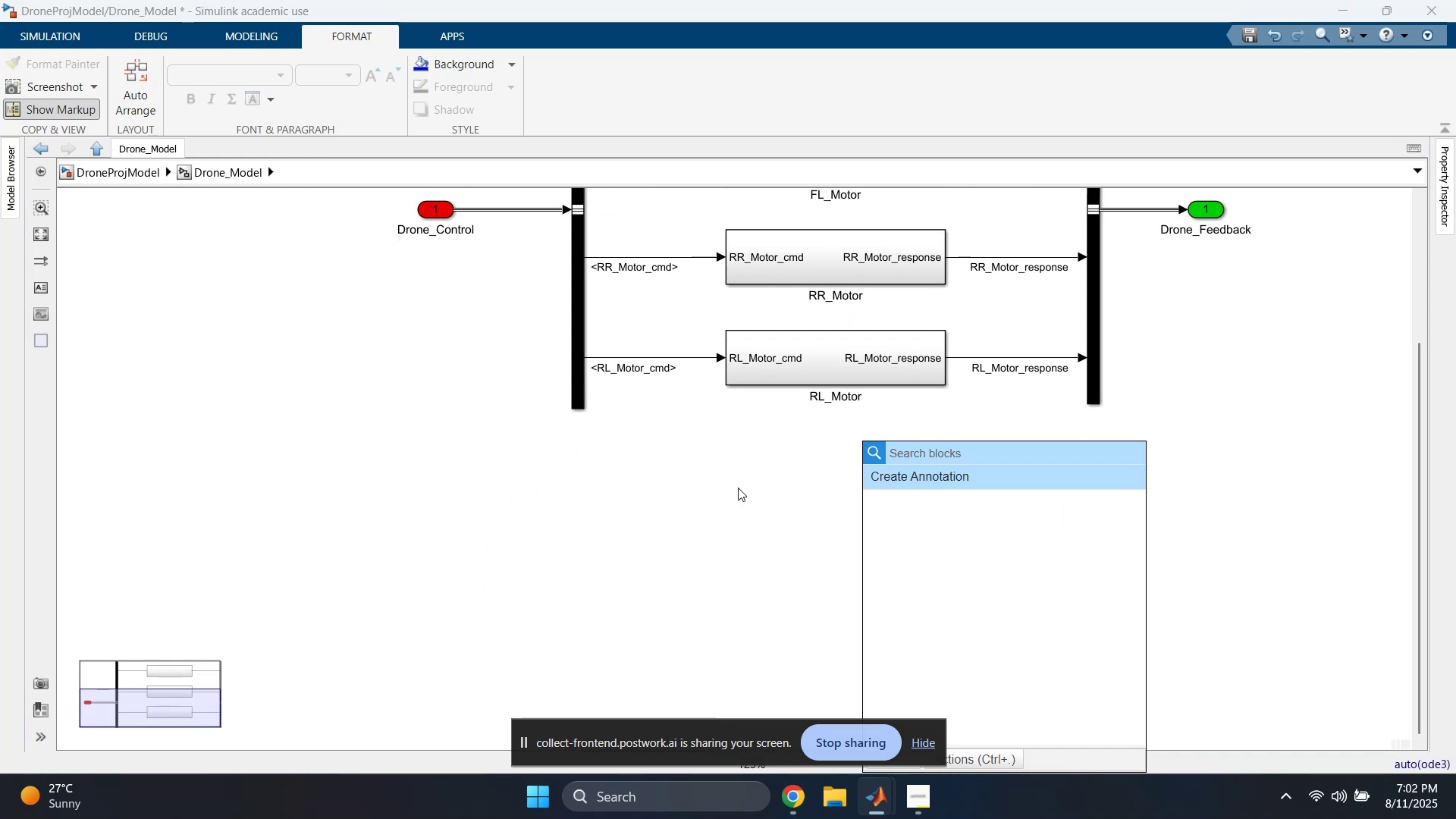 
double_click([738, 488])
 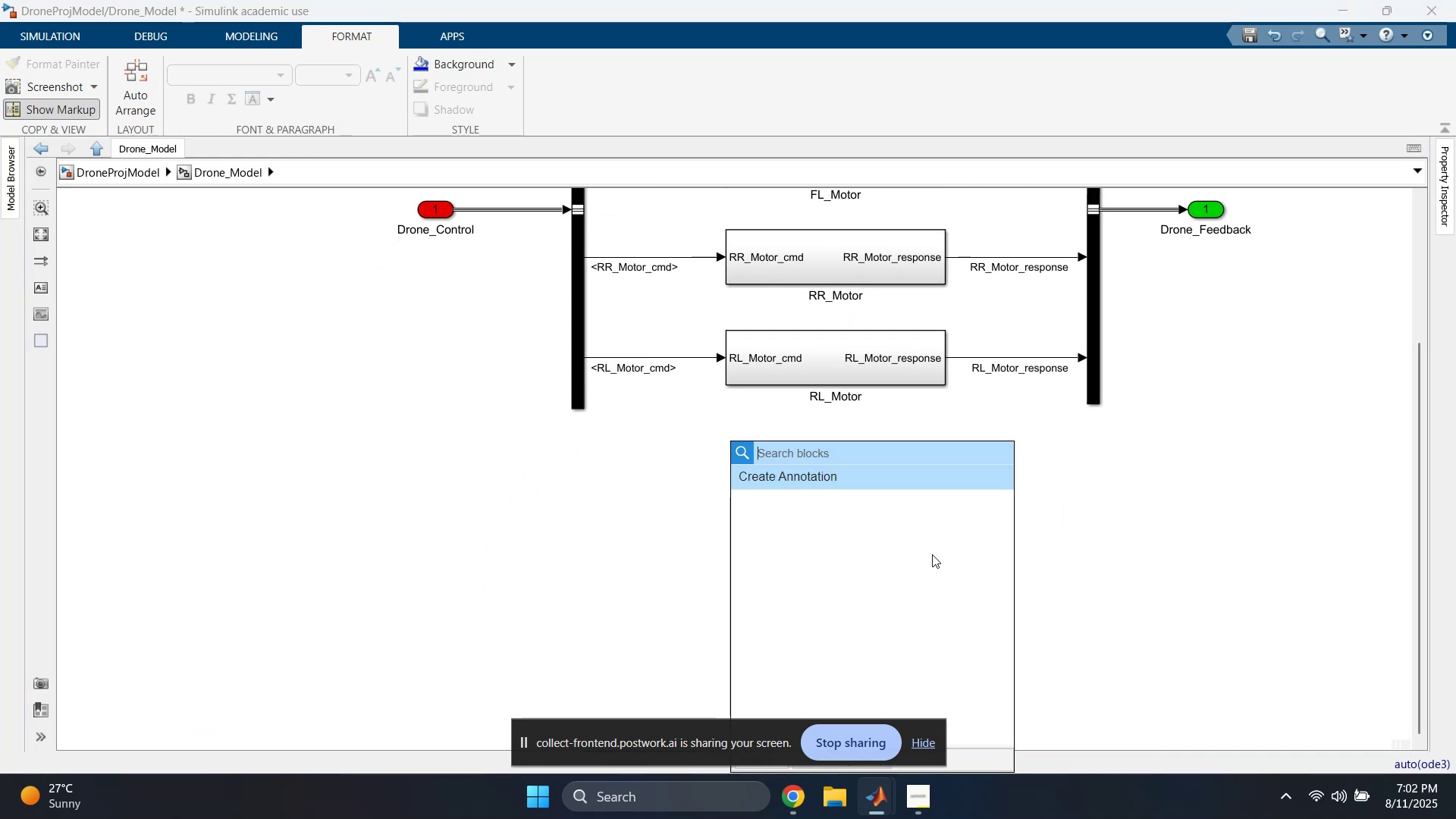 
type(ultr)
 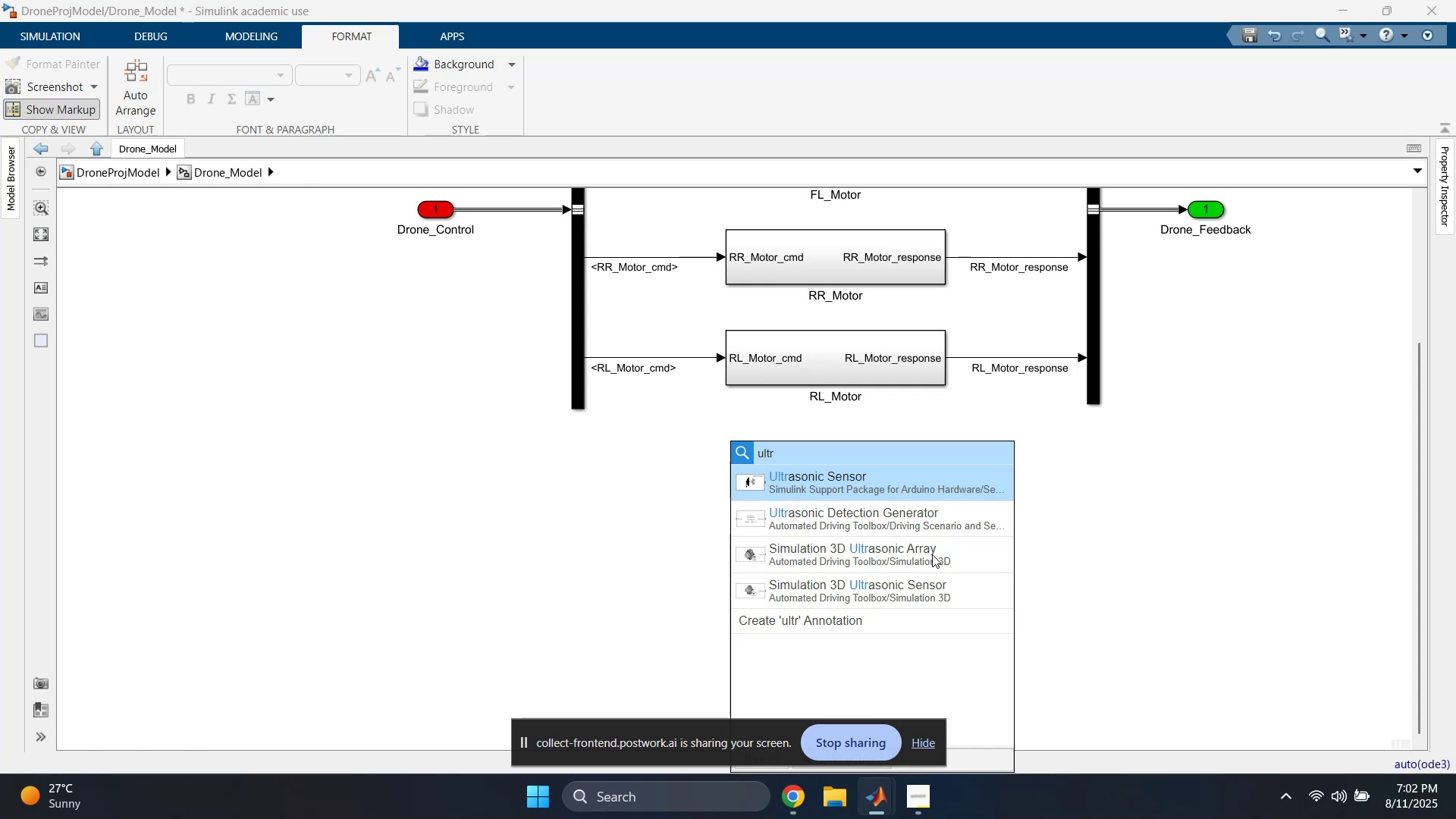 
key(Backspace)
key(Backspace)
key(Backspace)
key(Backspace)
type(const)
 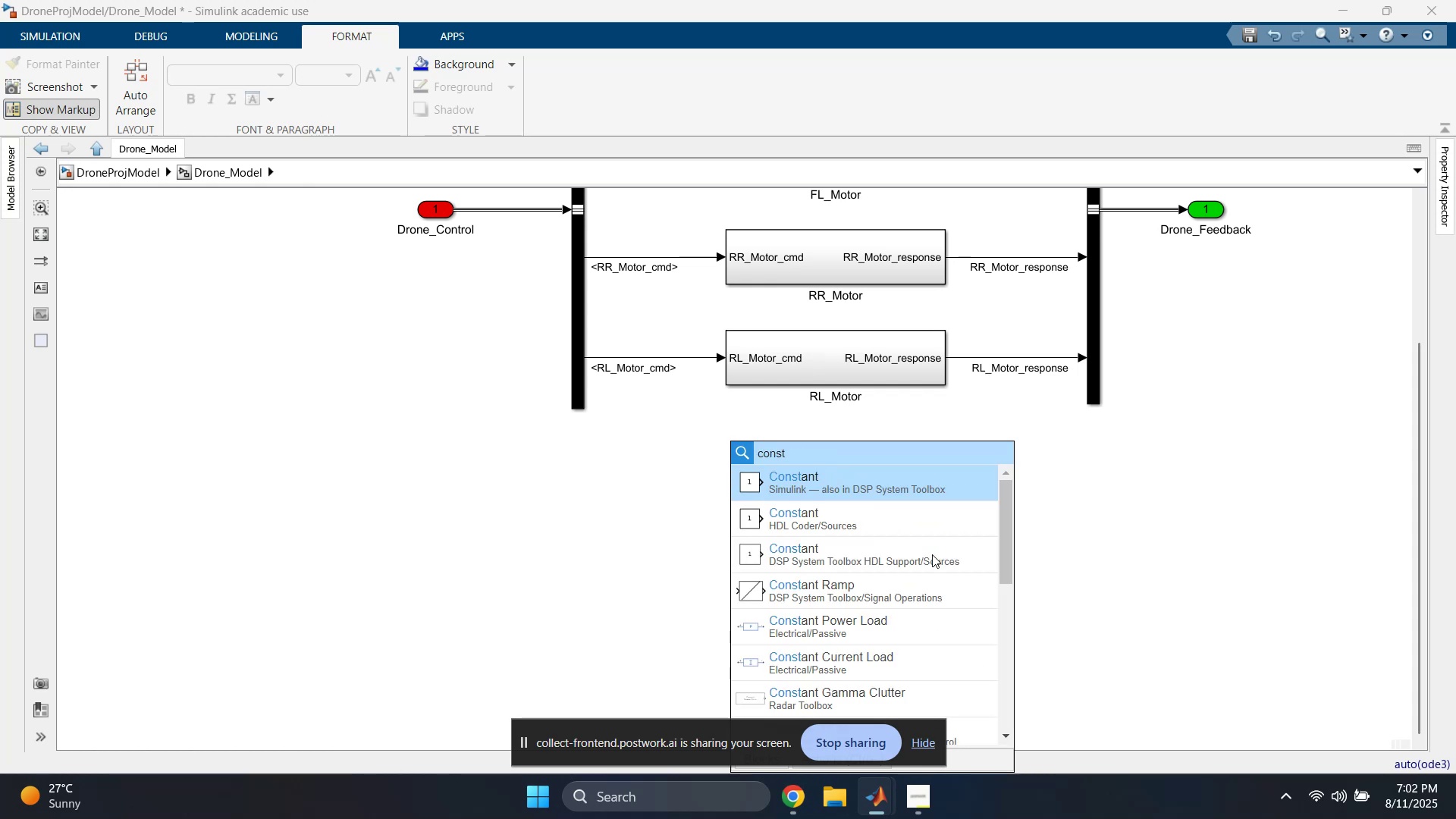 
key(Enter)
 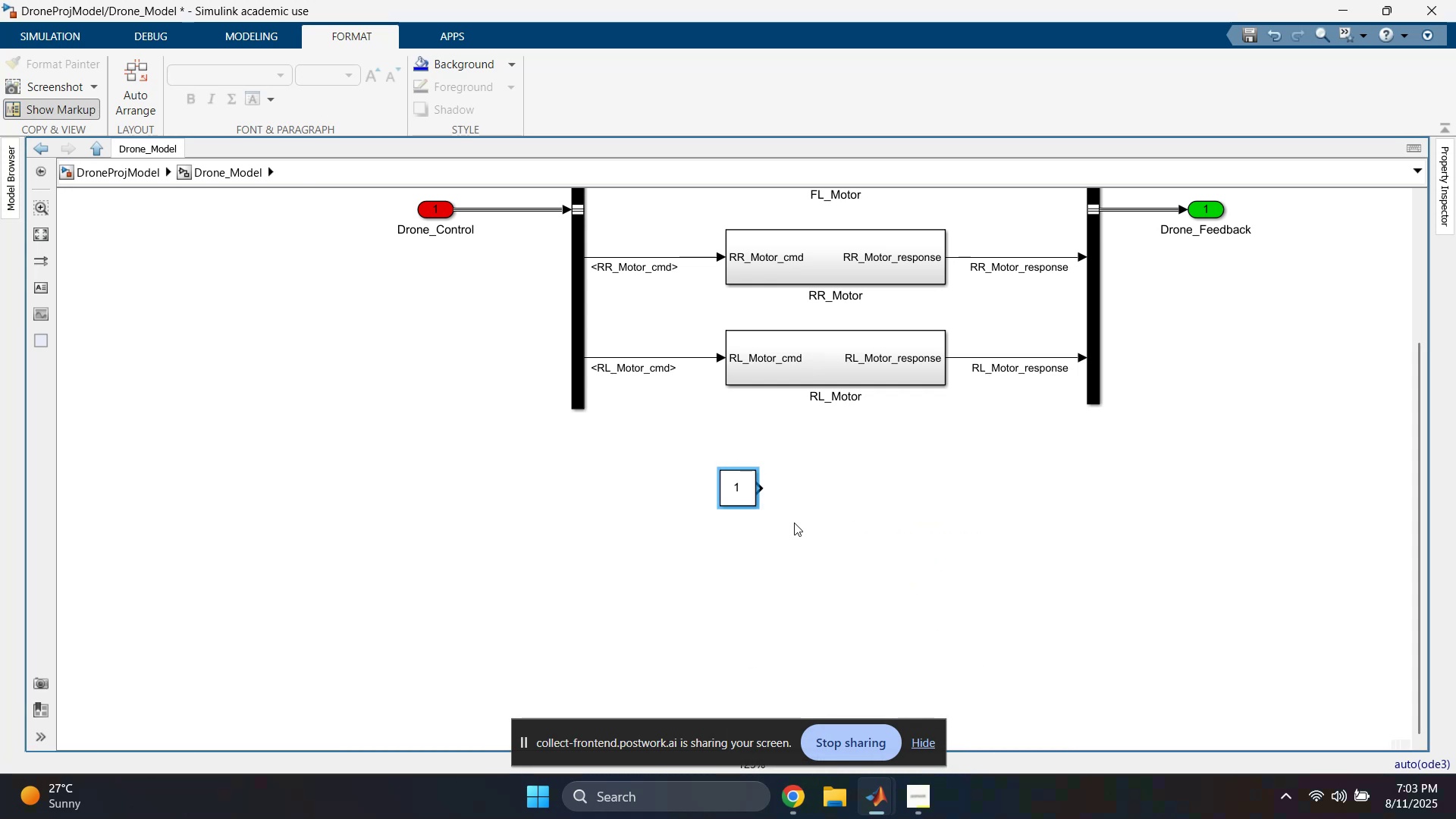 
left_click_drag(start_coordinate=[732, 488], to_coordinate=[910, 463])
 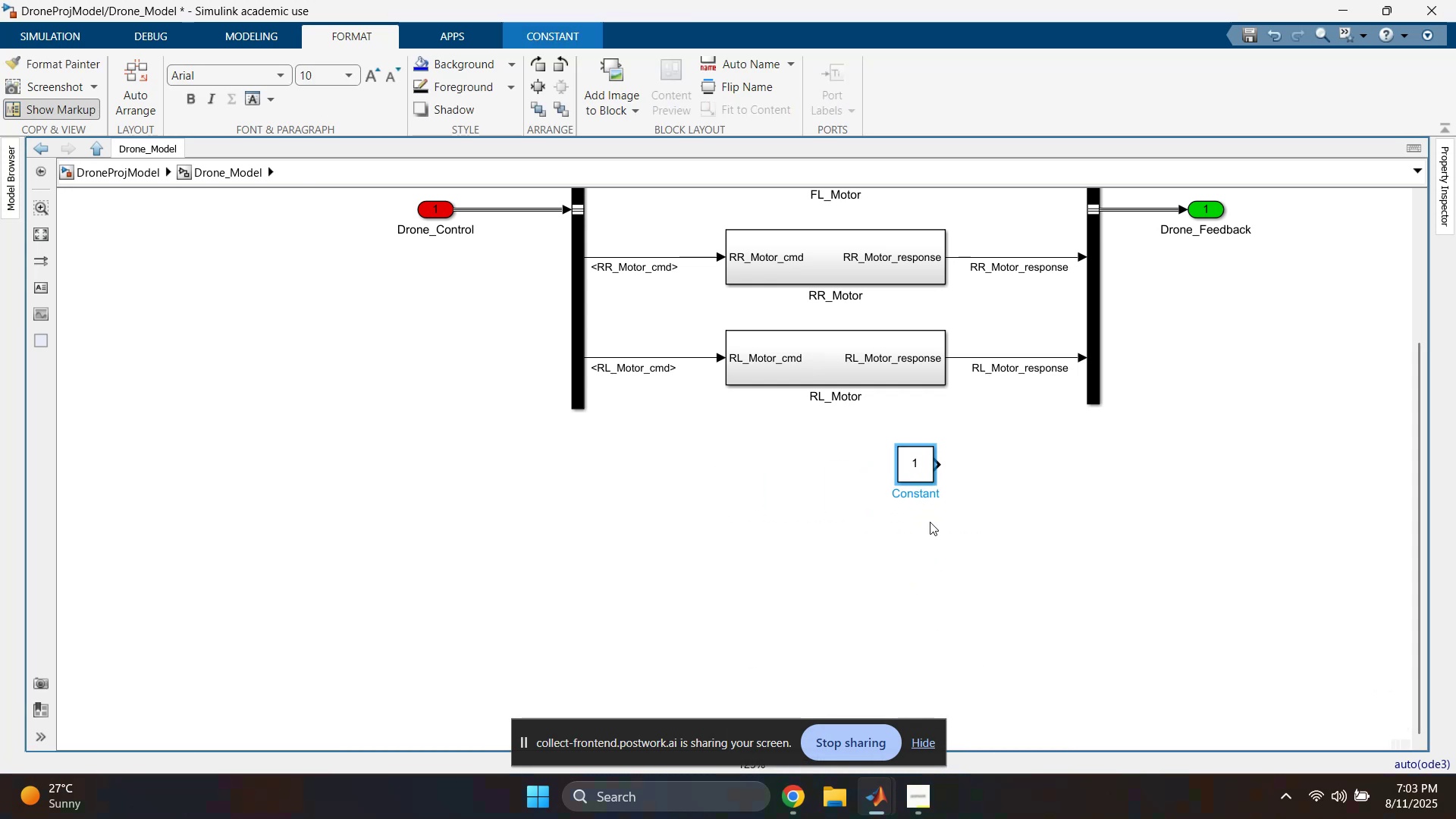 
left_click([927, 527])
 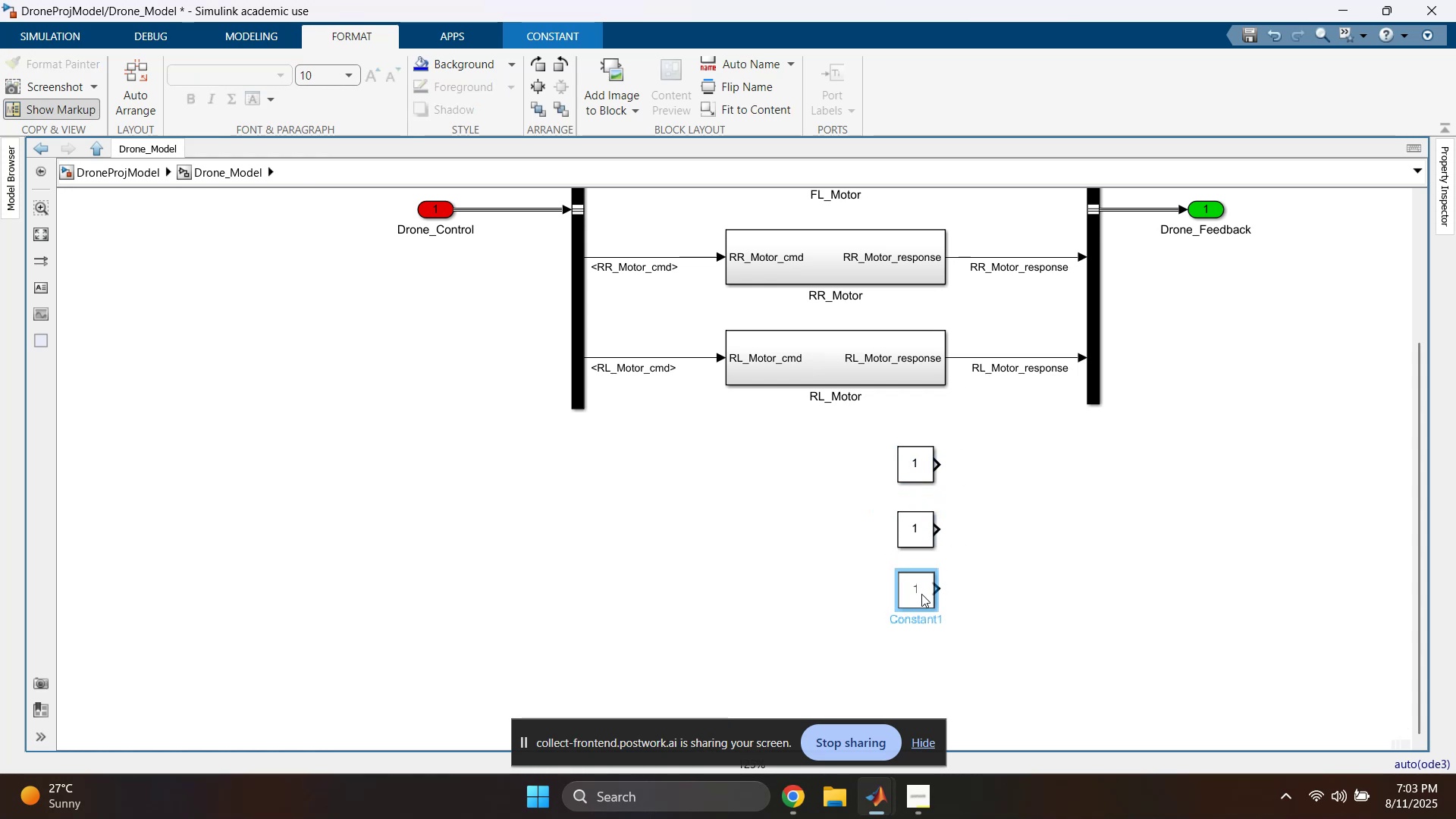 
left_click_drag(start_coordinate=[924, 635], to_coordinate=[922, 610])
 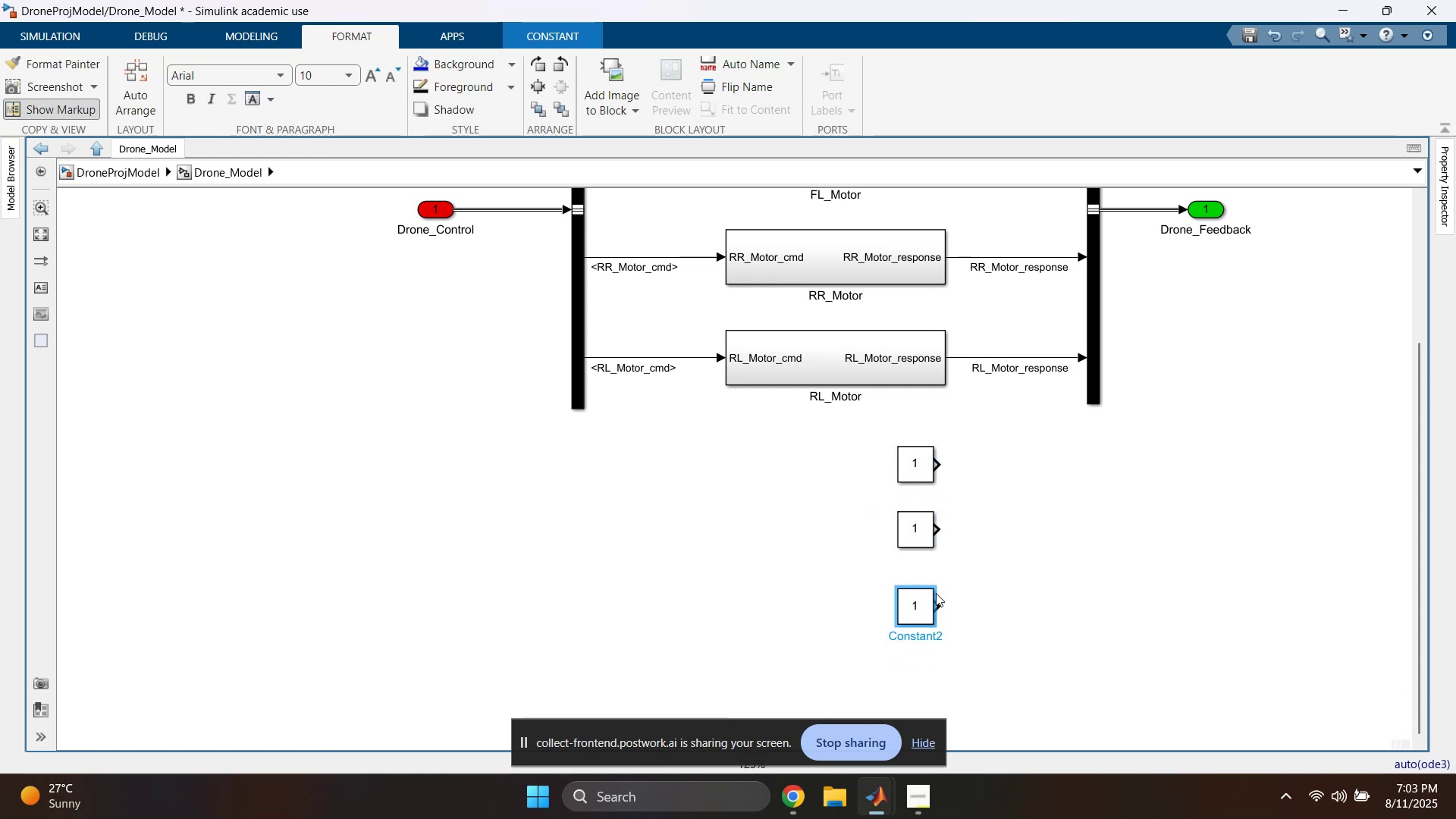 
left_click([996, 539])
 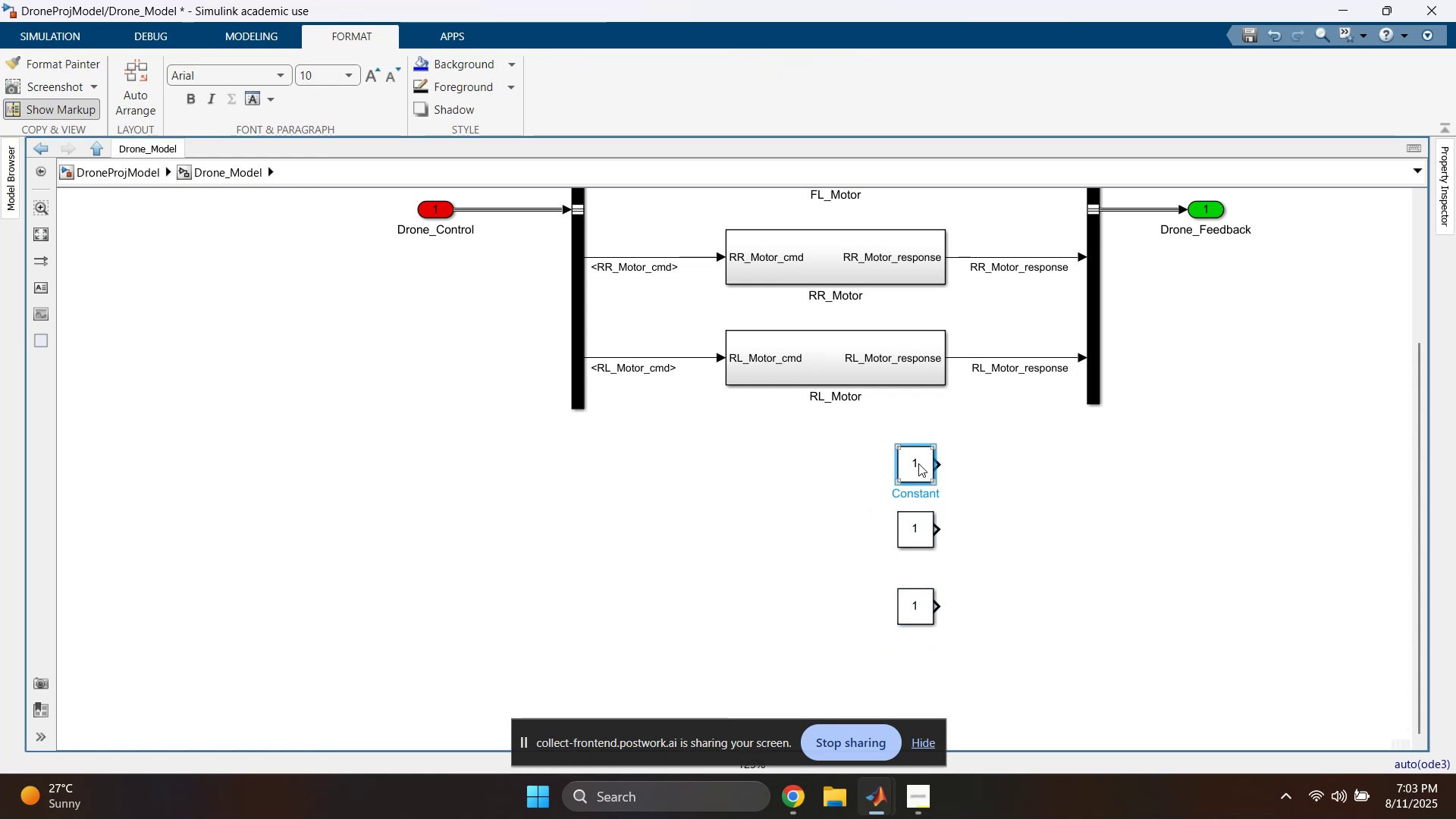 
double_click([921, 497])
 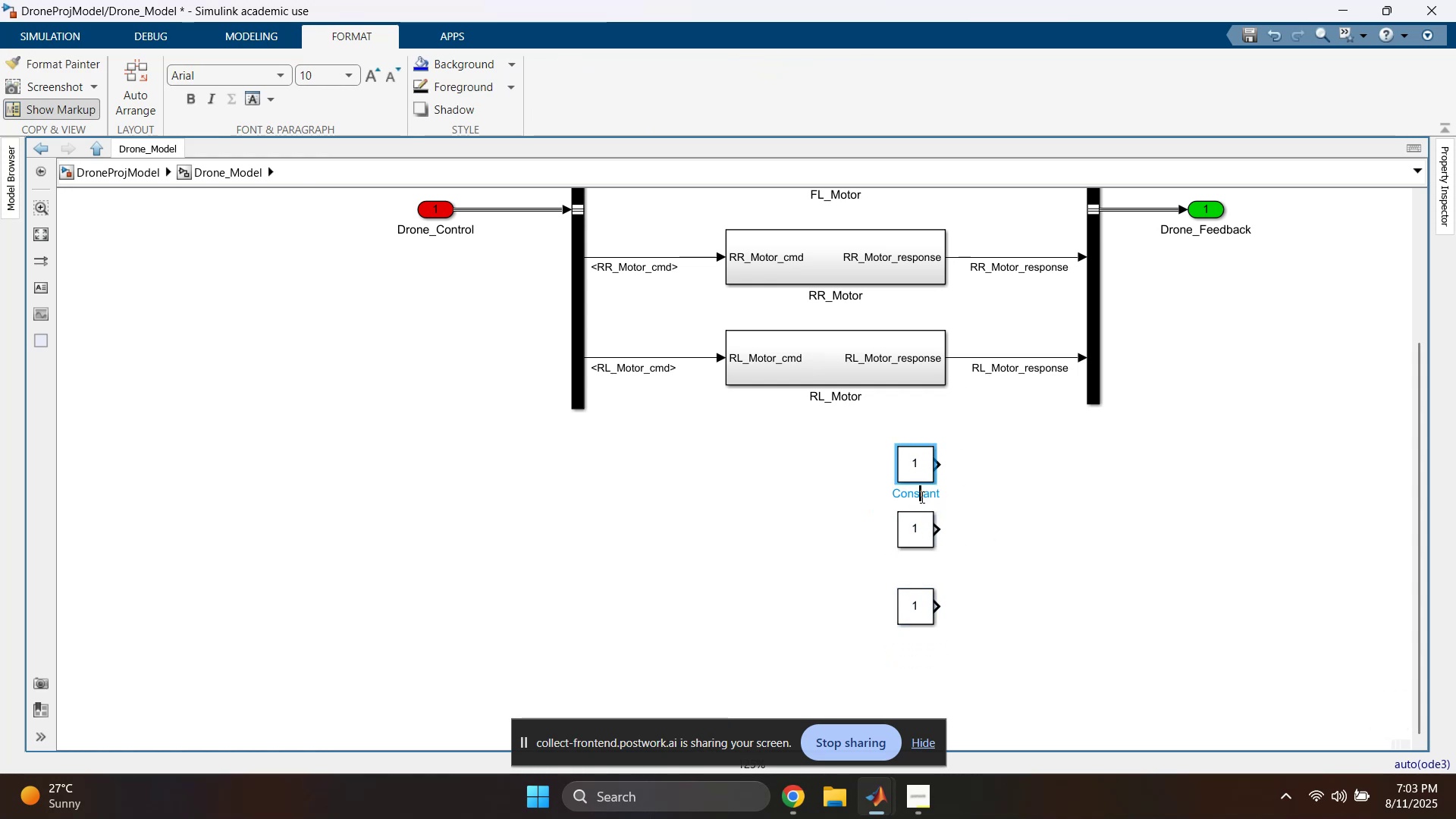 
triple_click([921, 497])
 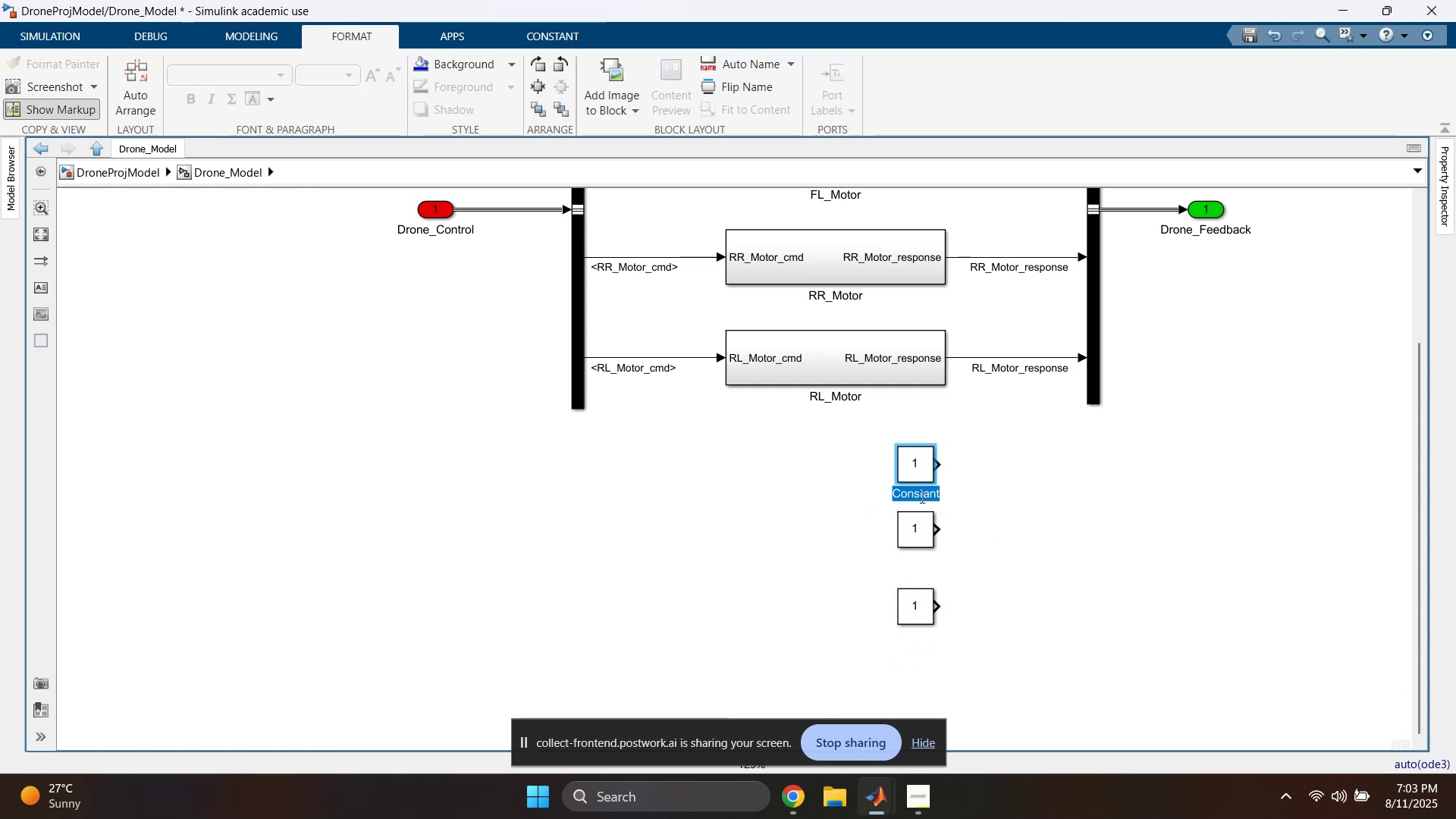 
type(Ultrasonic)
 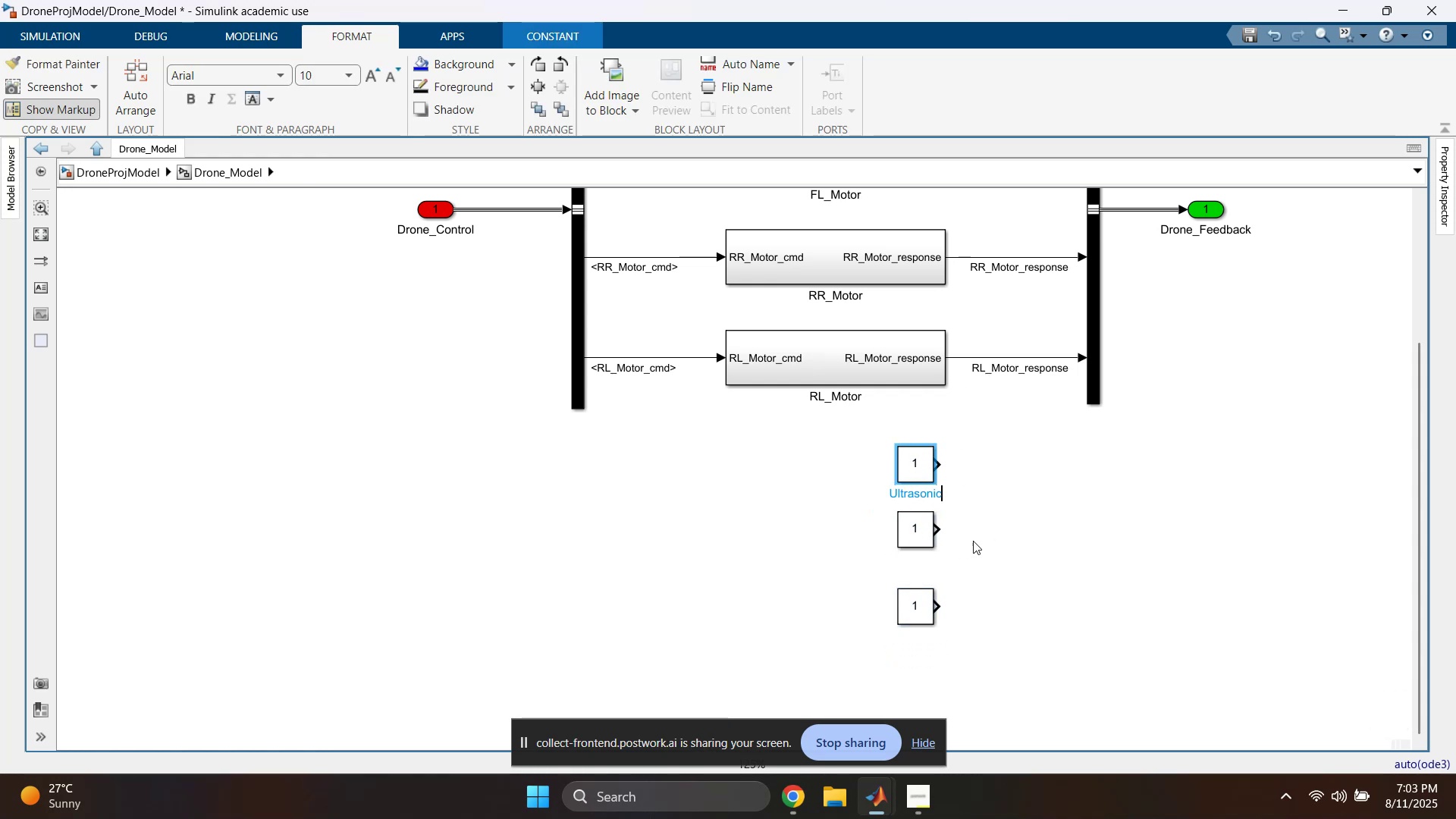 
left_click([985, 533])
 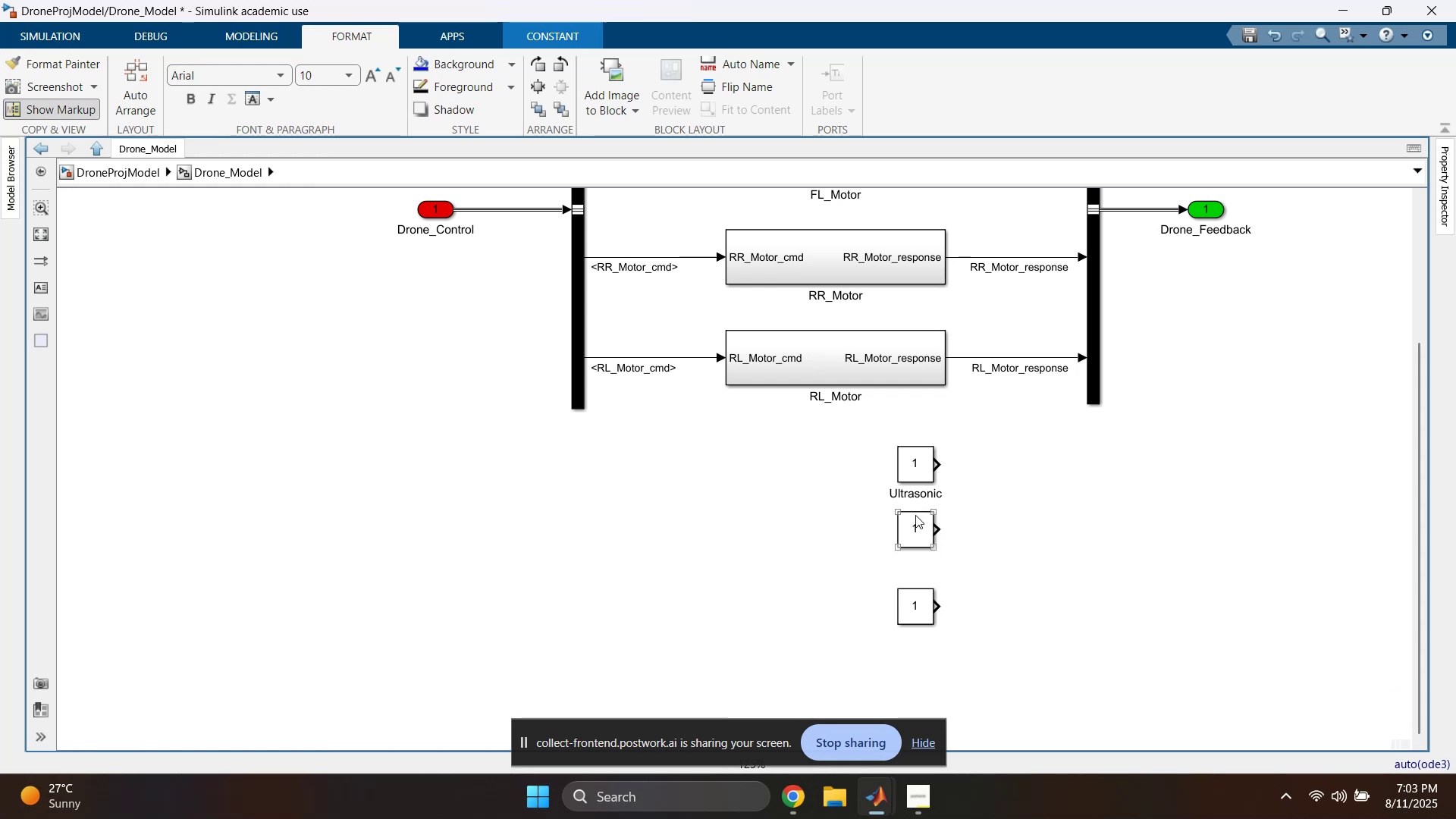 
left_click([916, 494])
 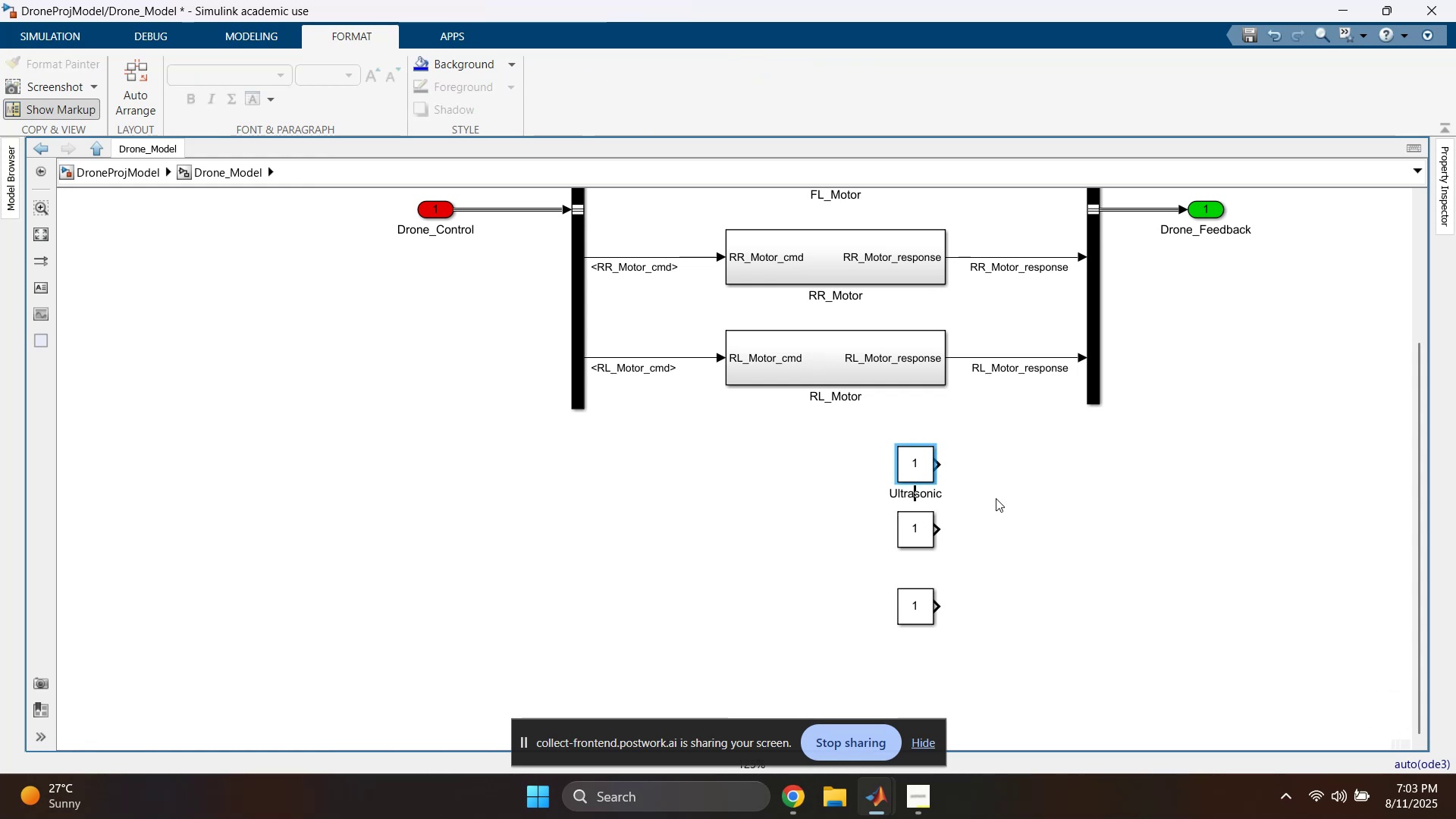 
key(ArrowRight)
 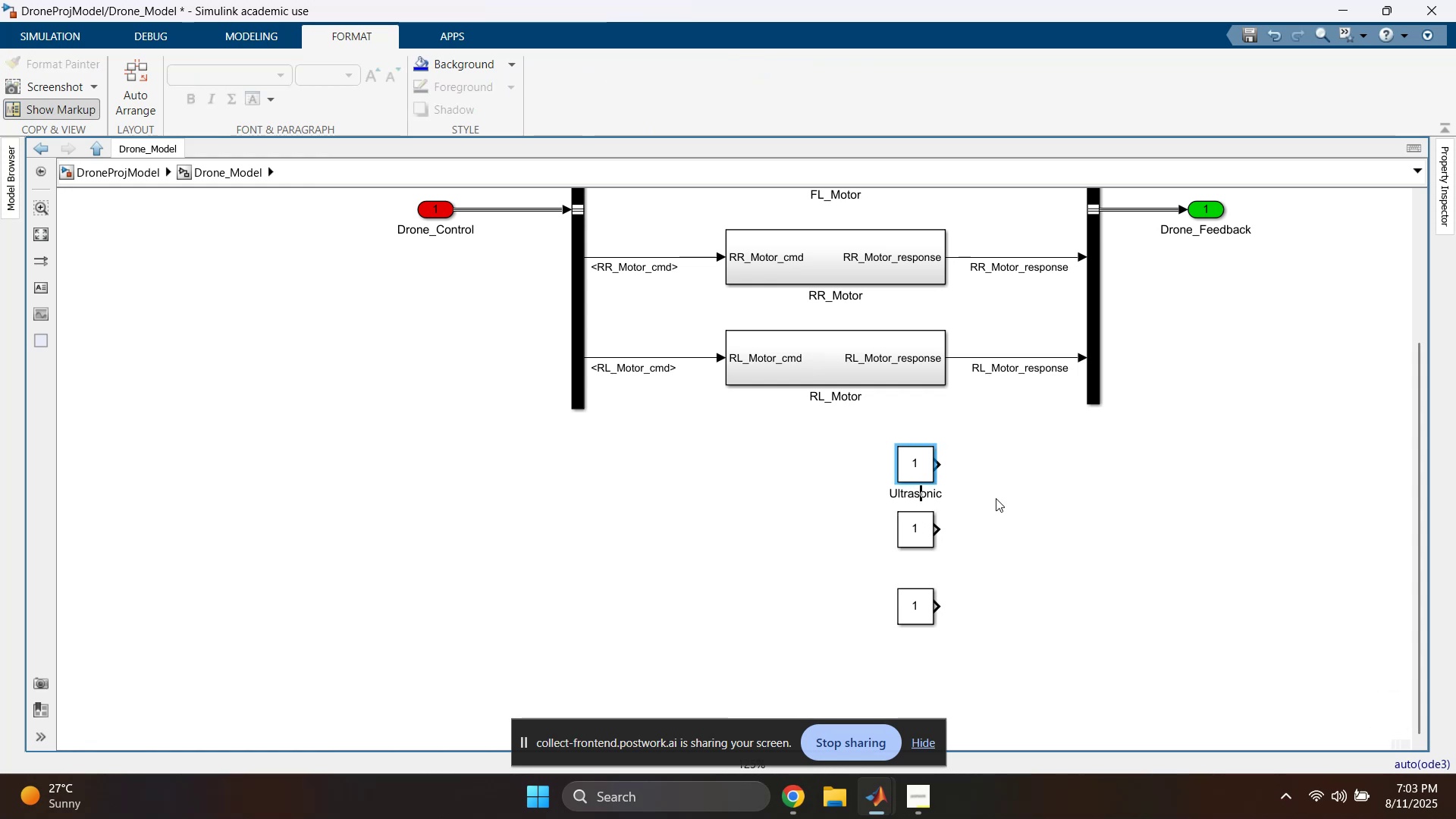 
key(ArrowRight)
 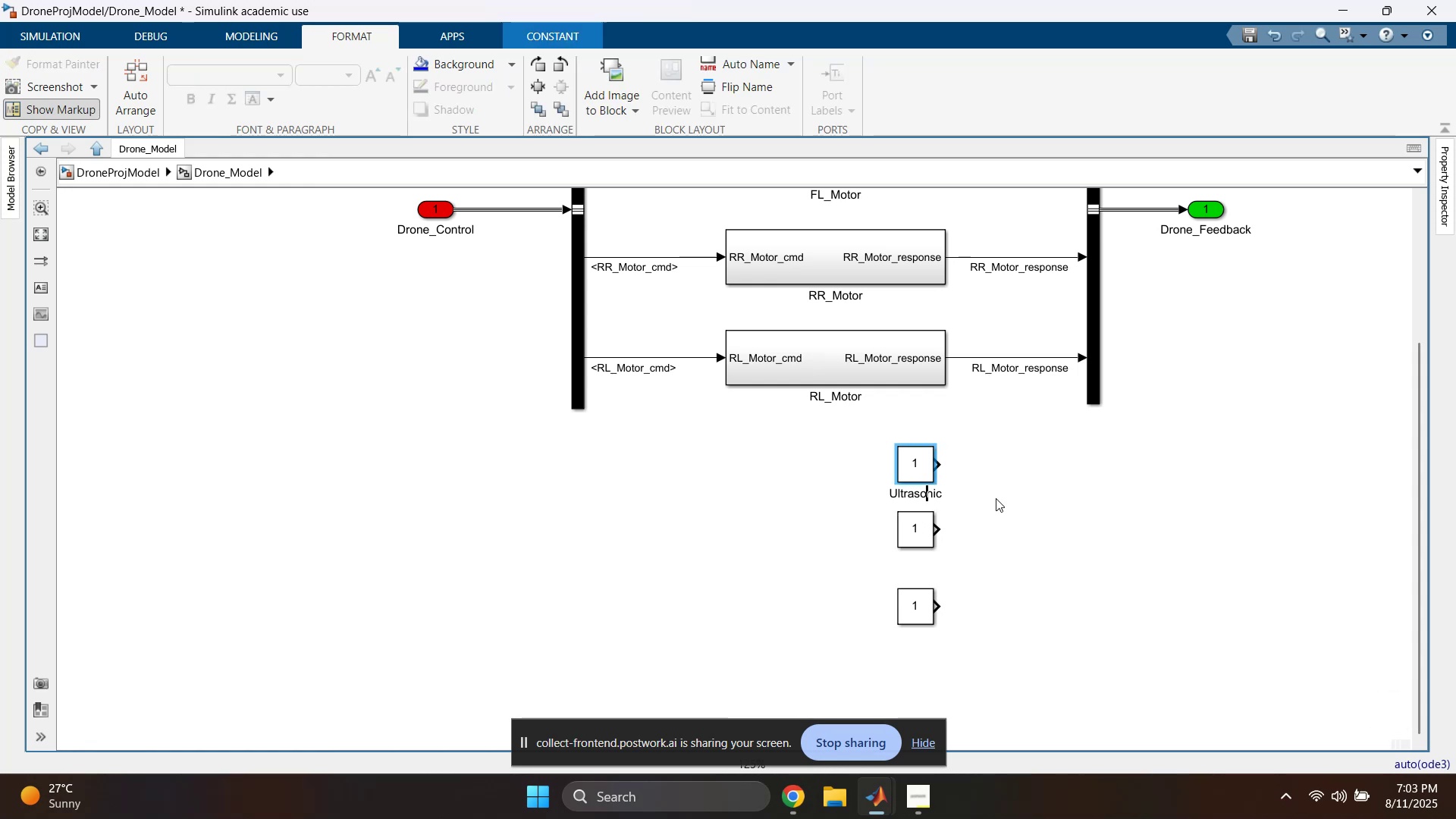 
key(ArrowRight)
 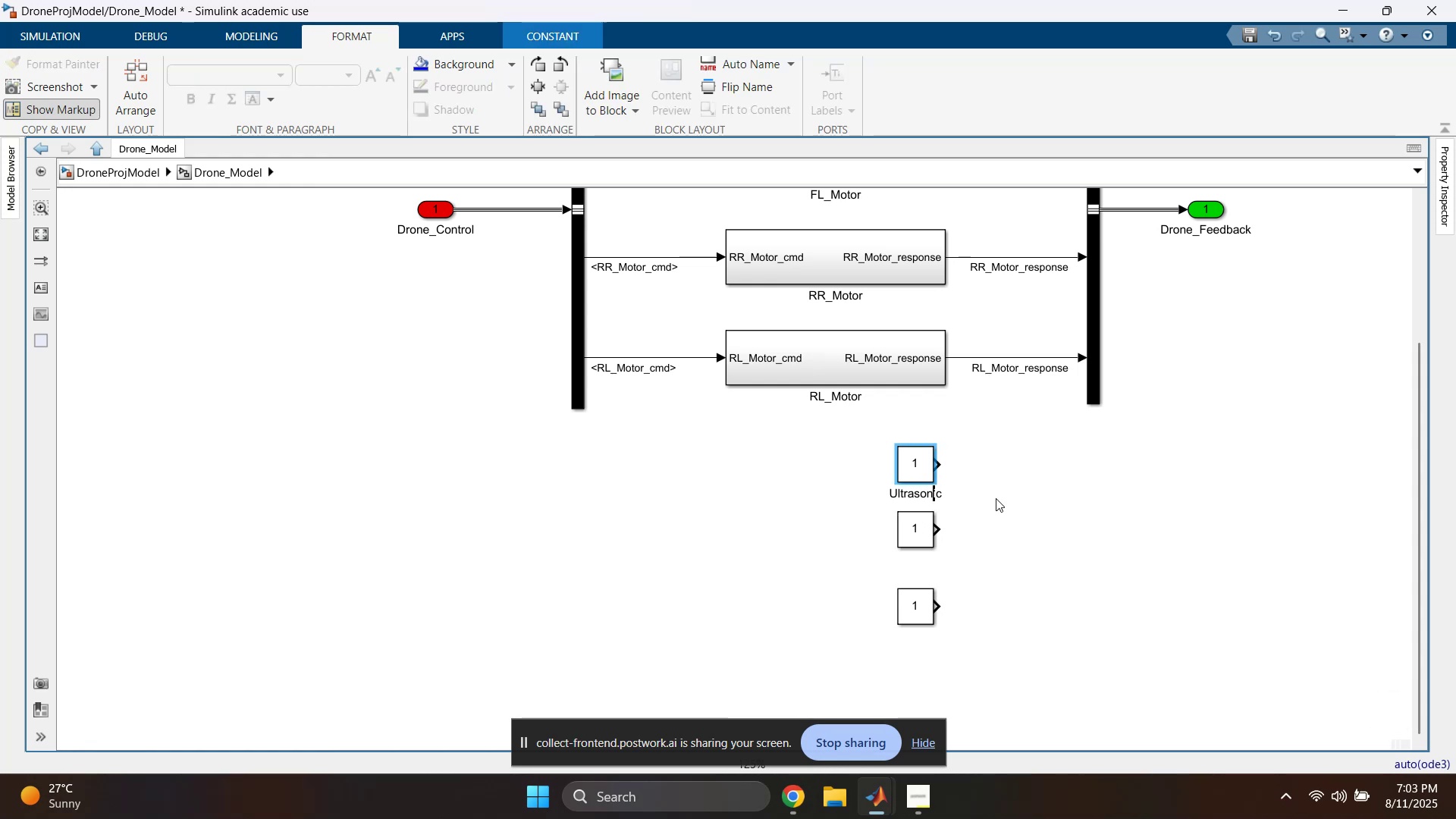 
key(ArrowRight)
 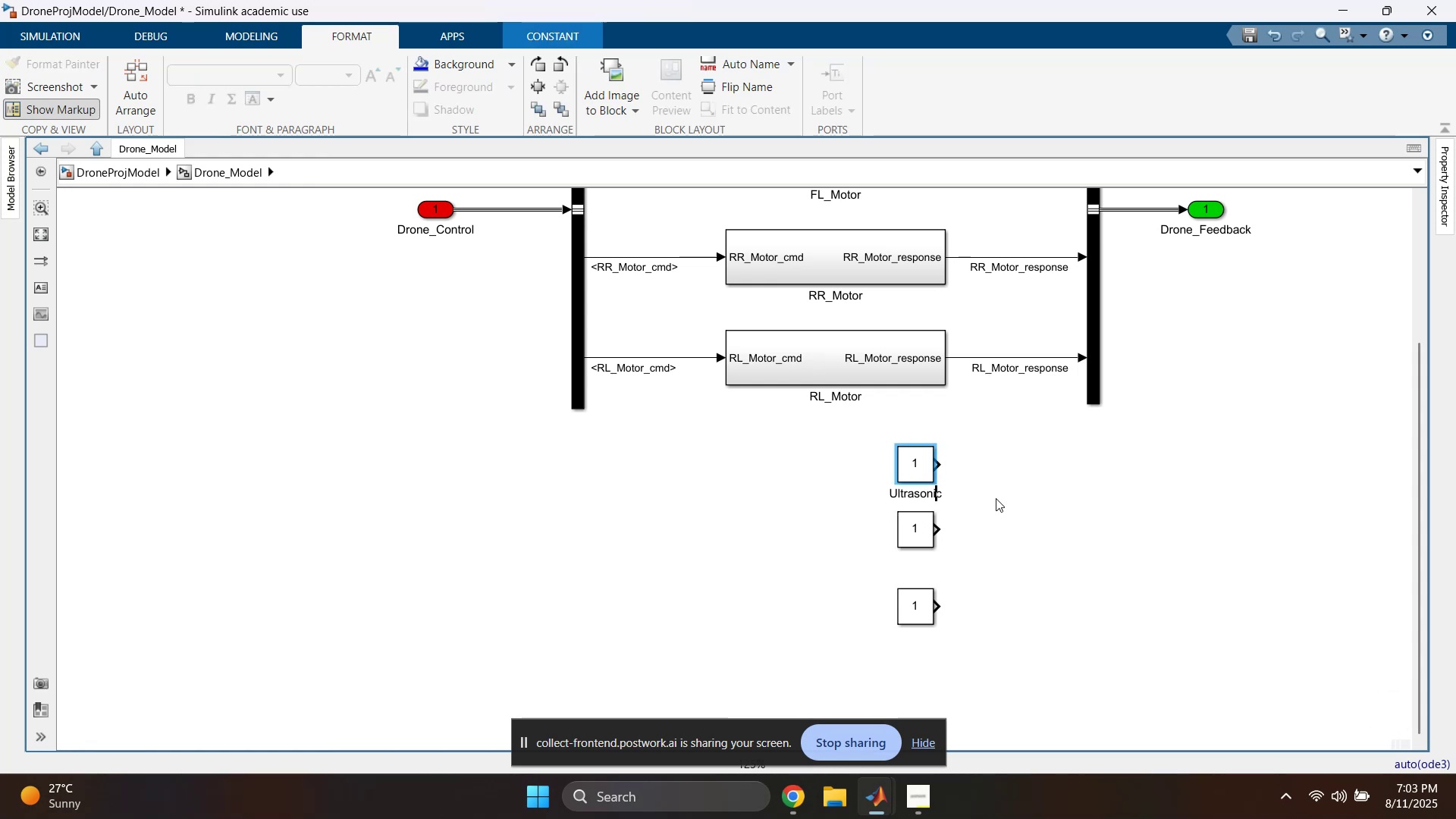 
key(ArrowRight)
 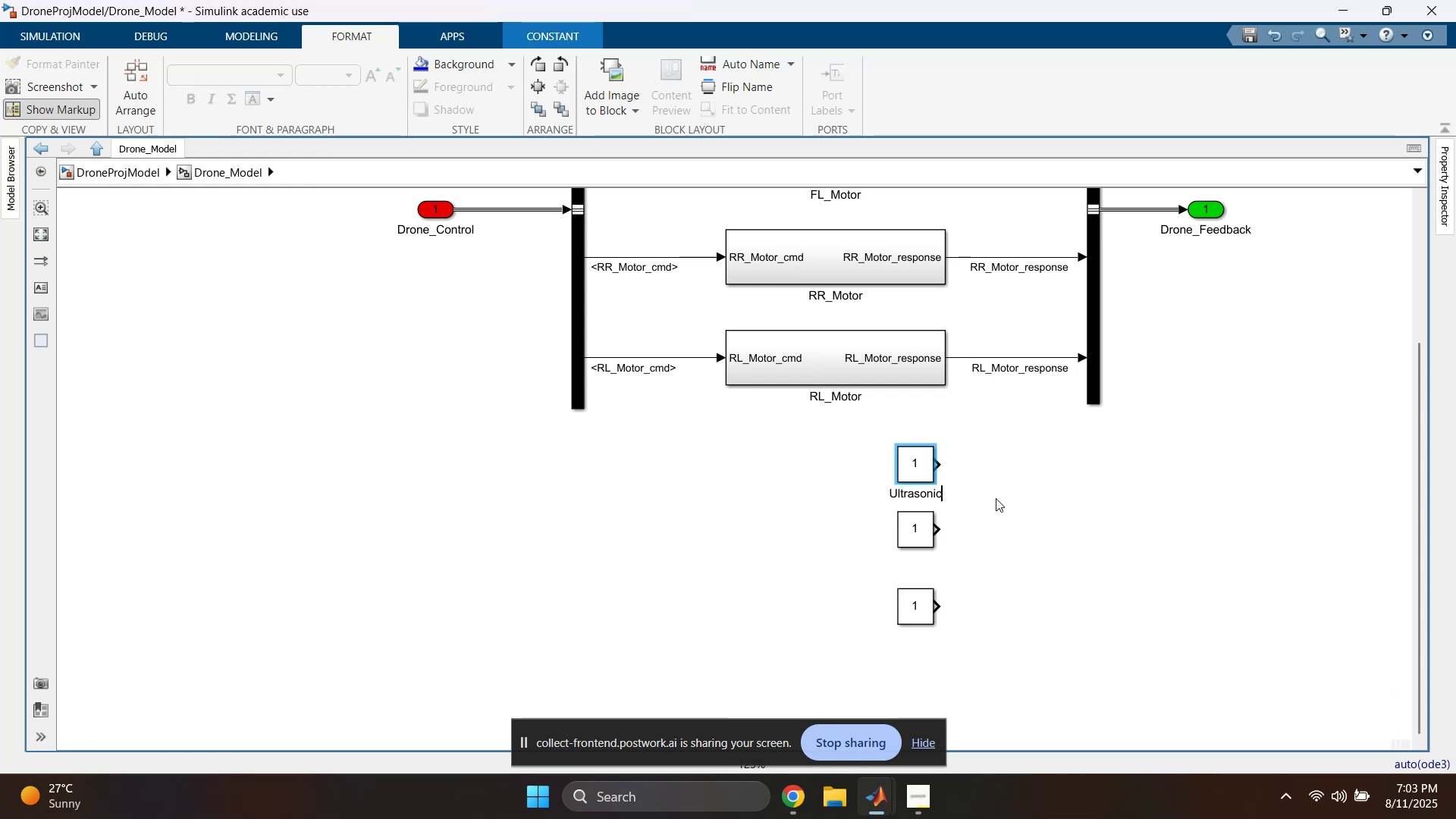 
type(_ )
key(Backspace)
type(Sensor)
 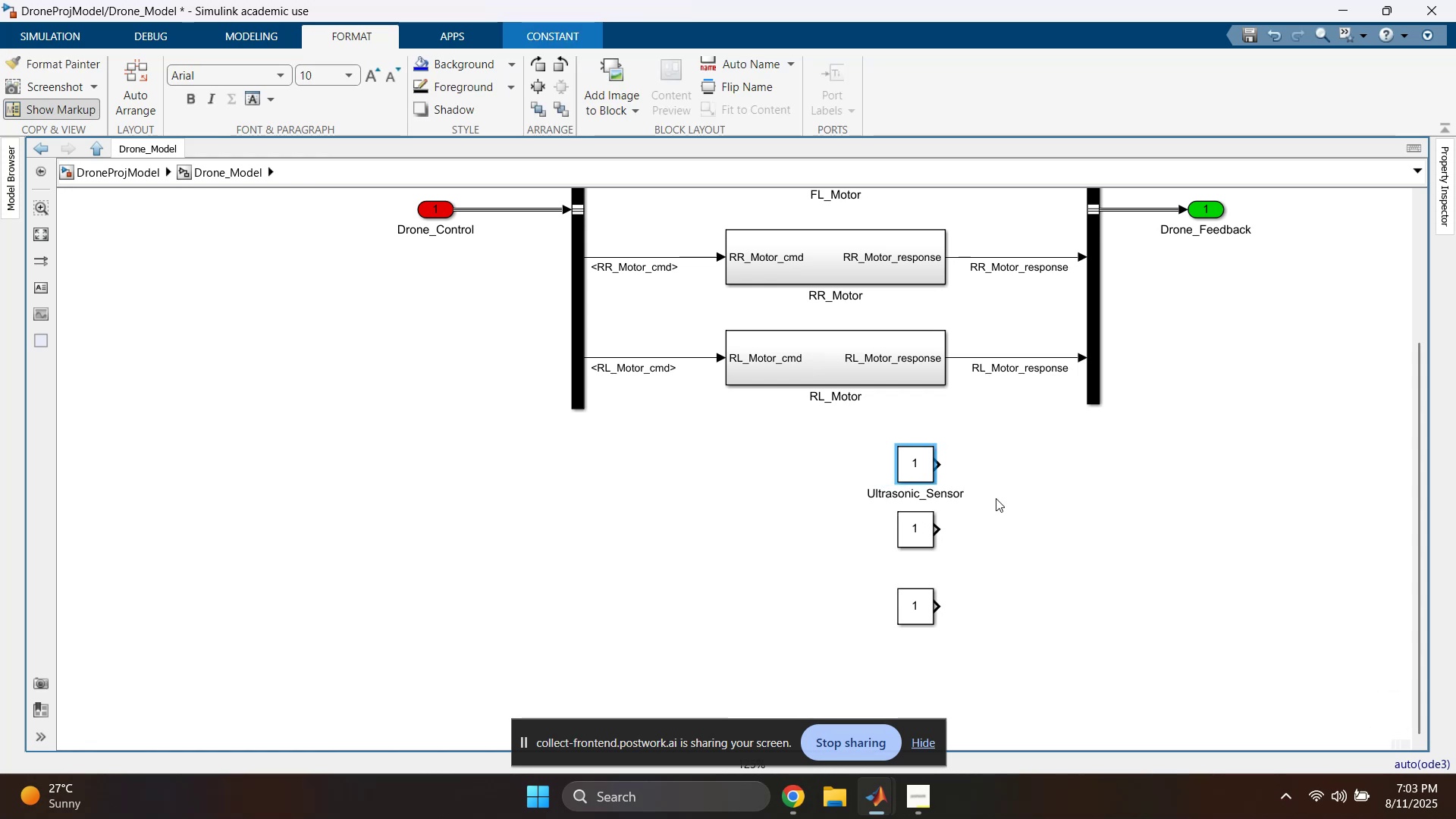 
double_click([910, 558])
 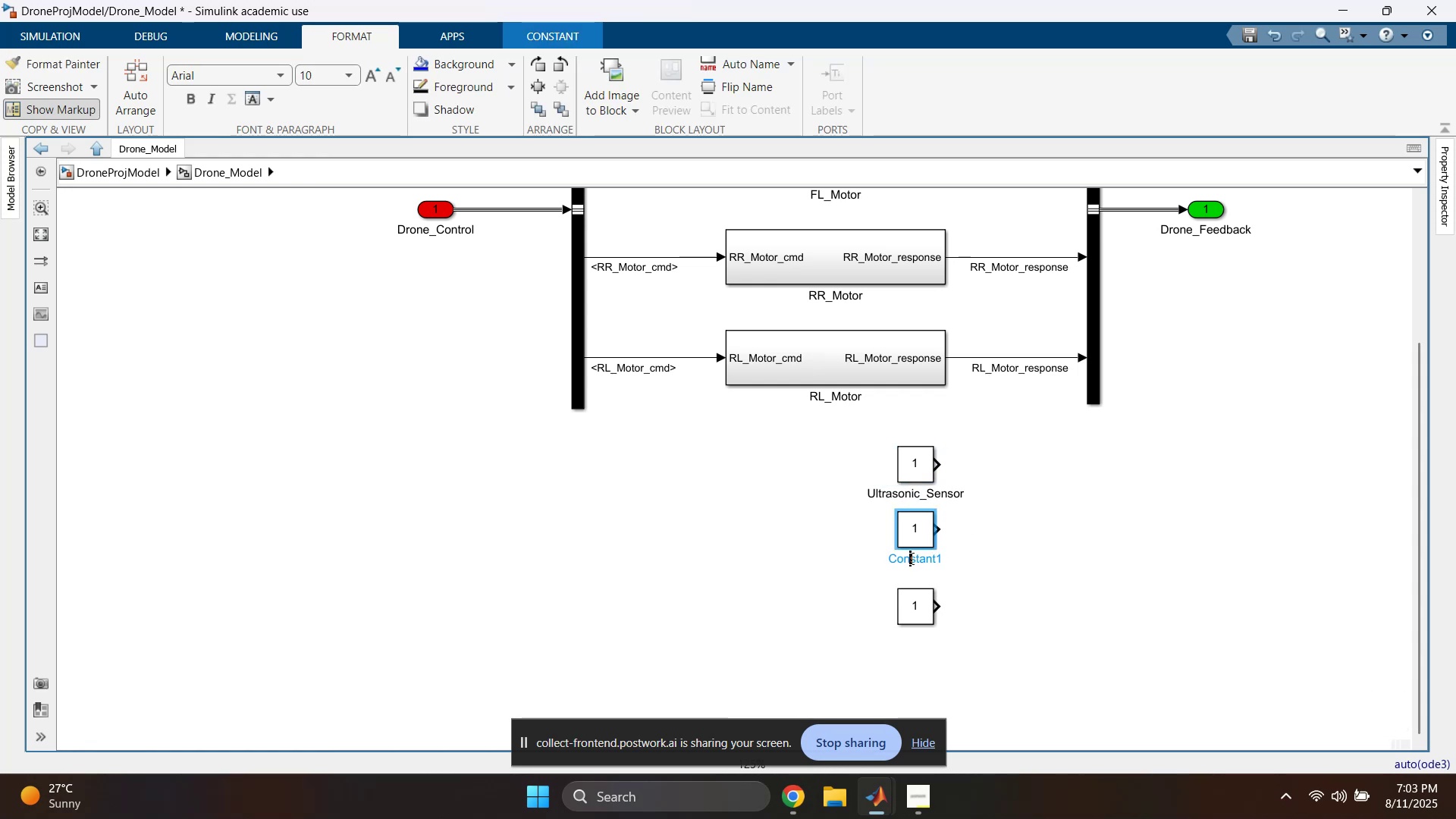 
triple_click([910, 558])
 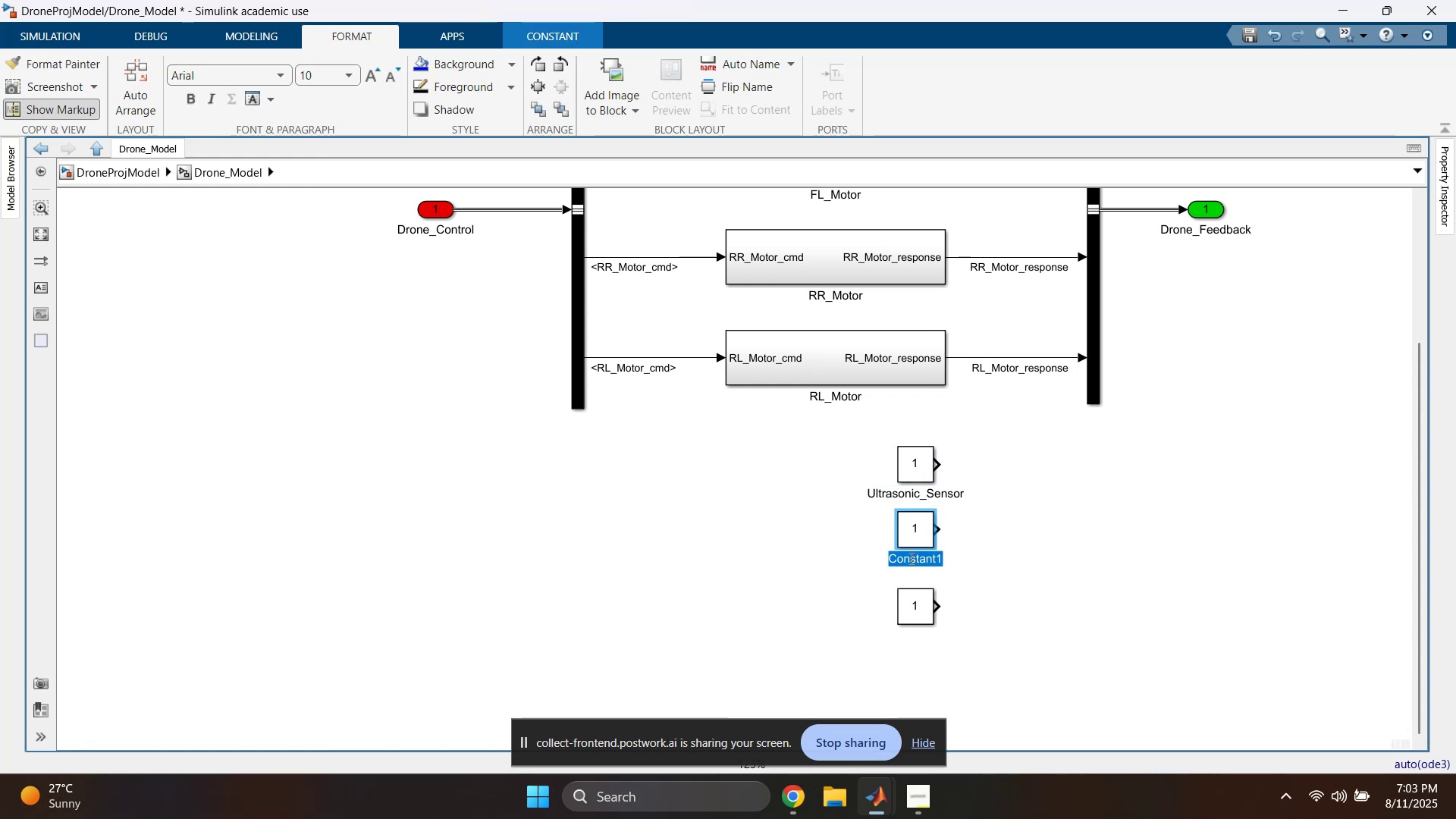 
type(IMU_S)
key(Backspace)
key(Backspace)
 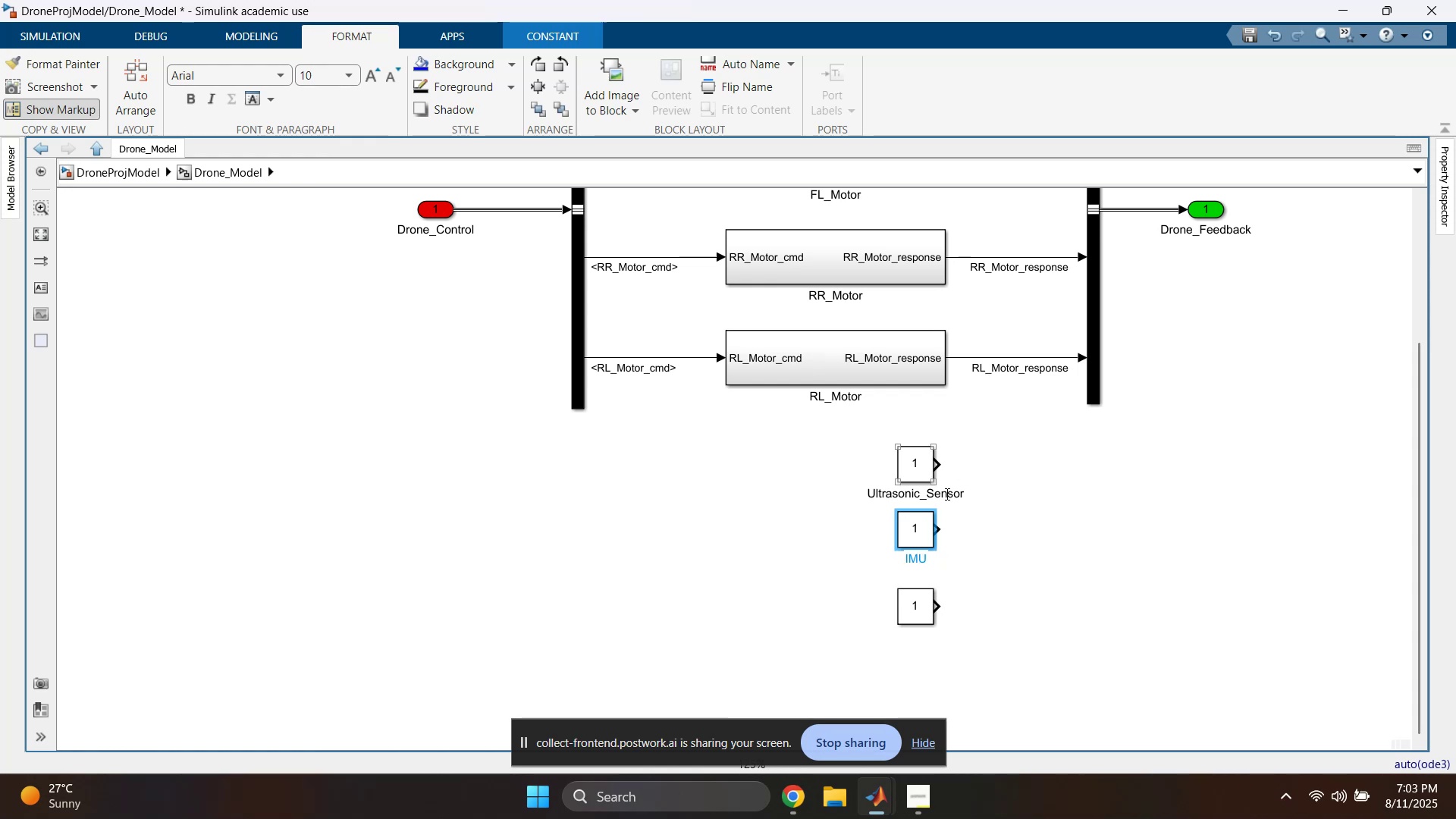 
double_click([944, 492])
 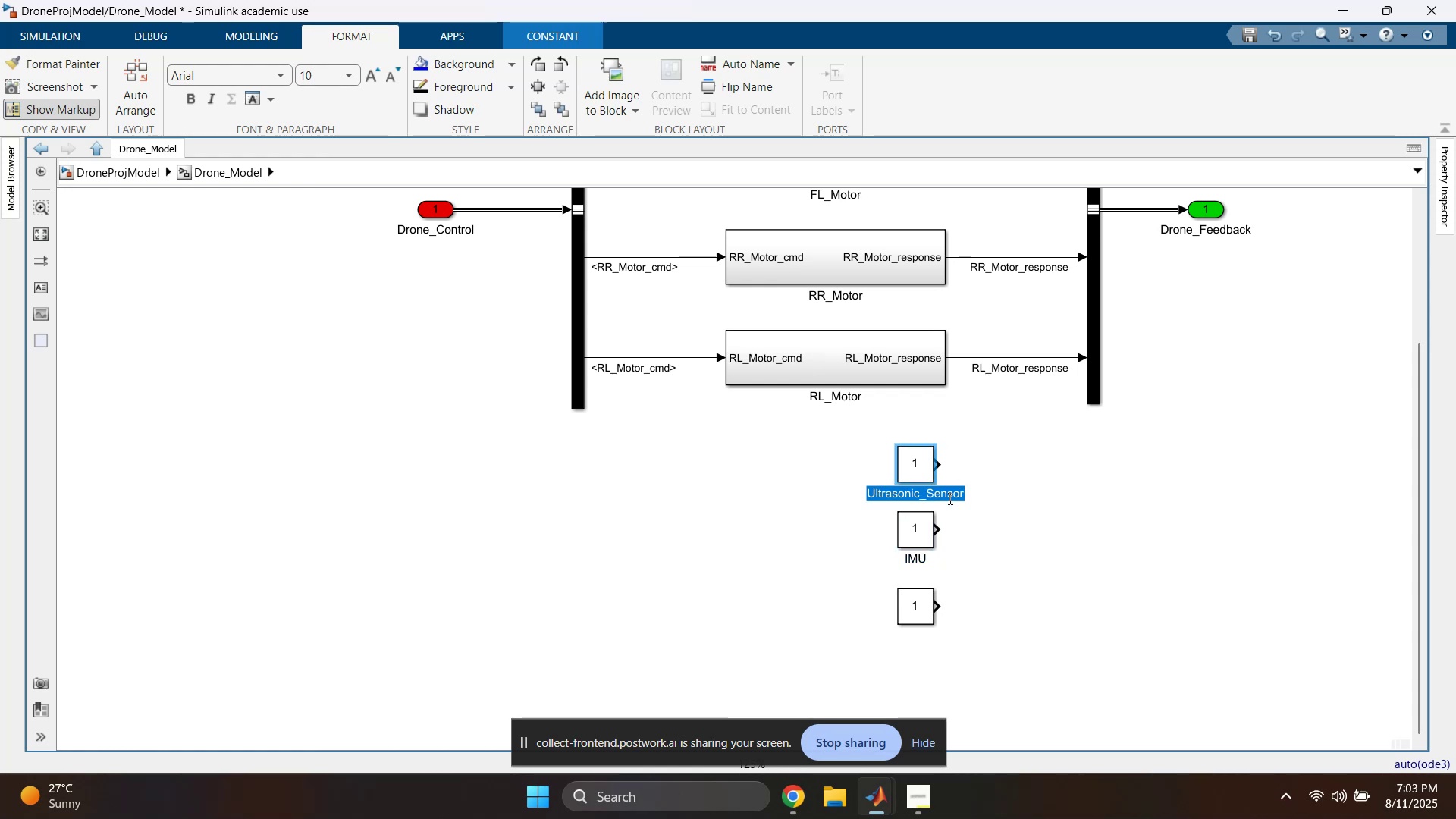 
triple_click([945, 497])
 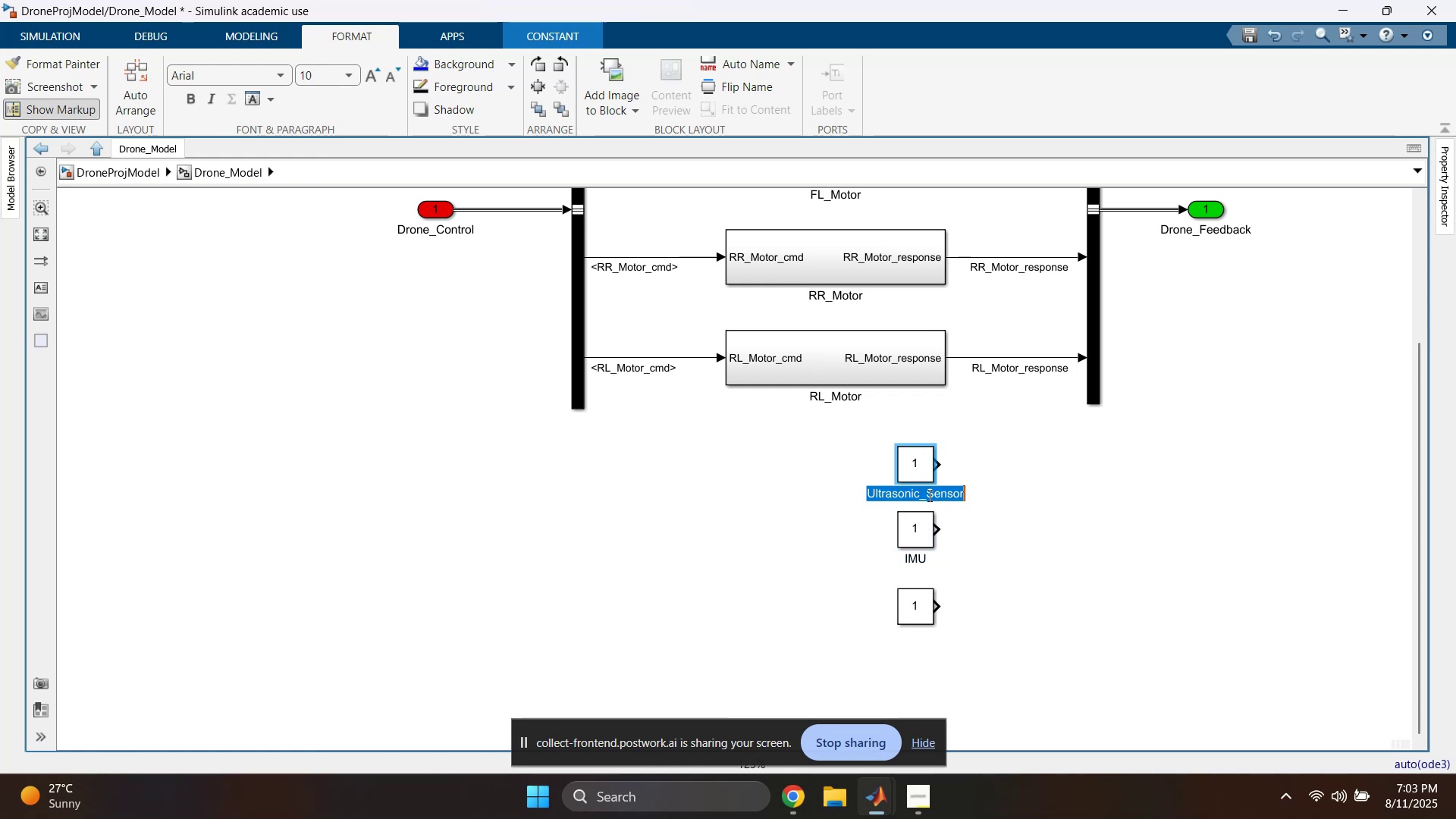 
triple_click([927, 494])
 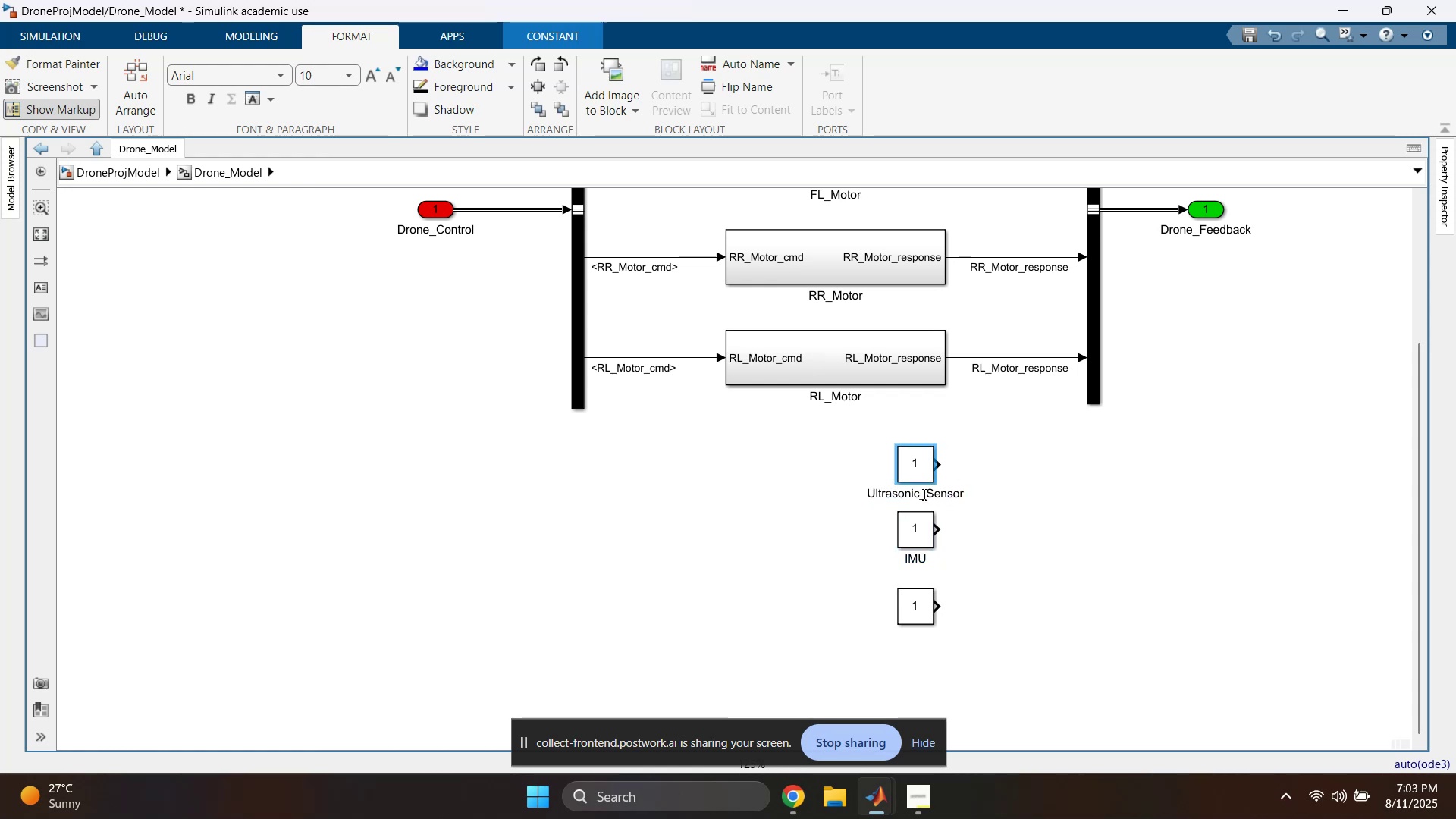 
left_click_drag(start_coordinate=[919, 494], to_coordinate=[981, 494])
 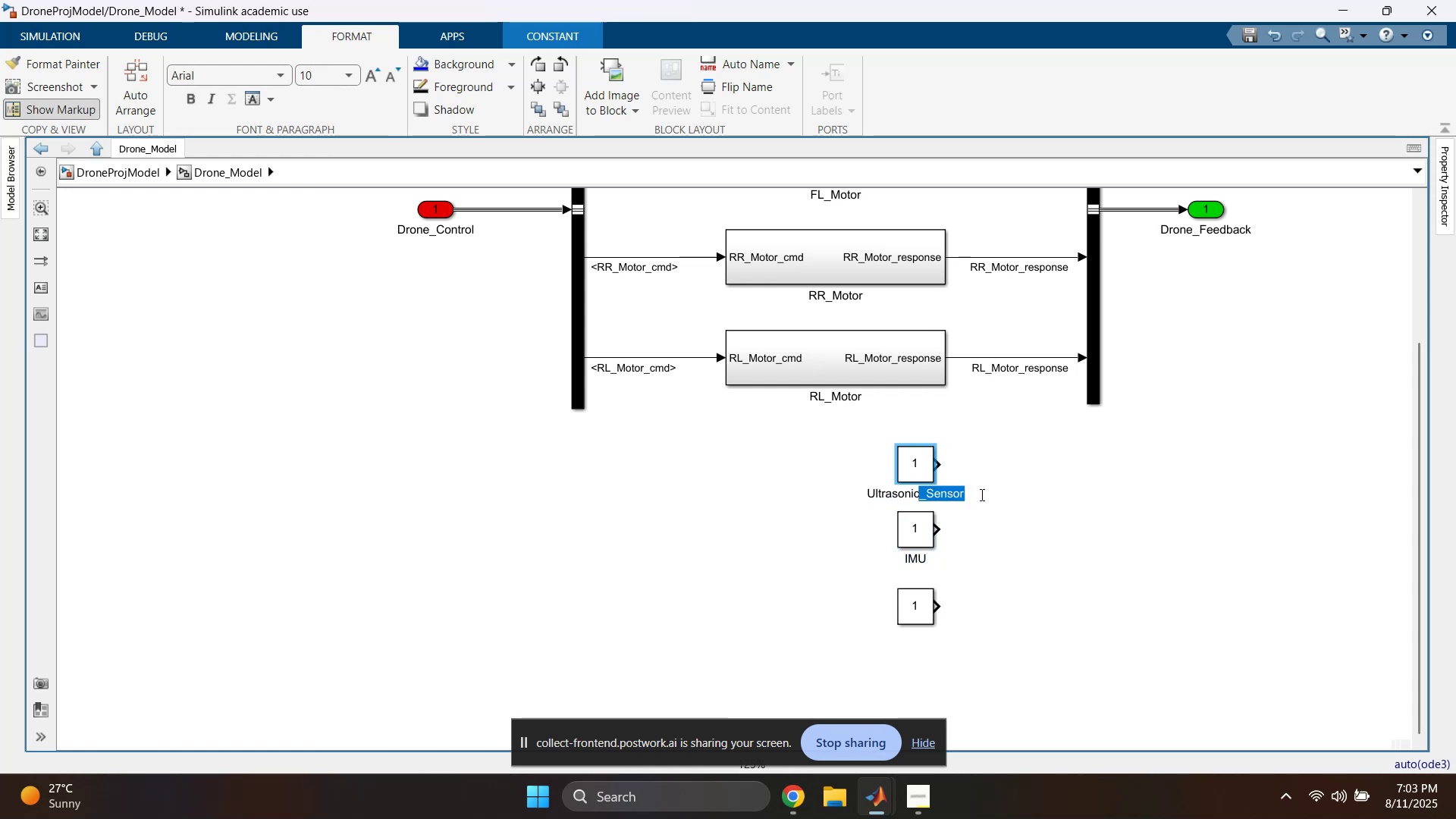 
key(Backspace)
 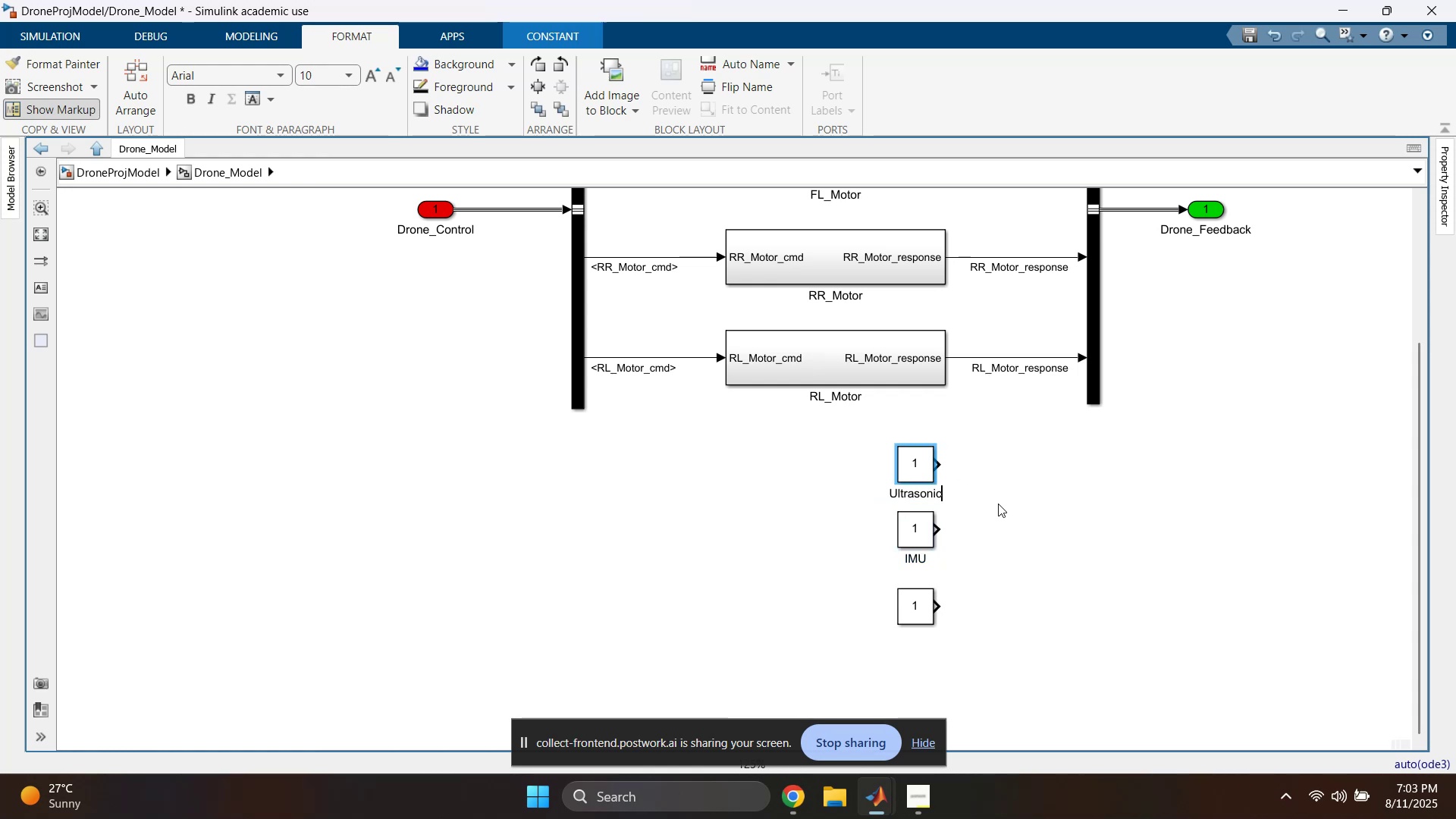 
left_click([1001, 506])
 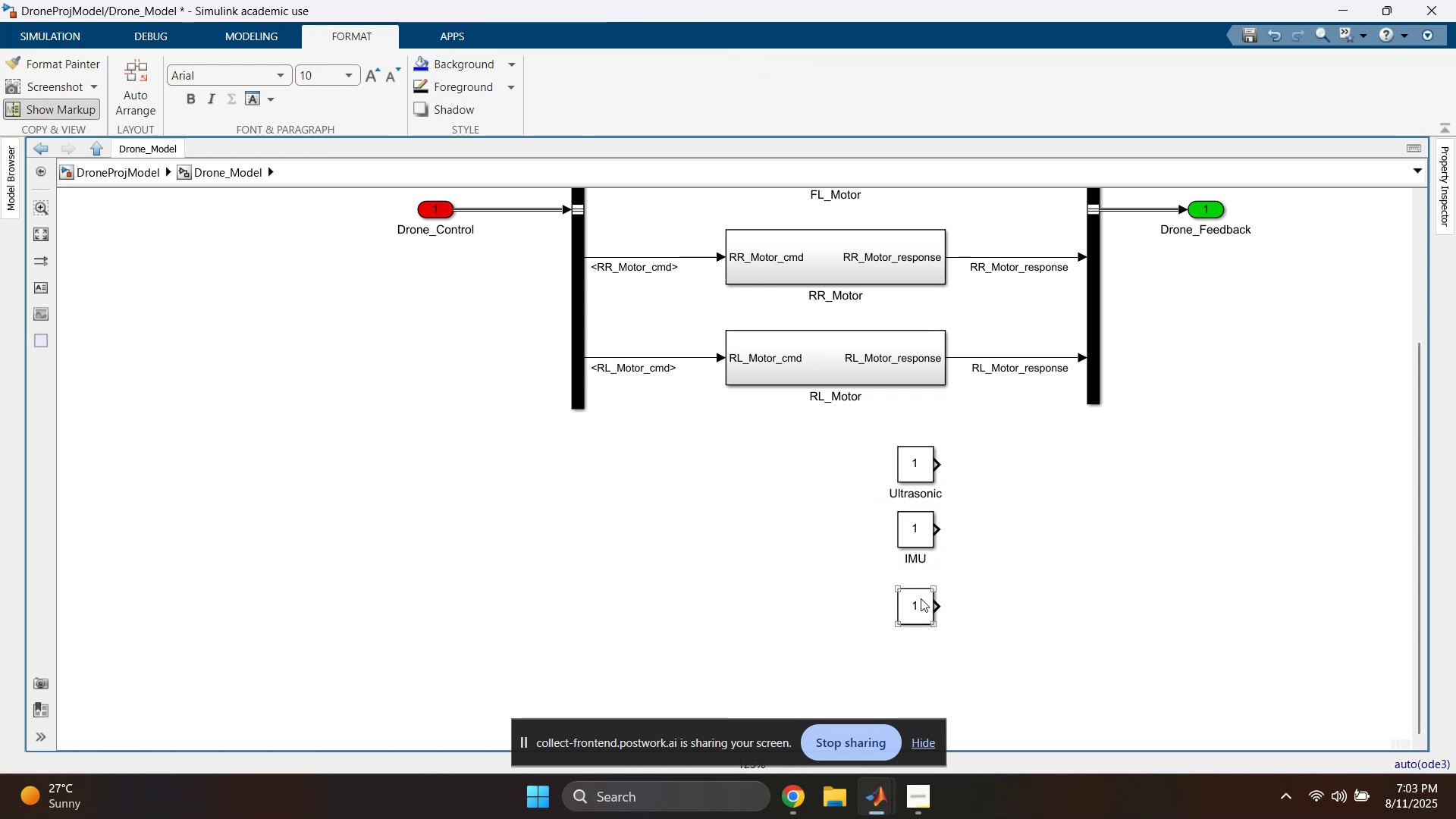 
left_click_drag(start_coordinate=[921, 607], to_coordinate=[924, 592])
 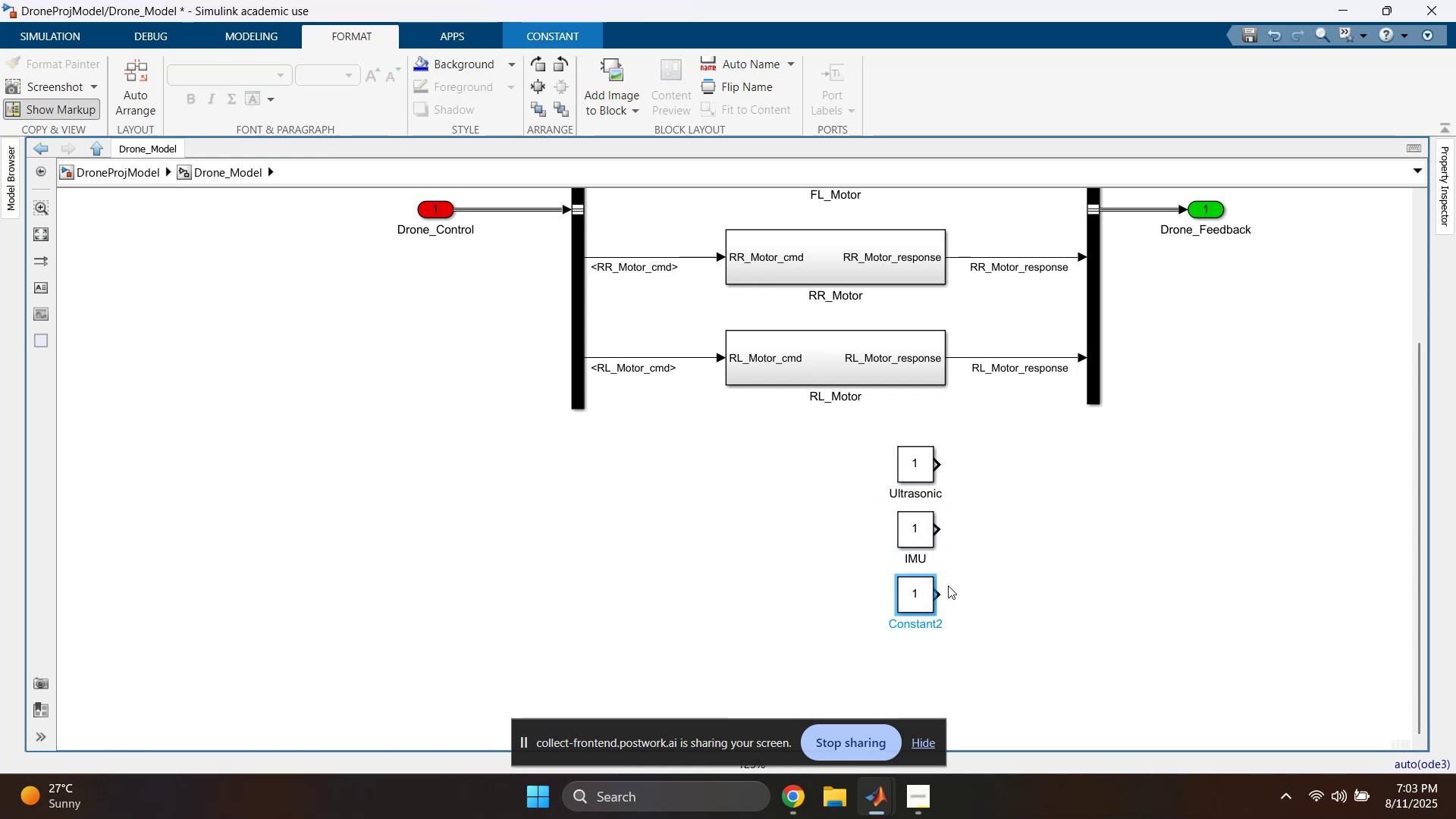 
left_click([1041, 554])
 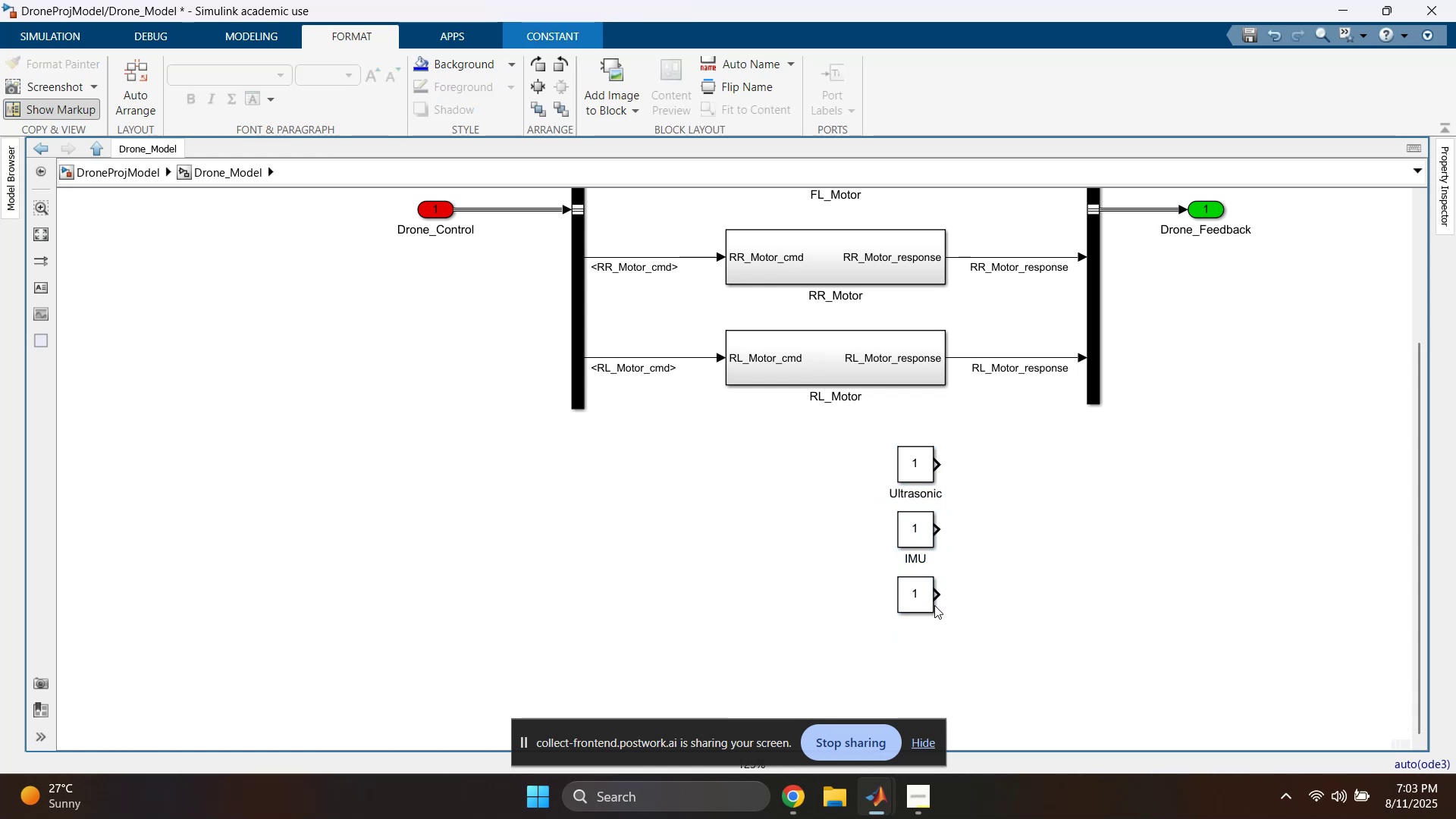 
left_click([899, 603])
 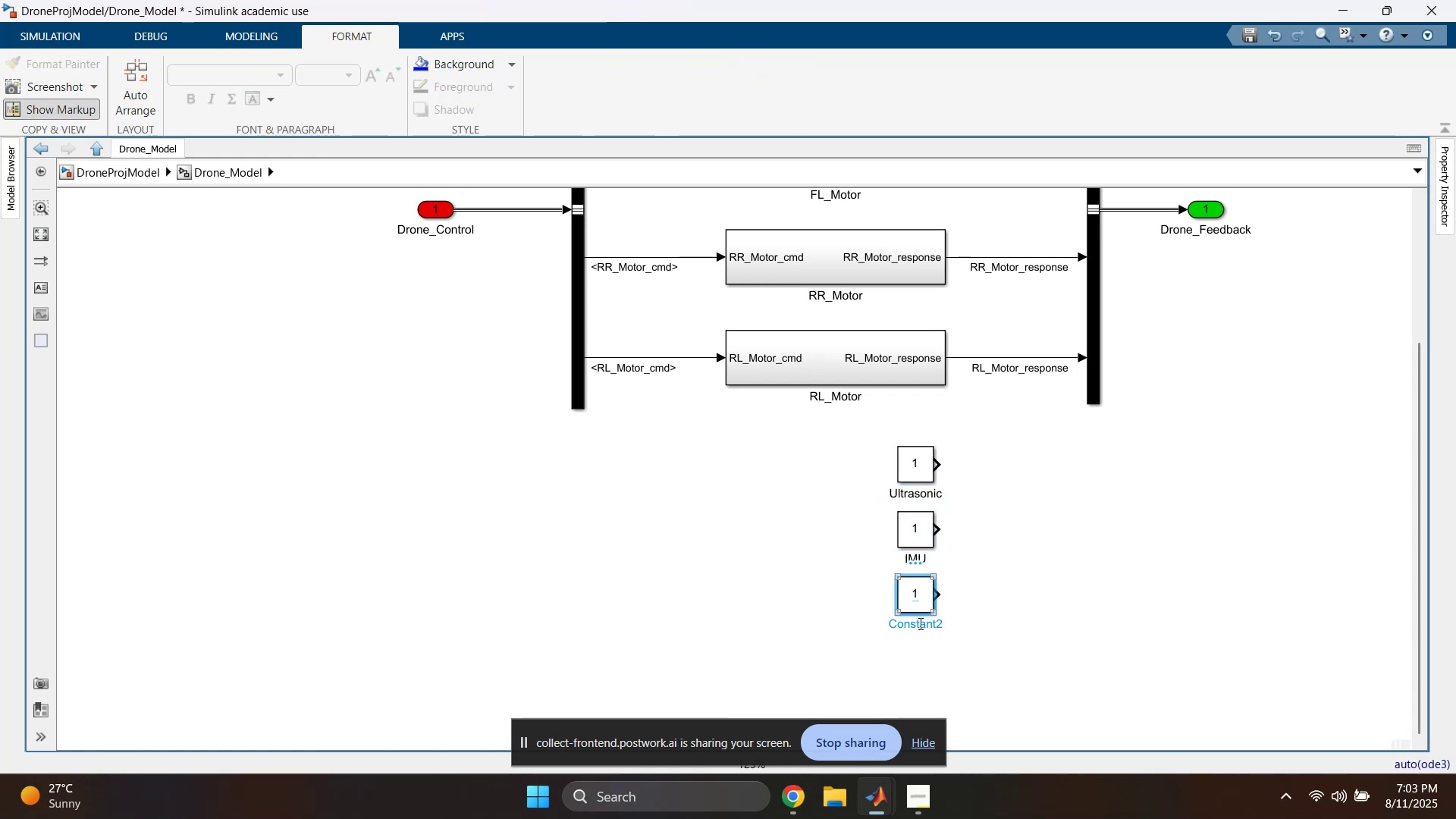 
left_click([1029, 567])
 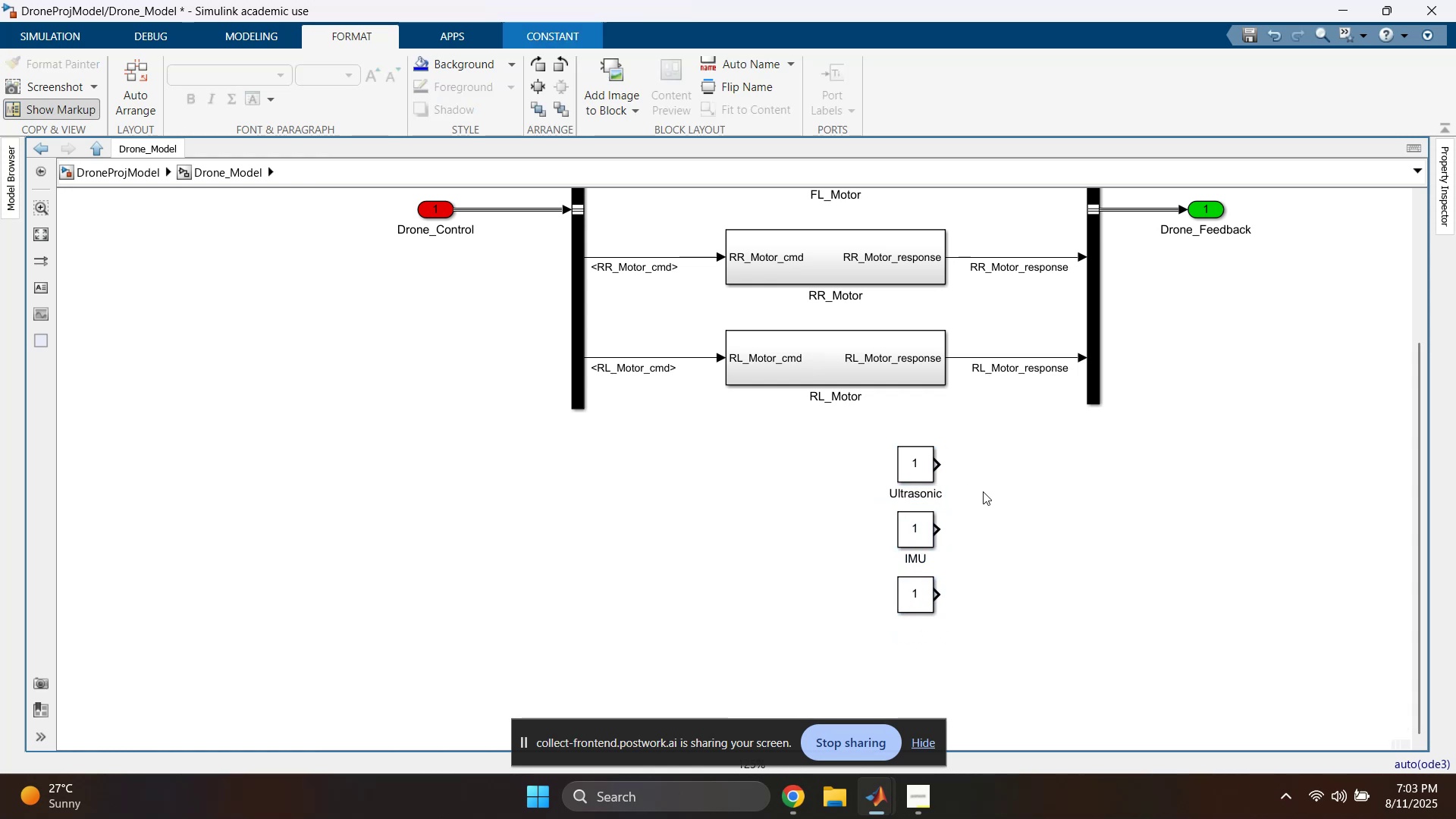 
left_click_drag(start_coordinate=[872, 443], to_coordinate=[934, 629])
 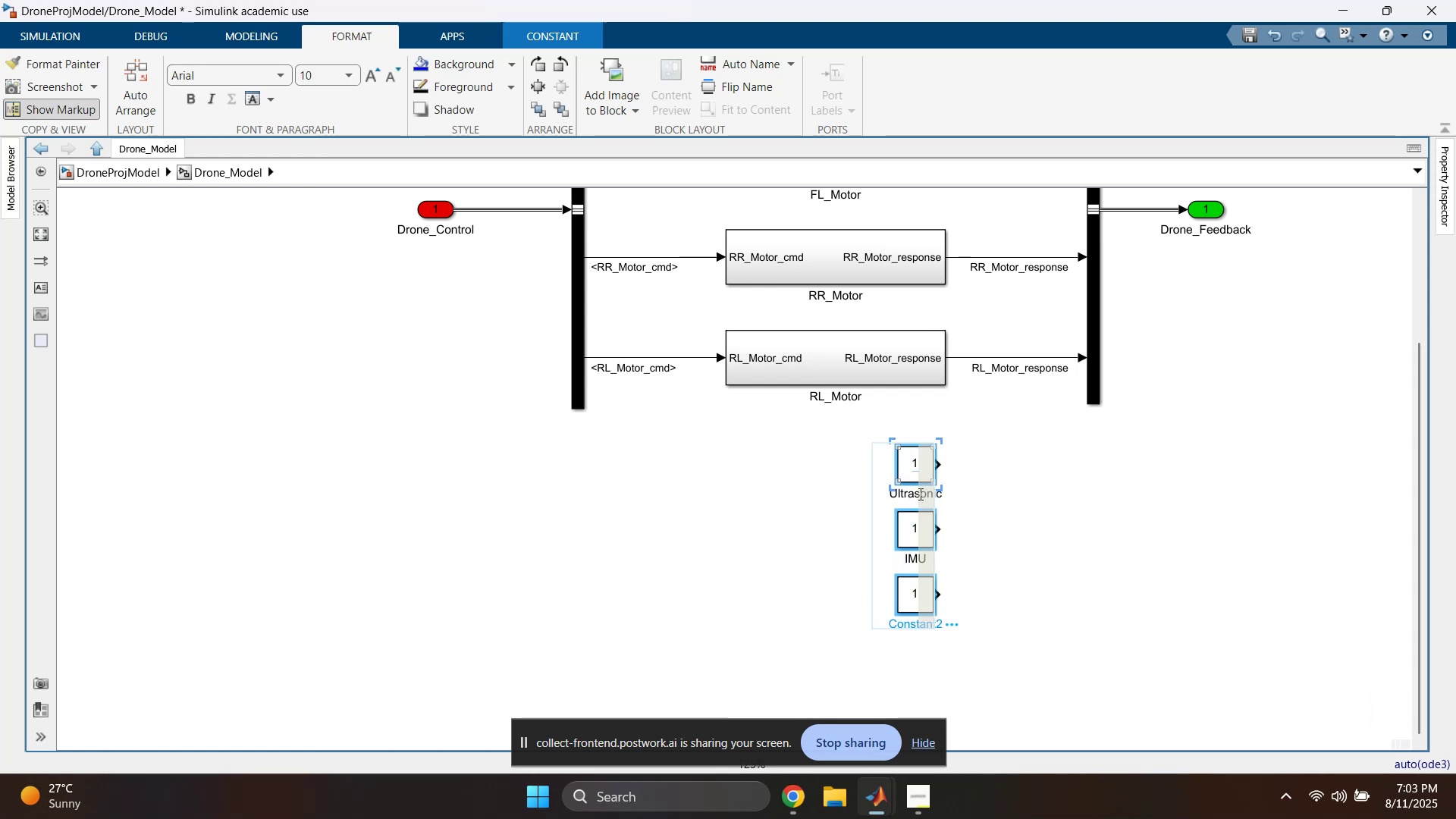 
left_click_drag(start_coordinate=[912, 477], to_coordinate=[918, 453])
 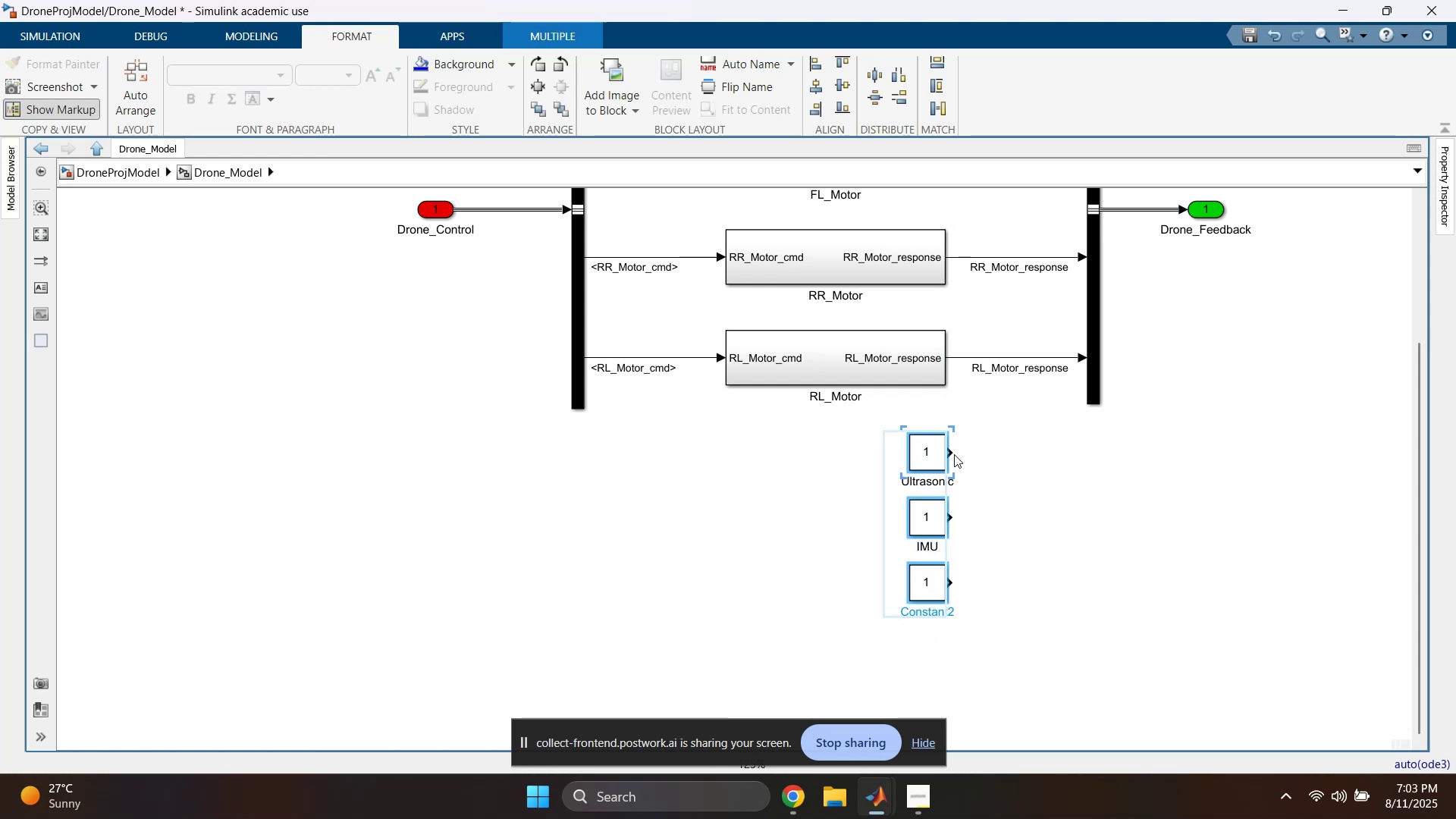 
left_click([1053, 459])
 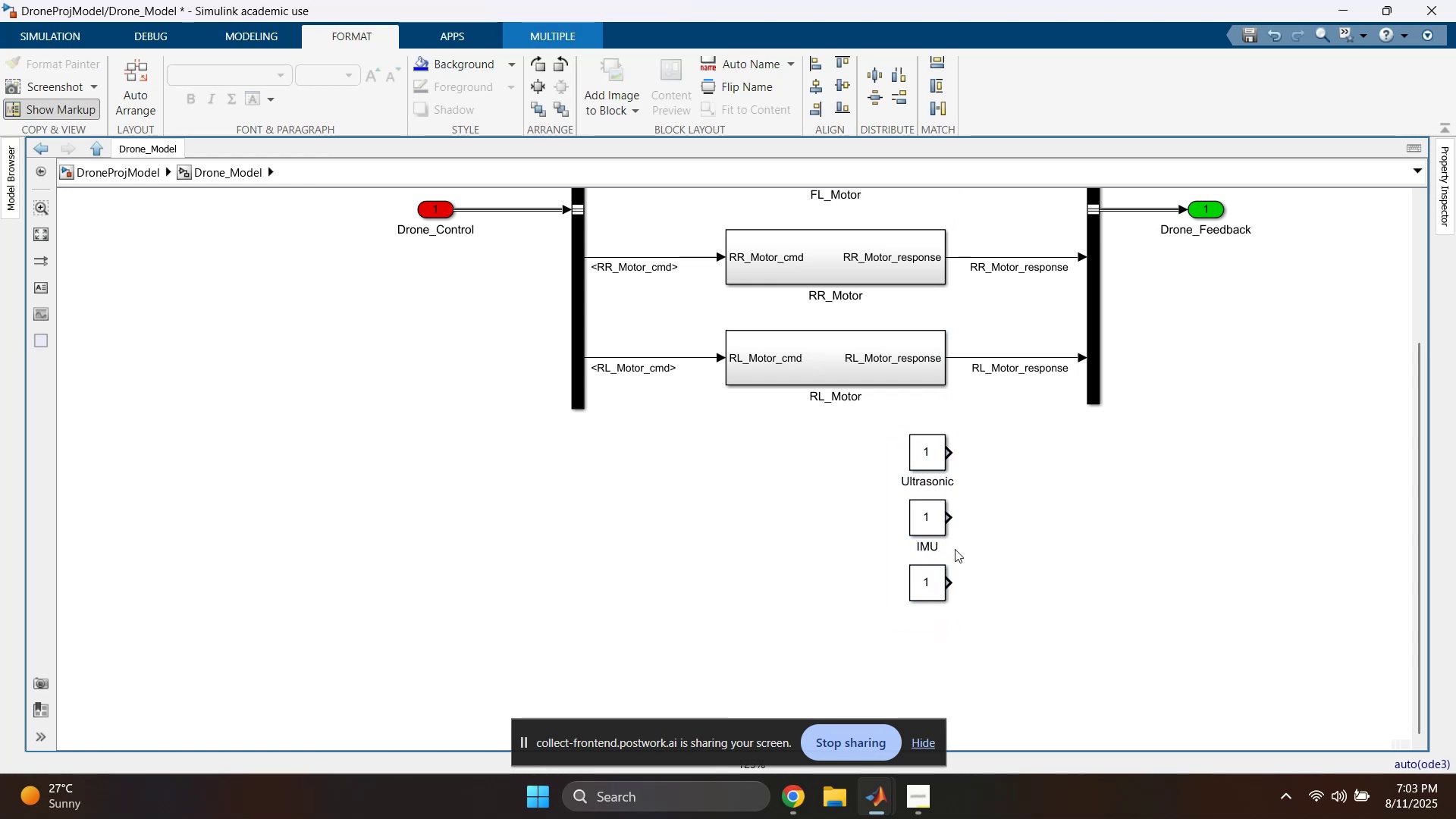 
scroll: coordinate [990, 527], scroll_direction: down, amount: 2.0
 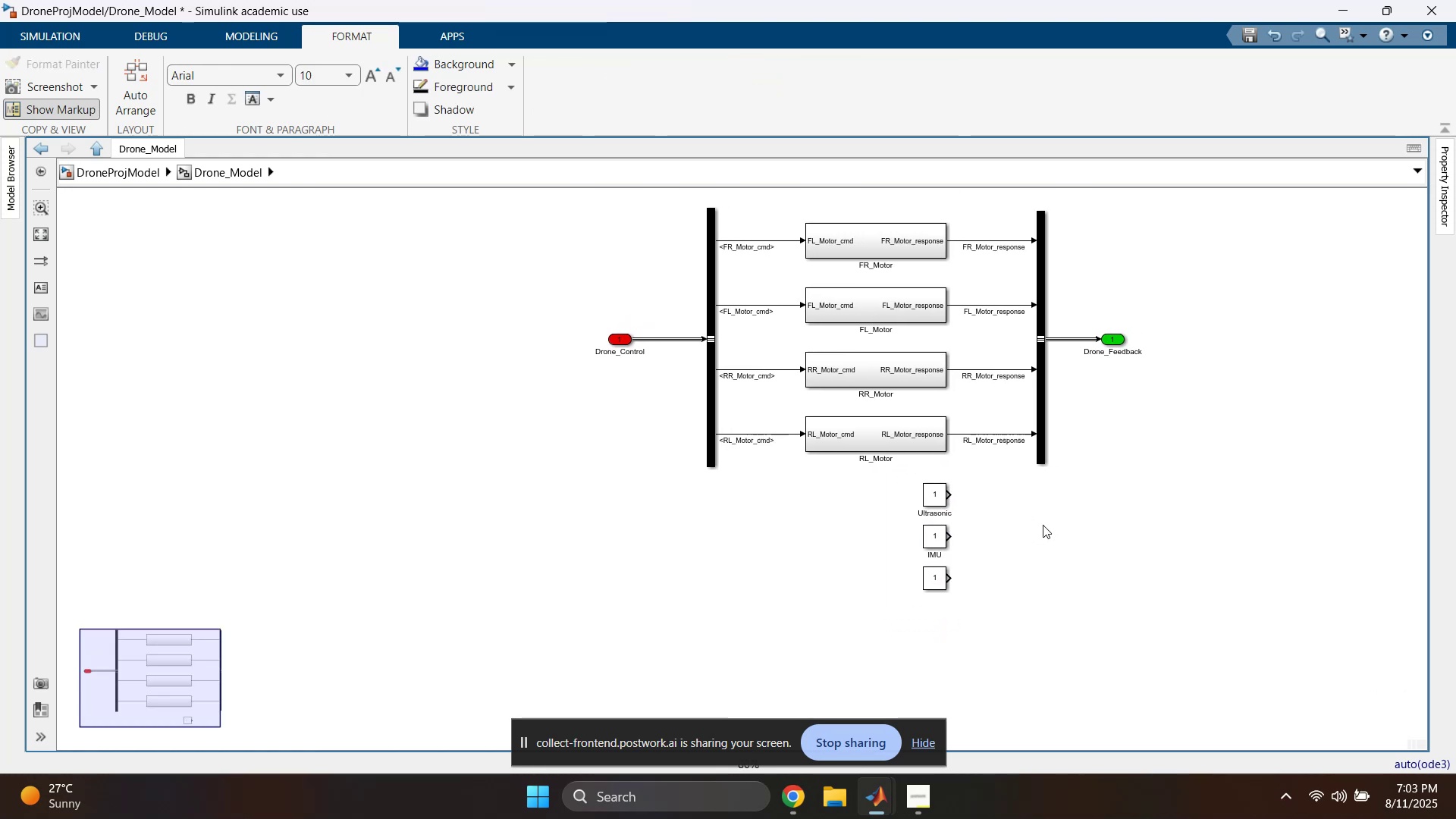 
scroll: coordinate [984, 565], scroll_direction: up, amount: 4.0
 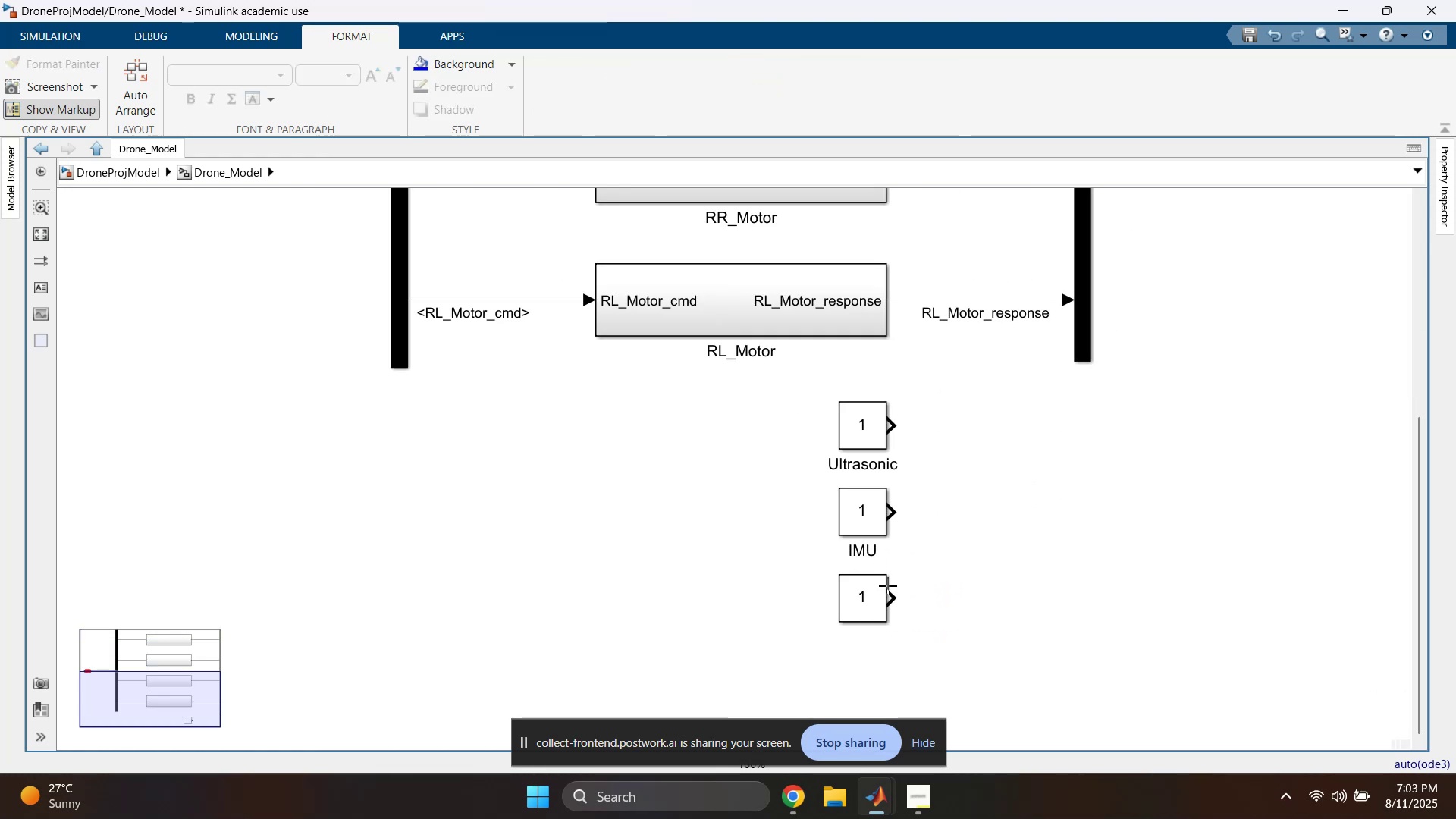 
left_click([871, 587])
 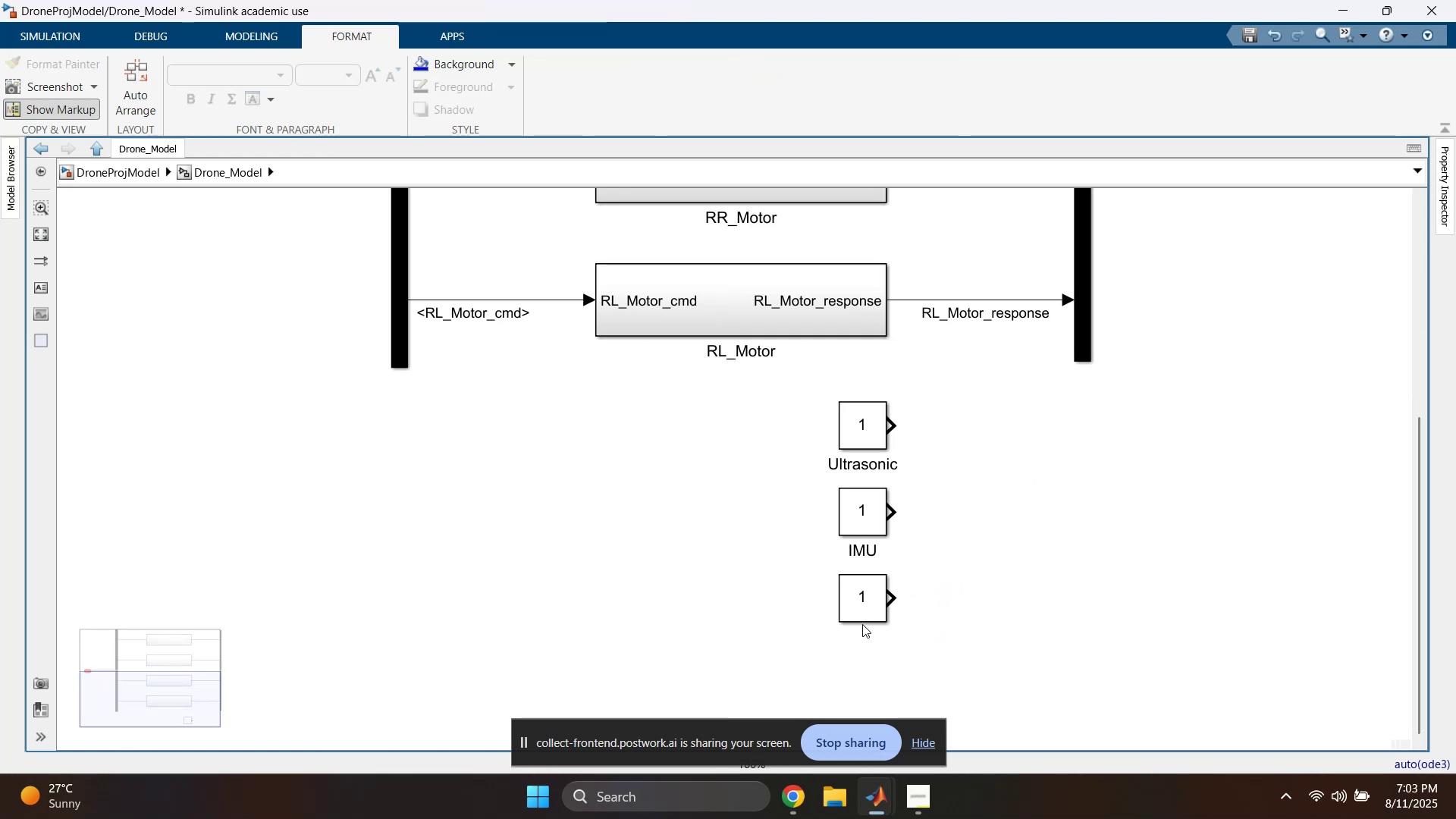 
double_click([863, 617])
 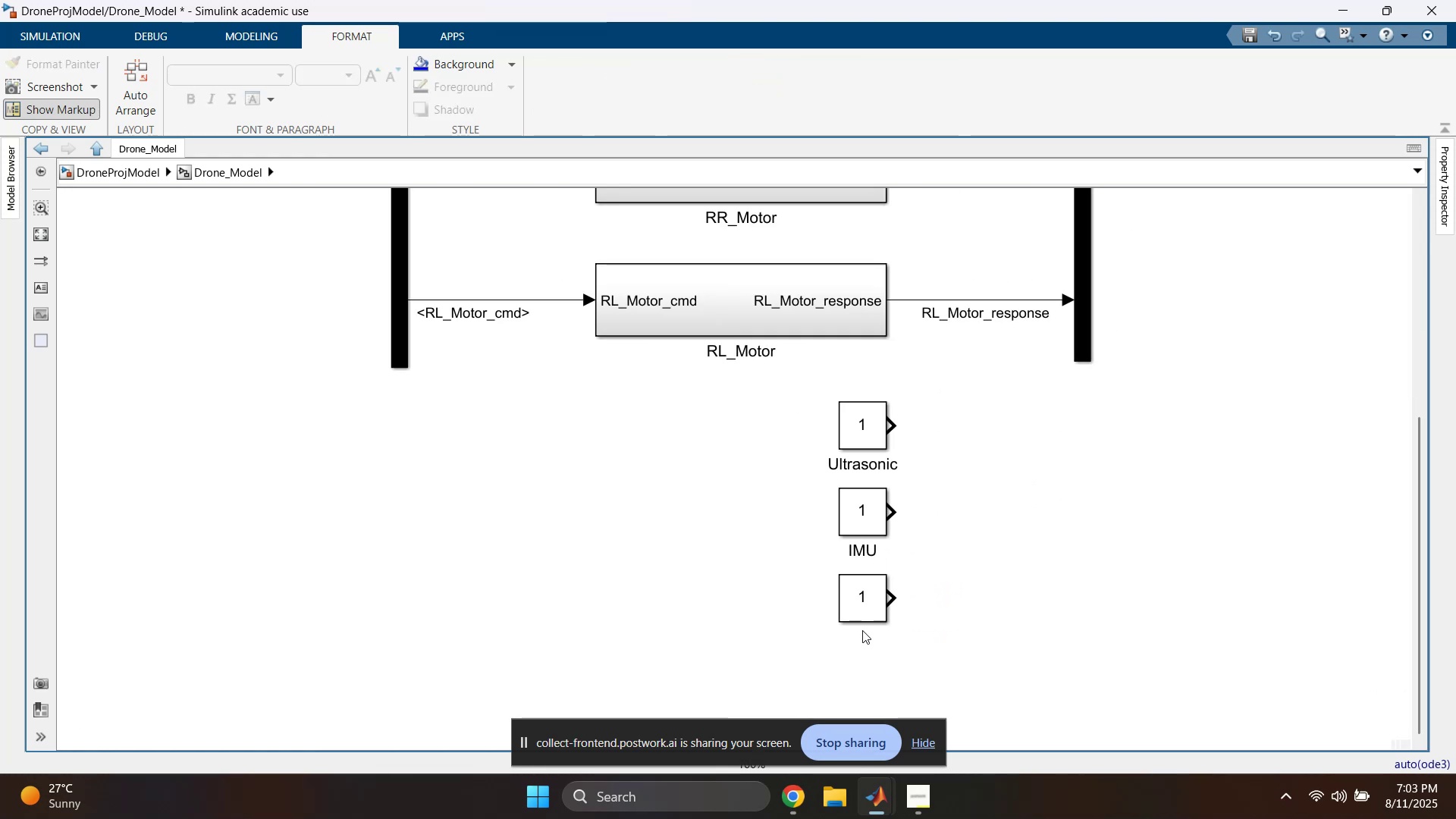 
triple_click([861, 610])
 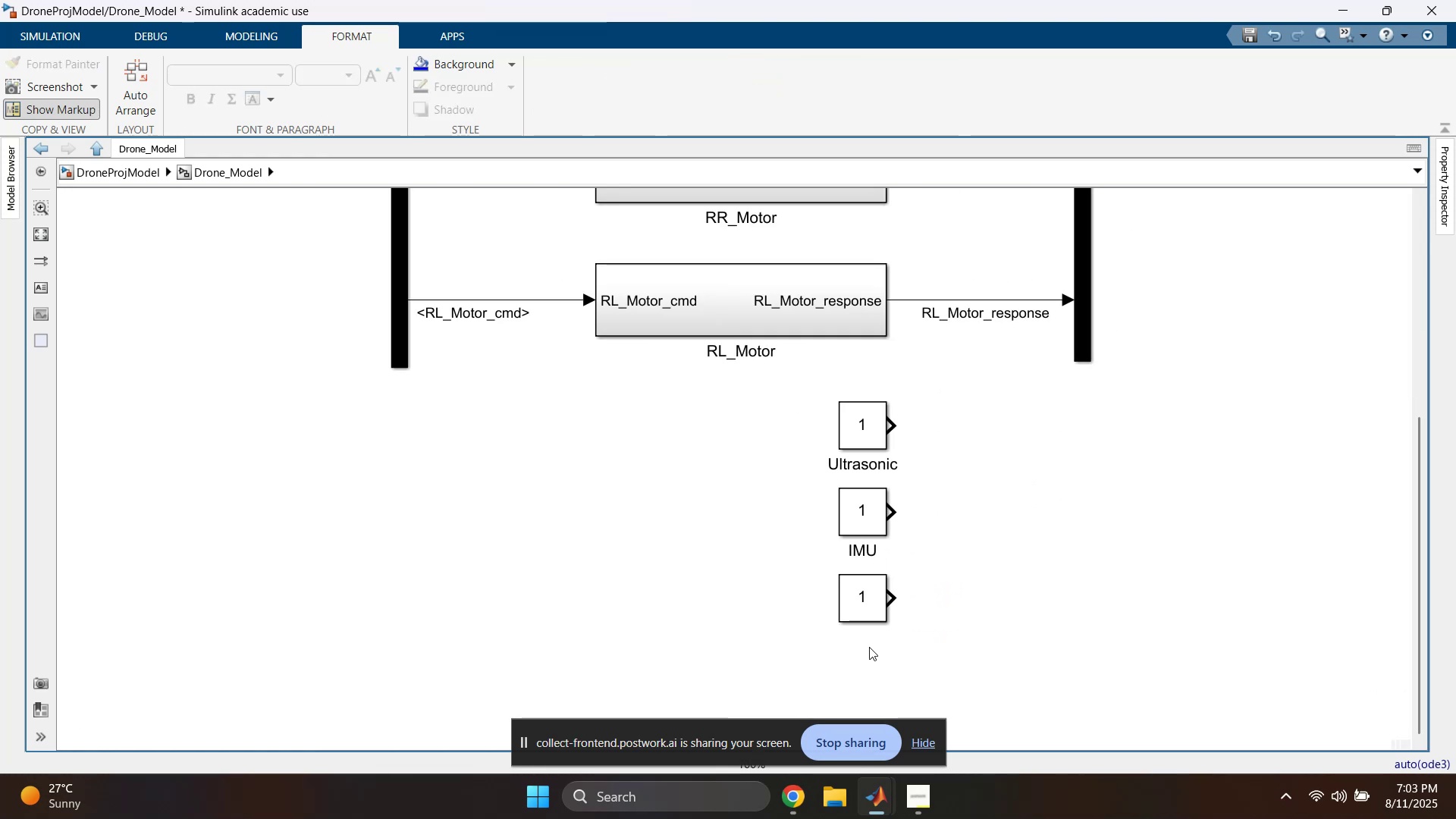 
left_click([865, 615])
 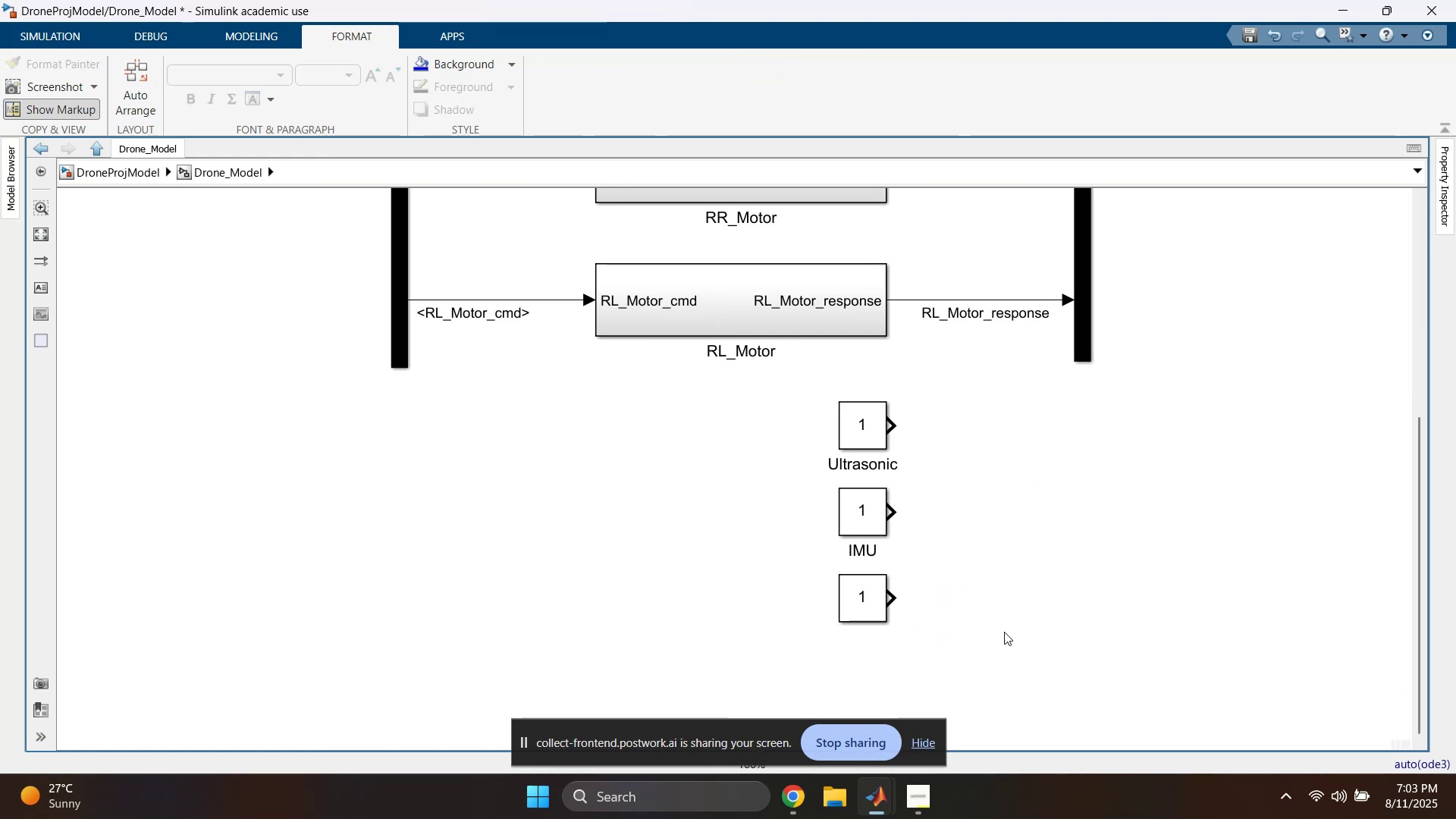 
scroll: coordinate [1037, 598], scroll_direction: down, amount: 4.0
 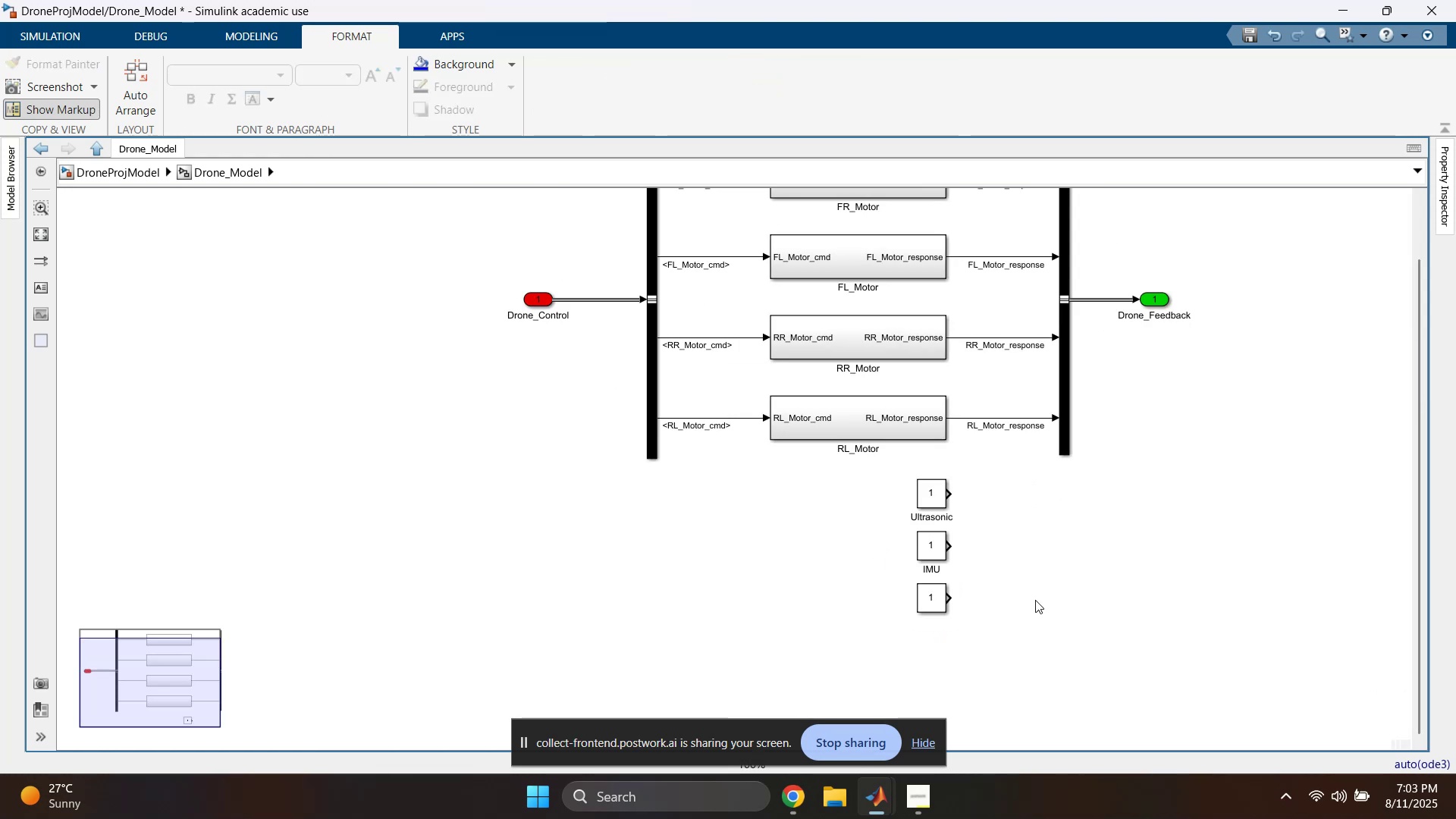 
left_click_drag(start_coordinate=[959, 615], to_coordinate=[902, 587])
 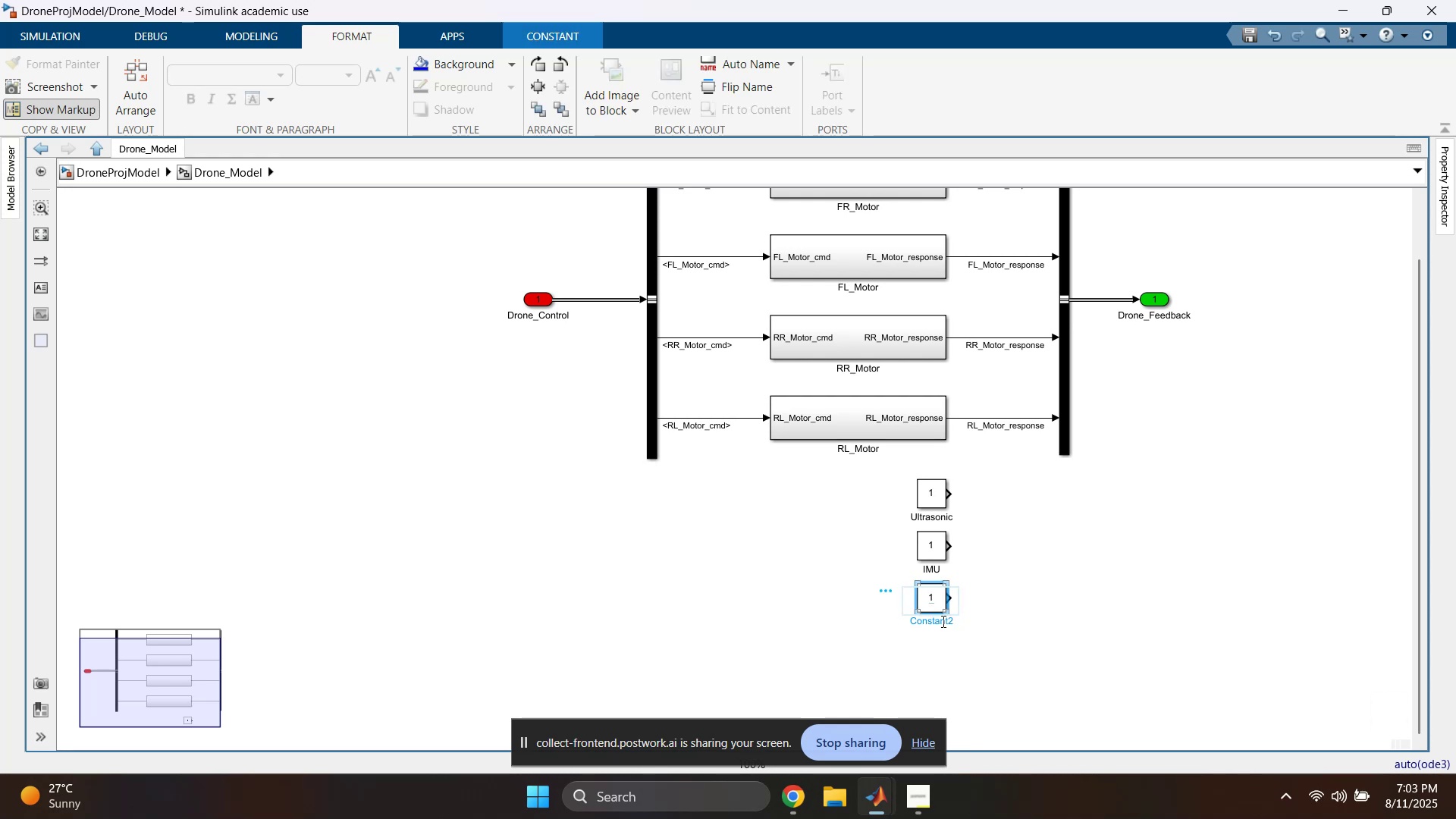 
double_click([942, 621])
 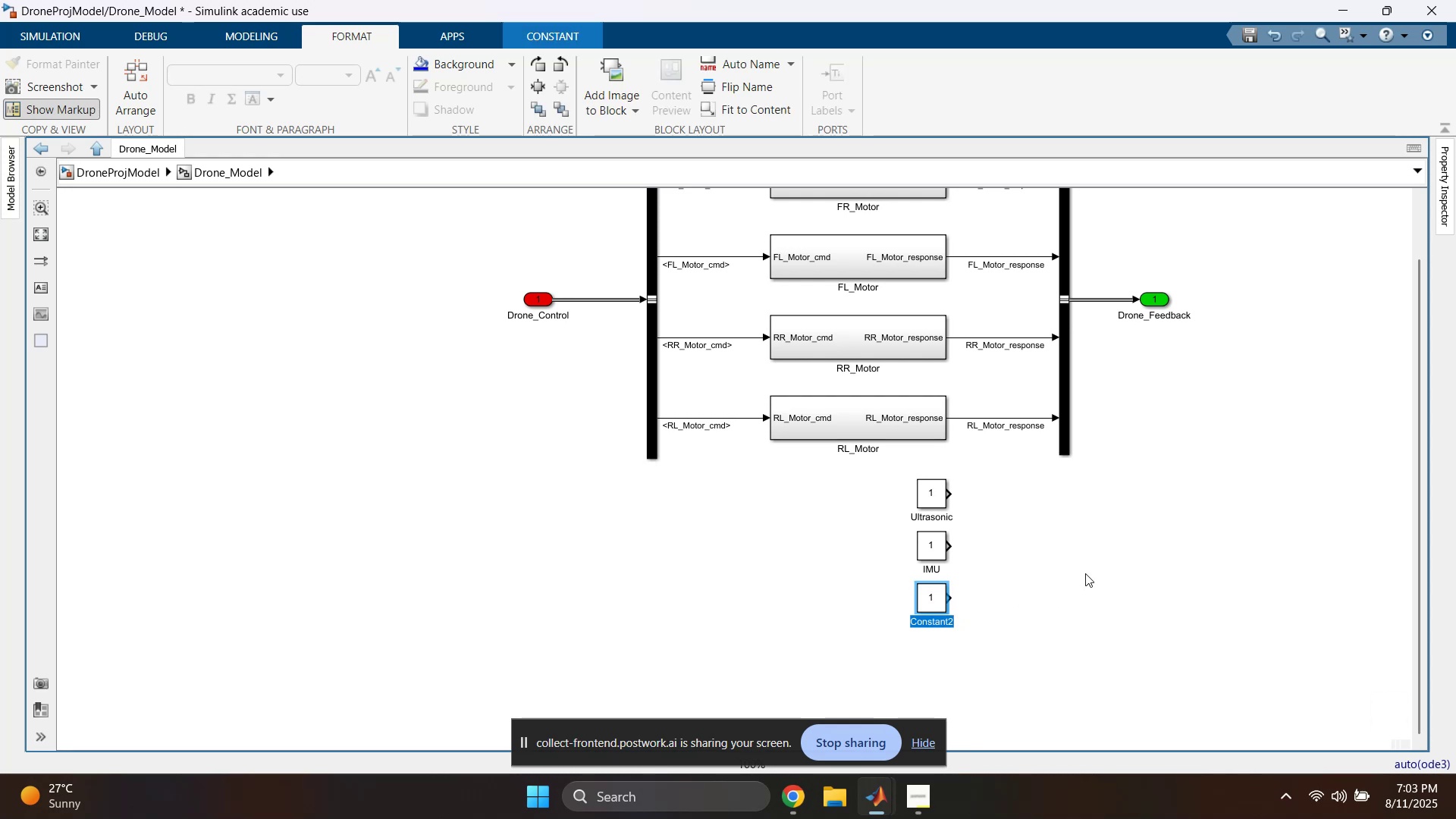 
type(CAm)
key(Backspace)
key(Backspace)
type(a)
key(Backspace)
key(Backspace)
type(P)
key(Backspace)
type(PositionX)
key(Backspace)
type(_X)
key(Backspace)
type(x)
 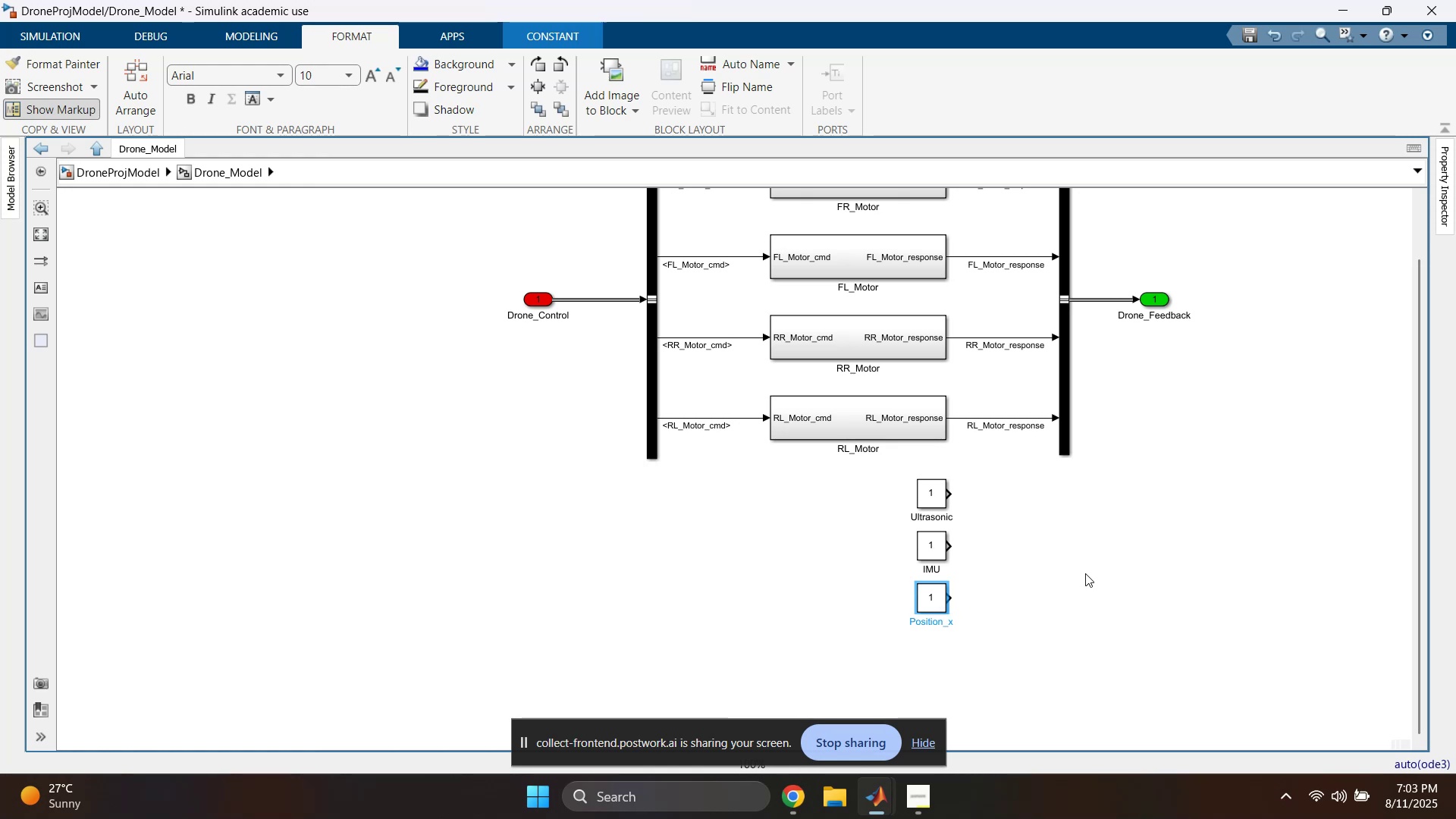 
left_click([1085, 573])
 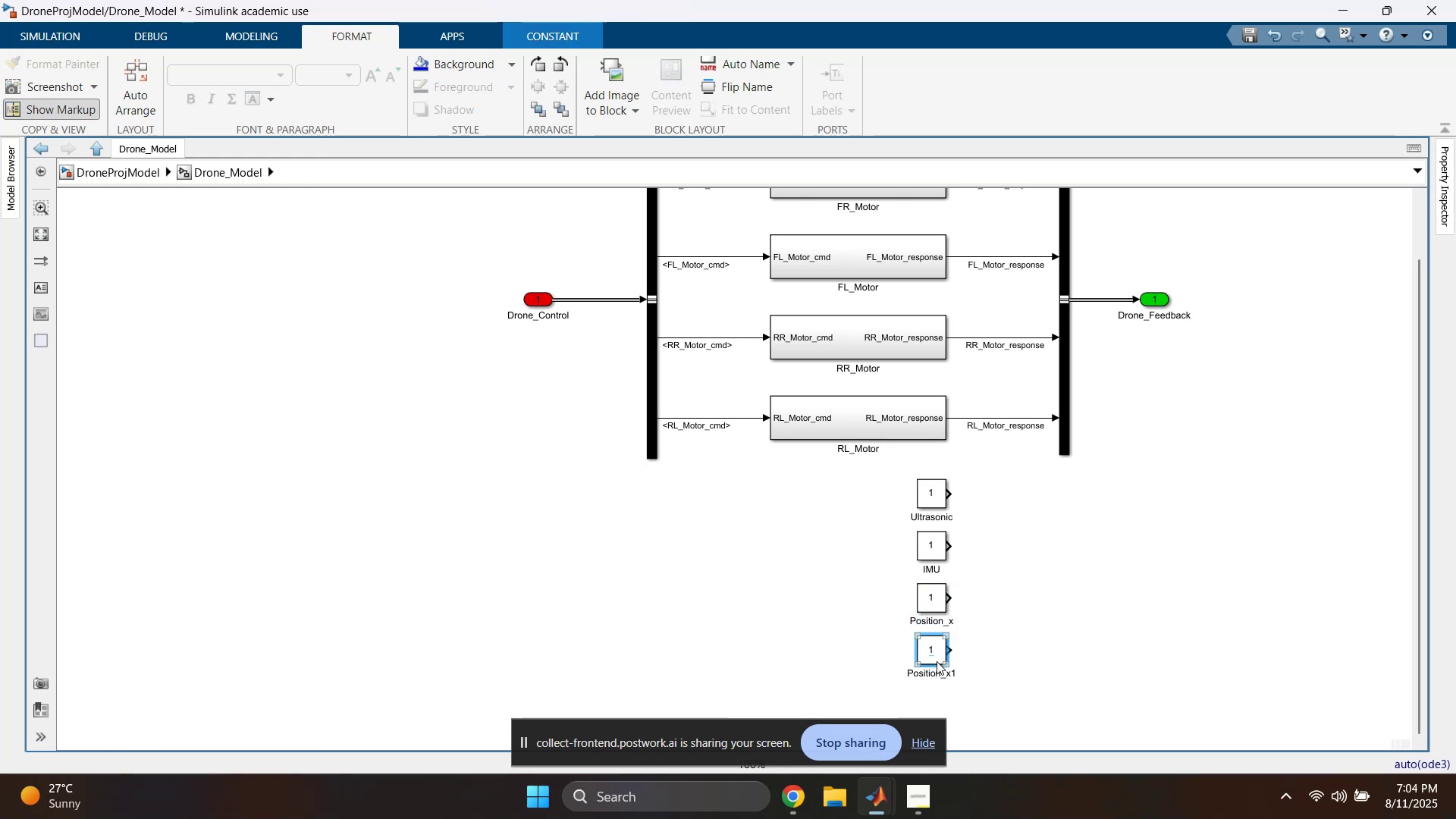 
left_click([947, 671])
 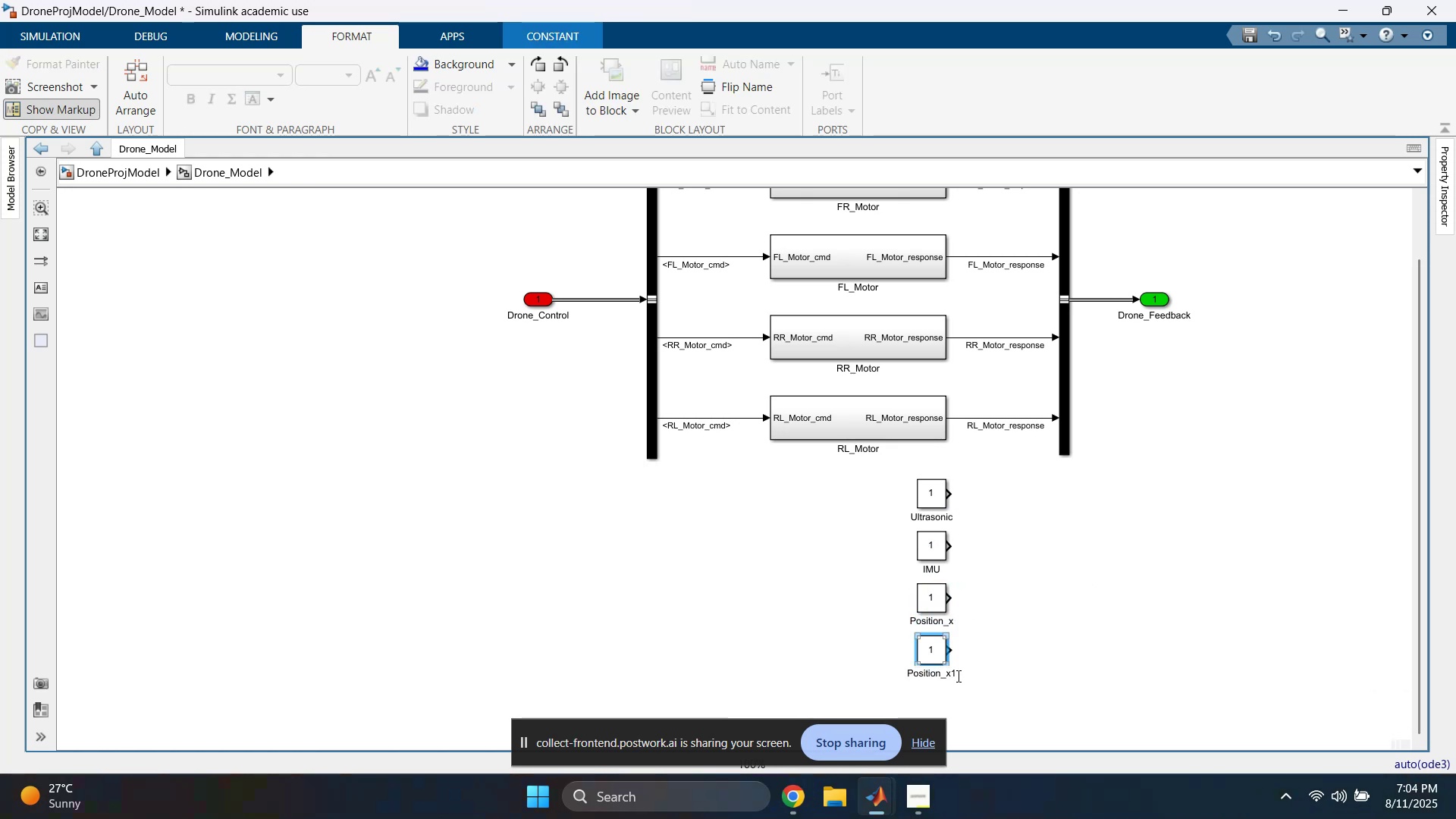 
scroll: coordinate [970, 657], scroll_direction: up, amount: 5.0
 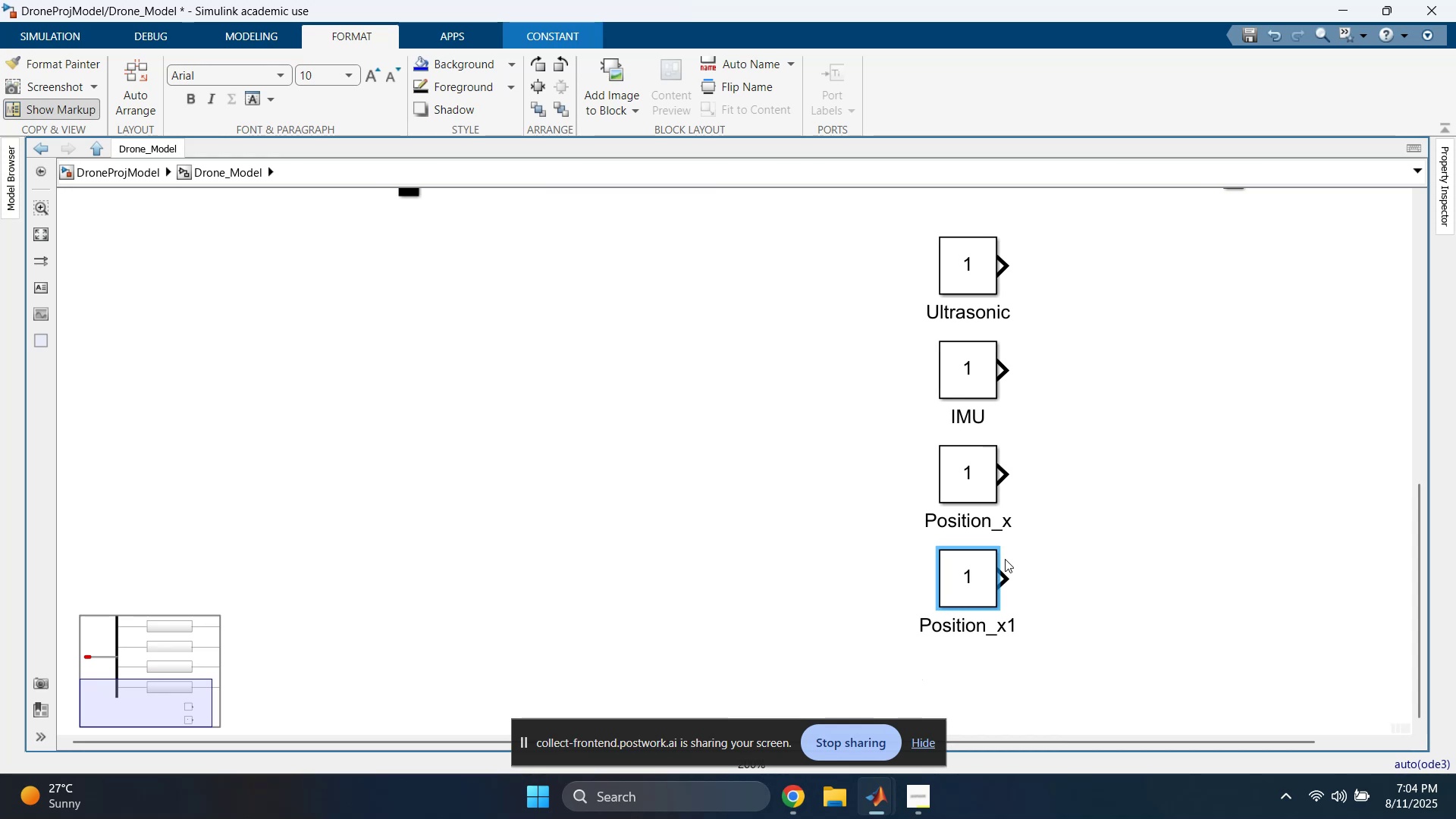 
key(Delete)
 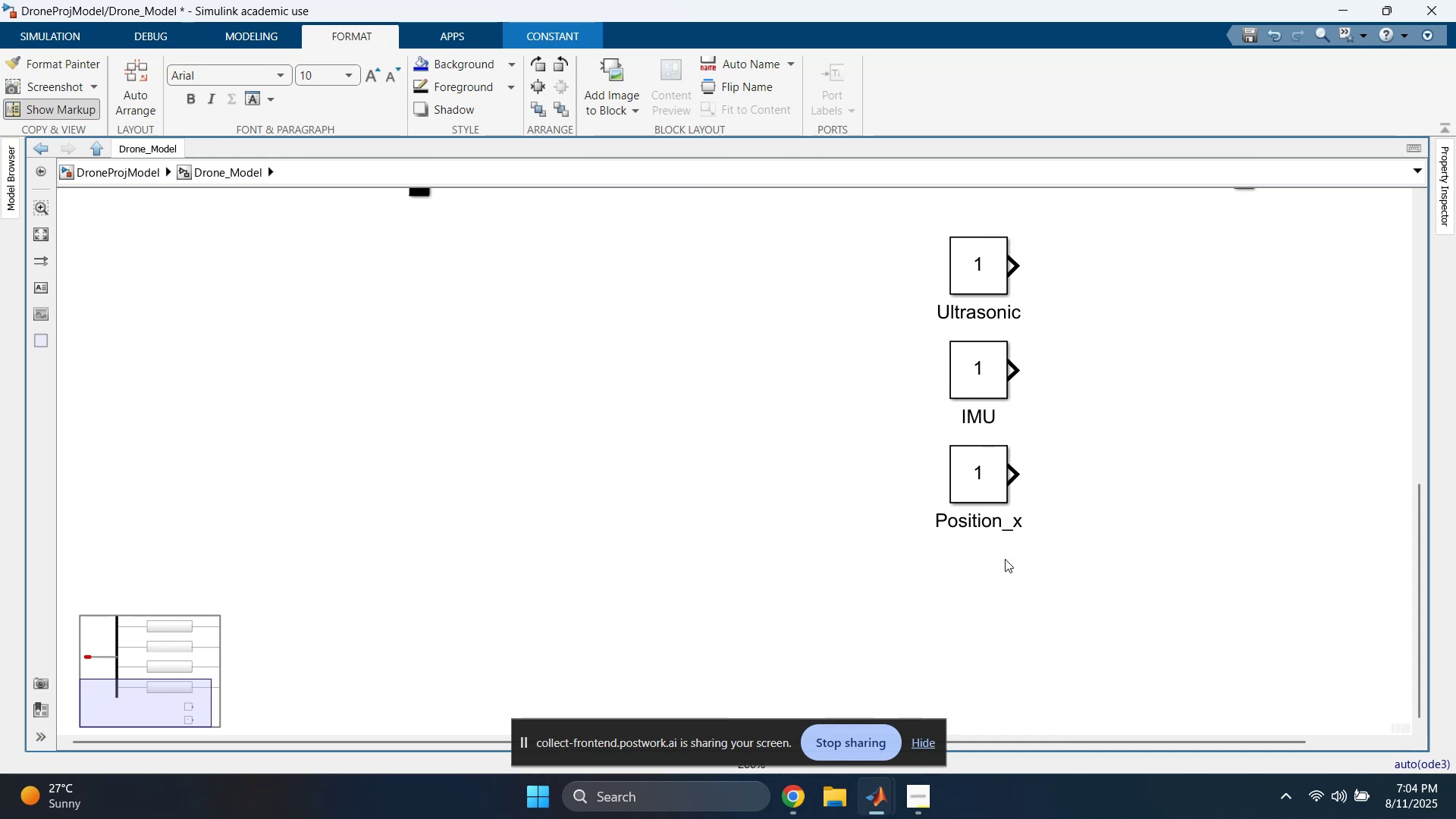 
key(Delete)
 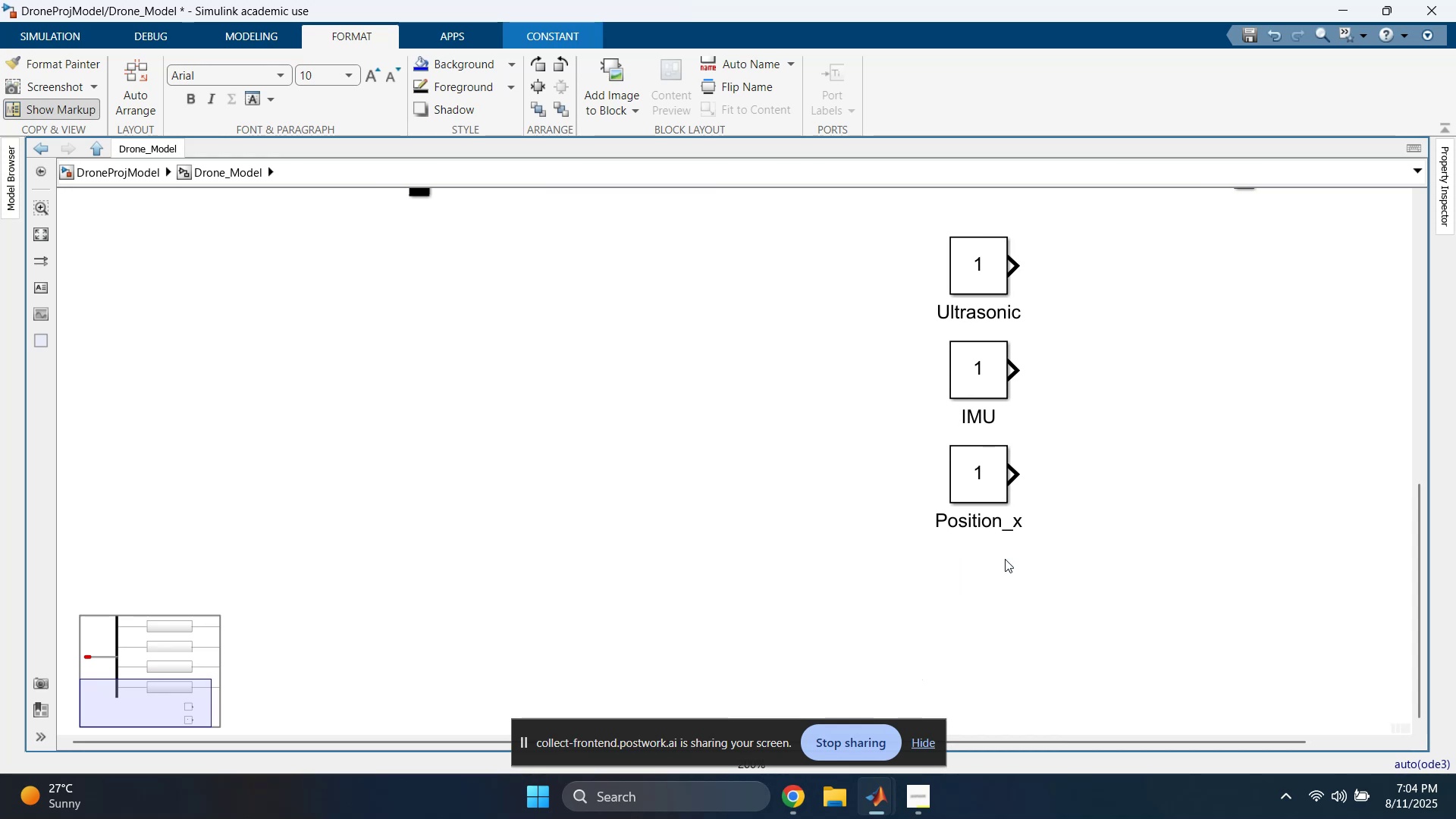 
key(Control+Z)
 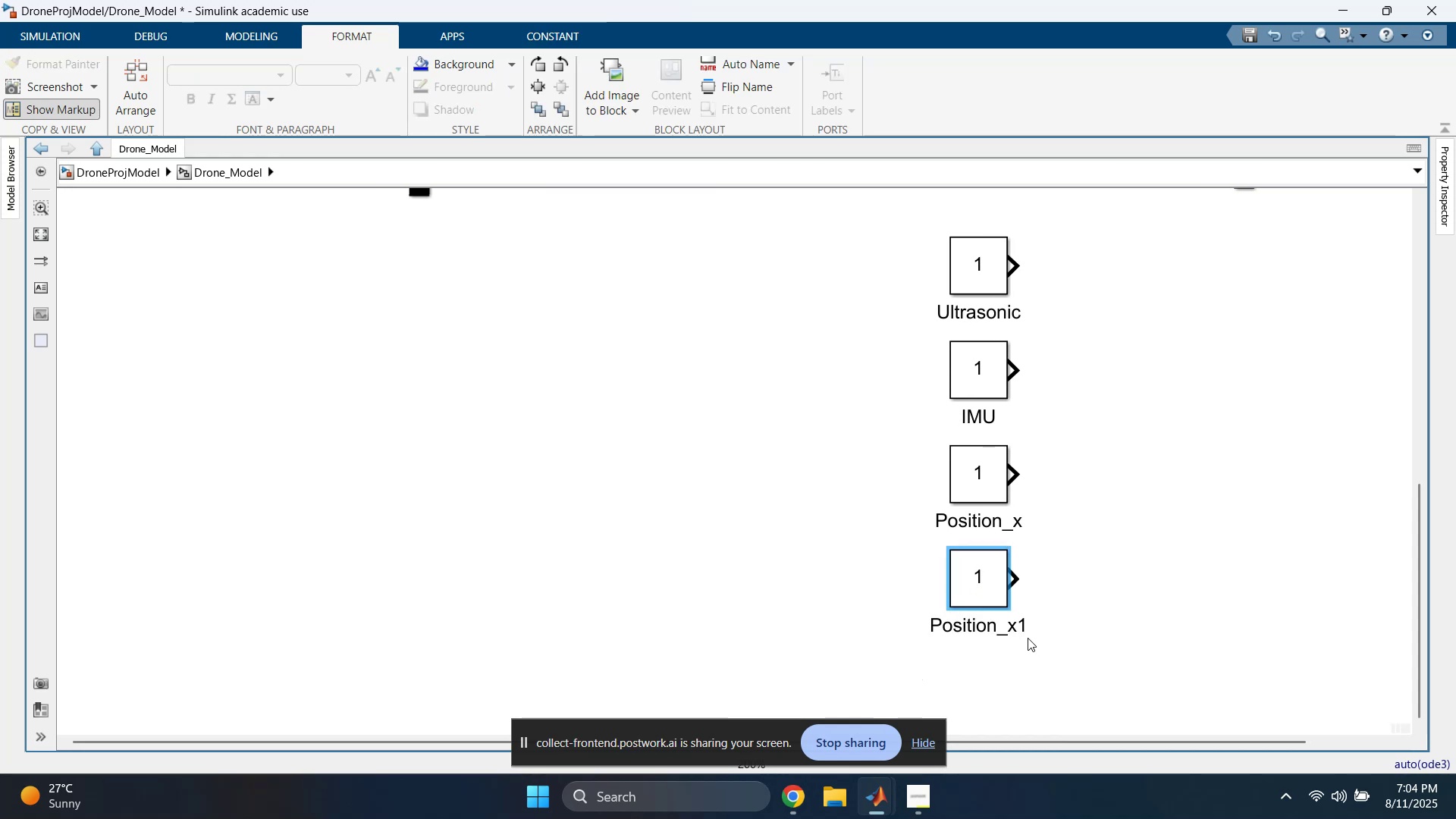 
double_click([1012, 628])
 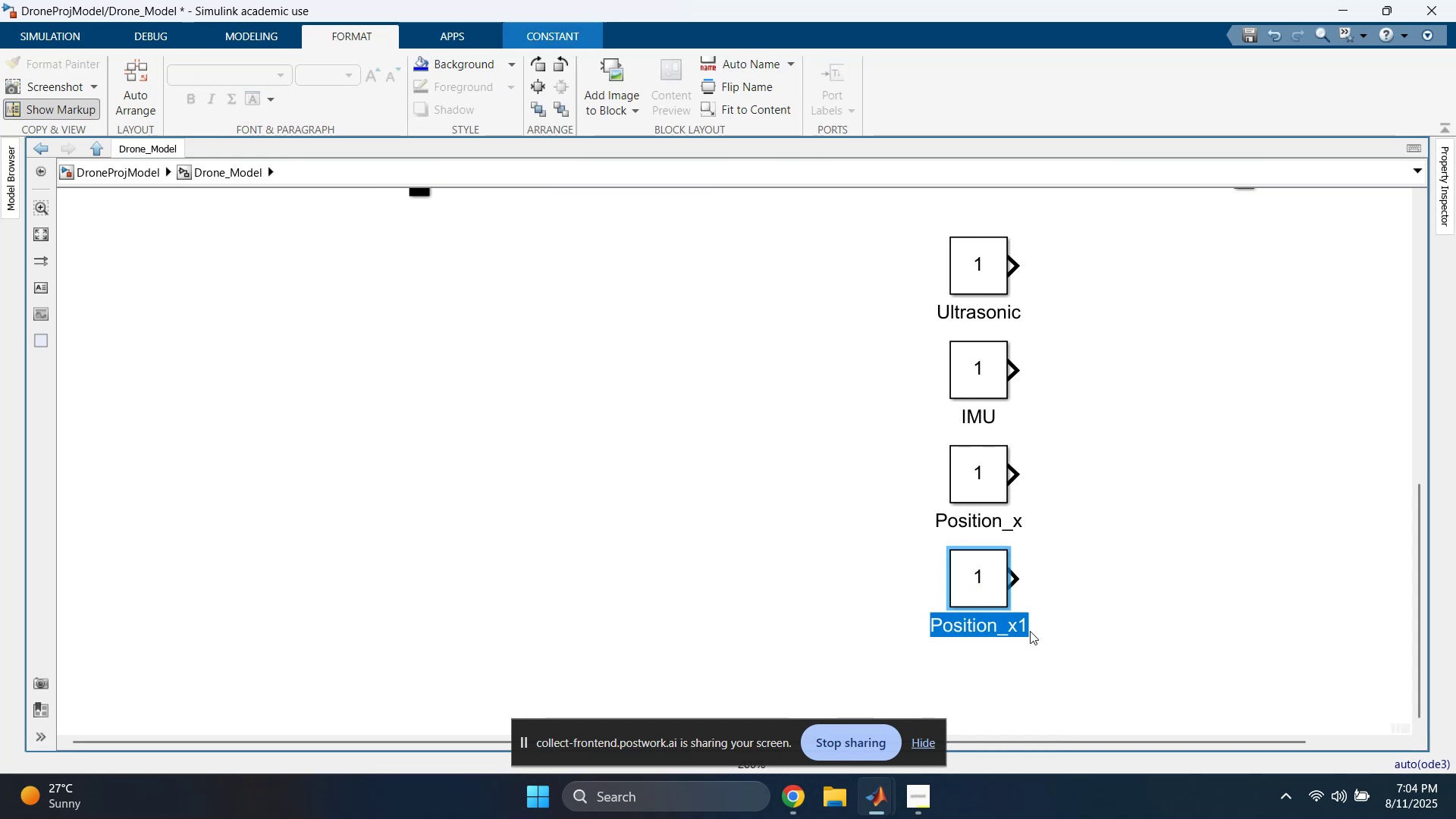 
left_click([1018, 629])
 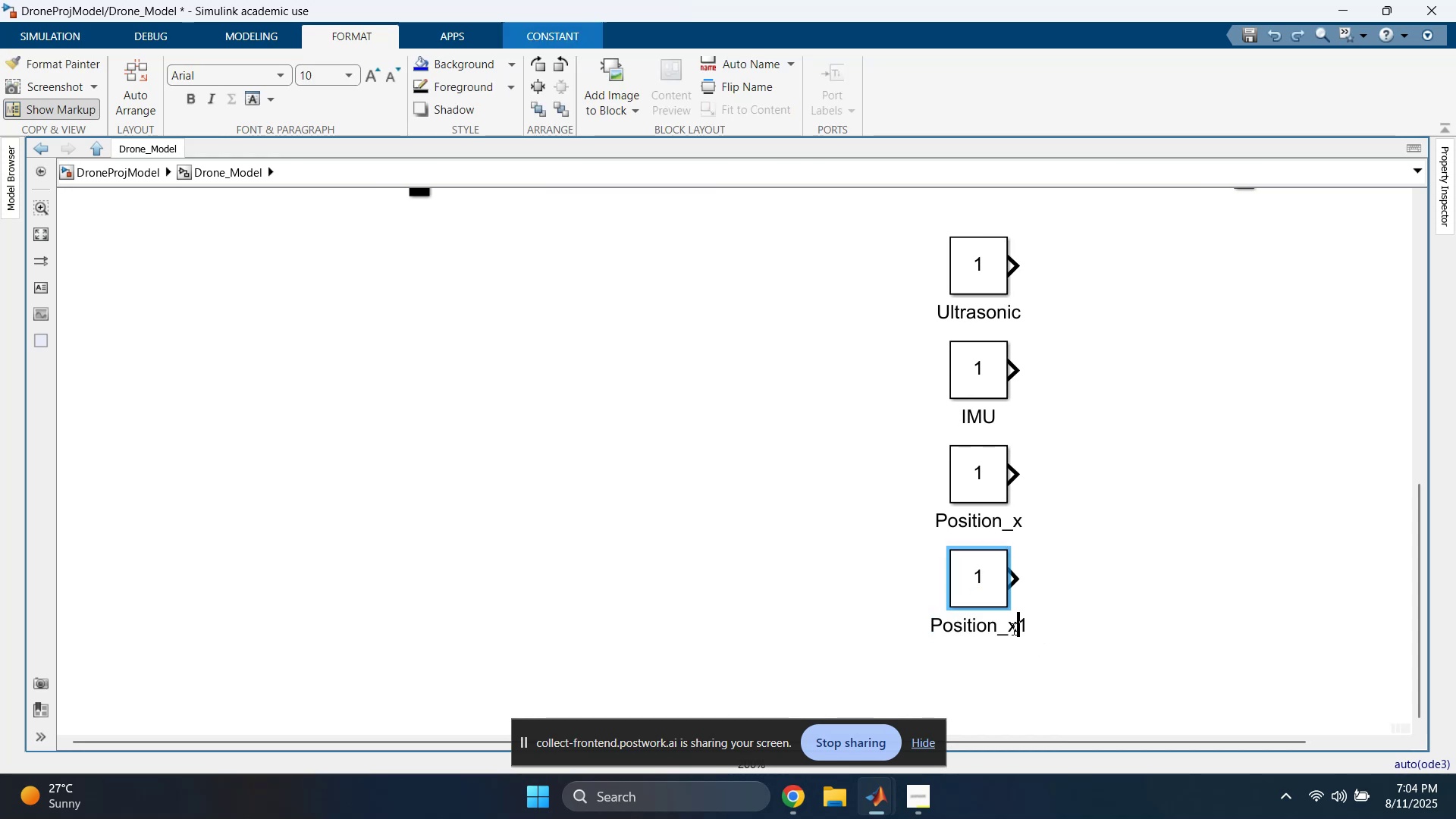 
left_click([1012, 629])
 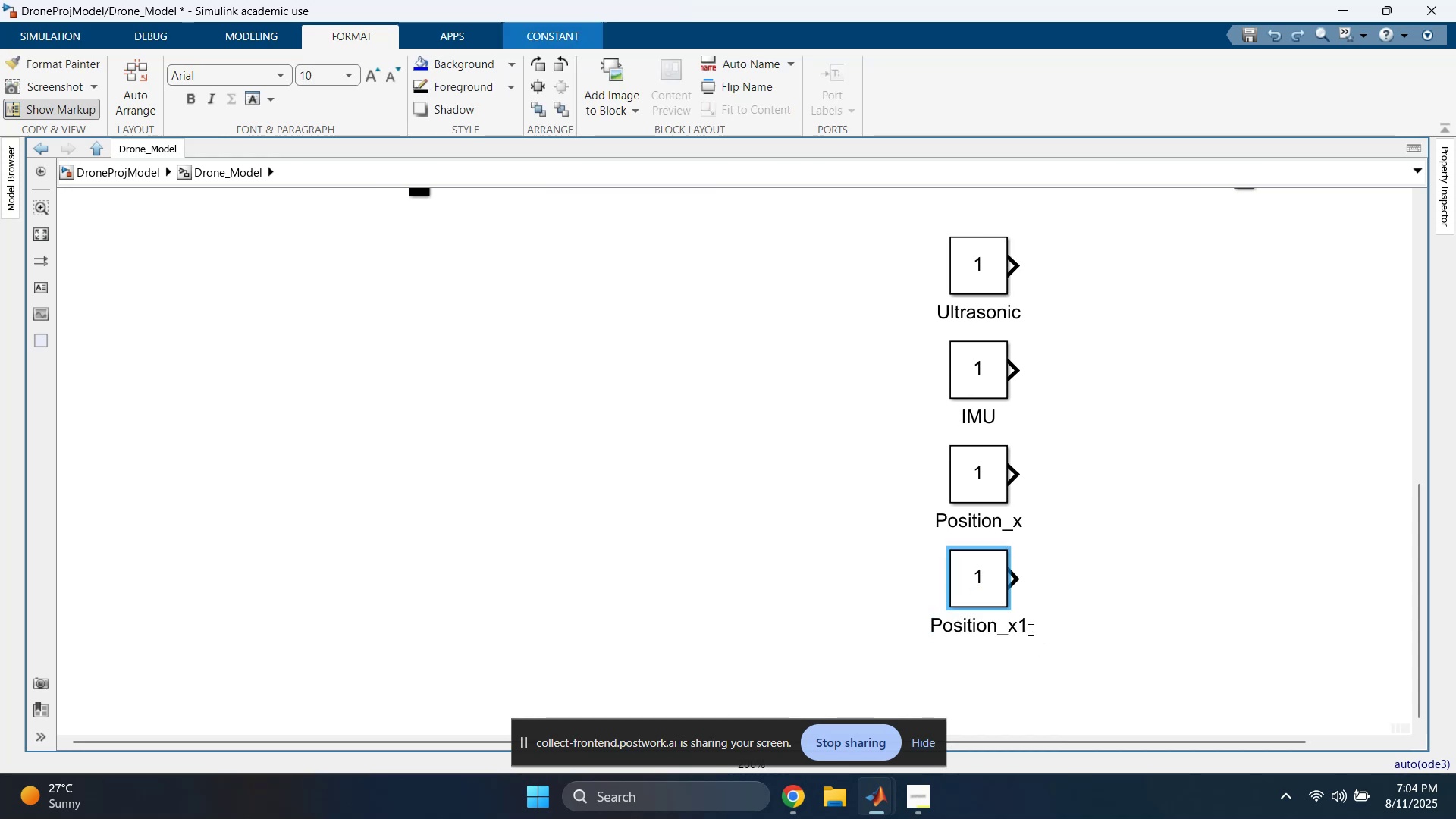 
key(Delete)
 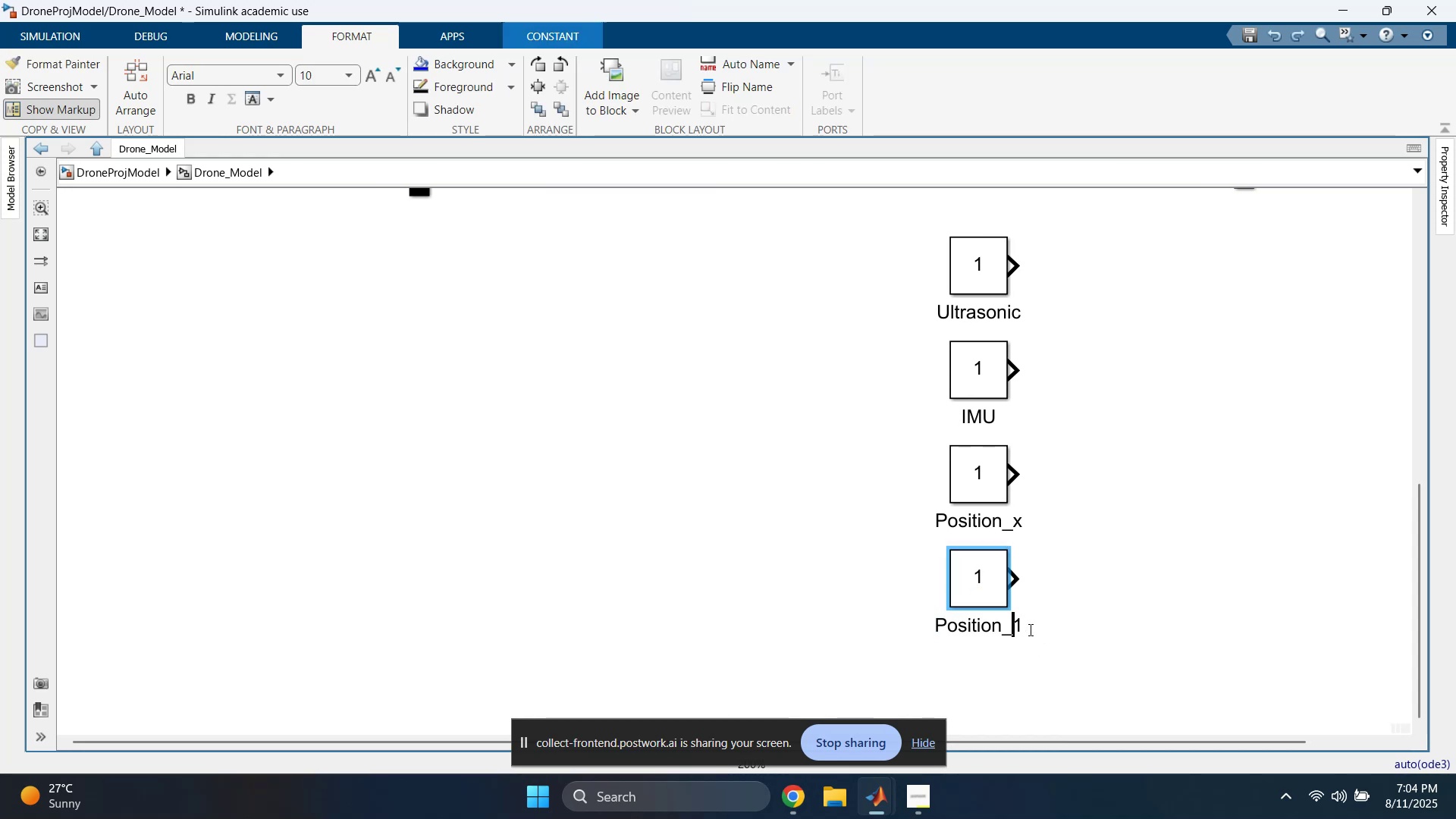 
key(Delete)
 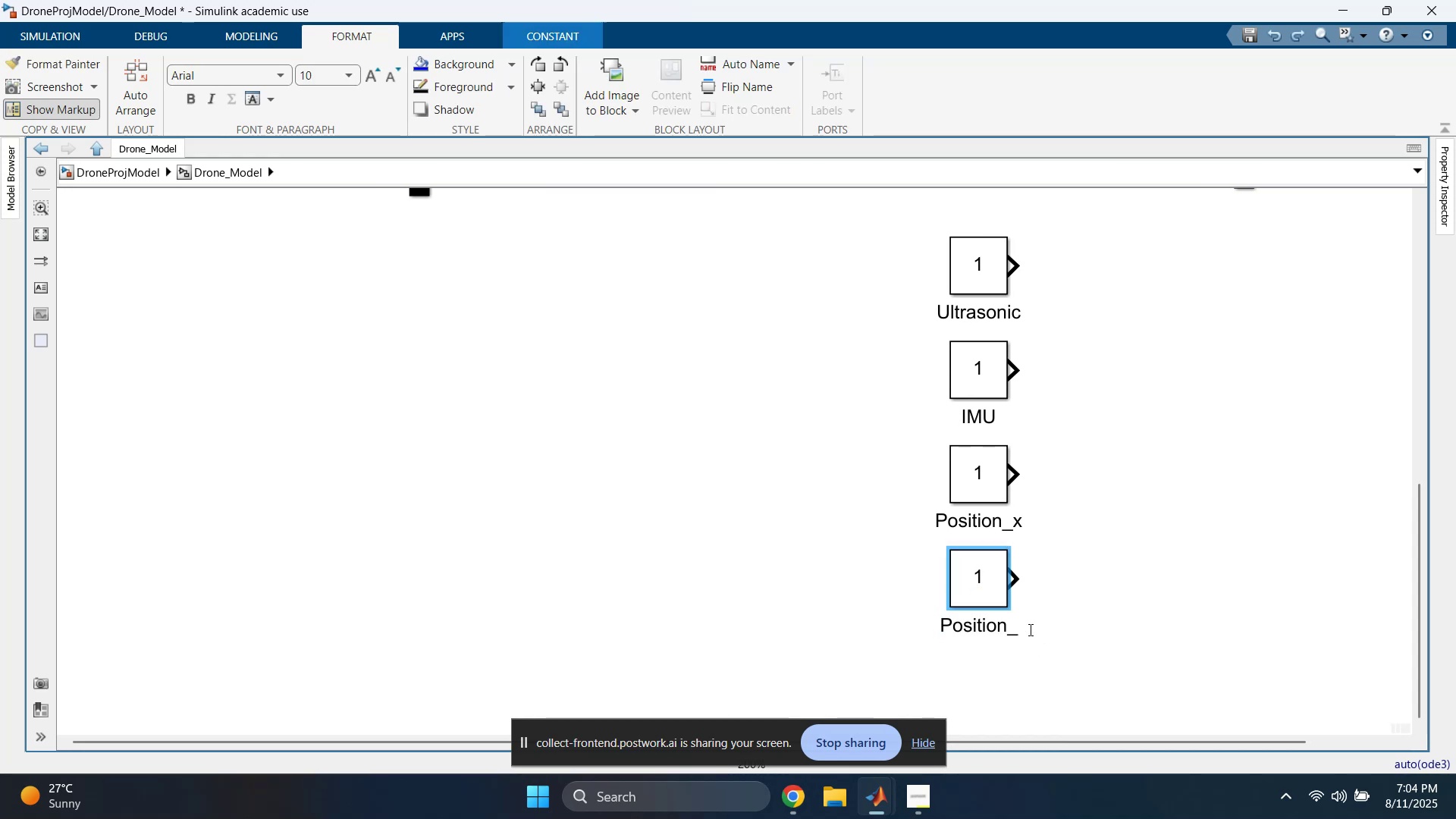 
key(Y)
 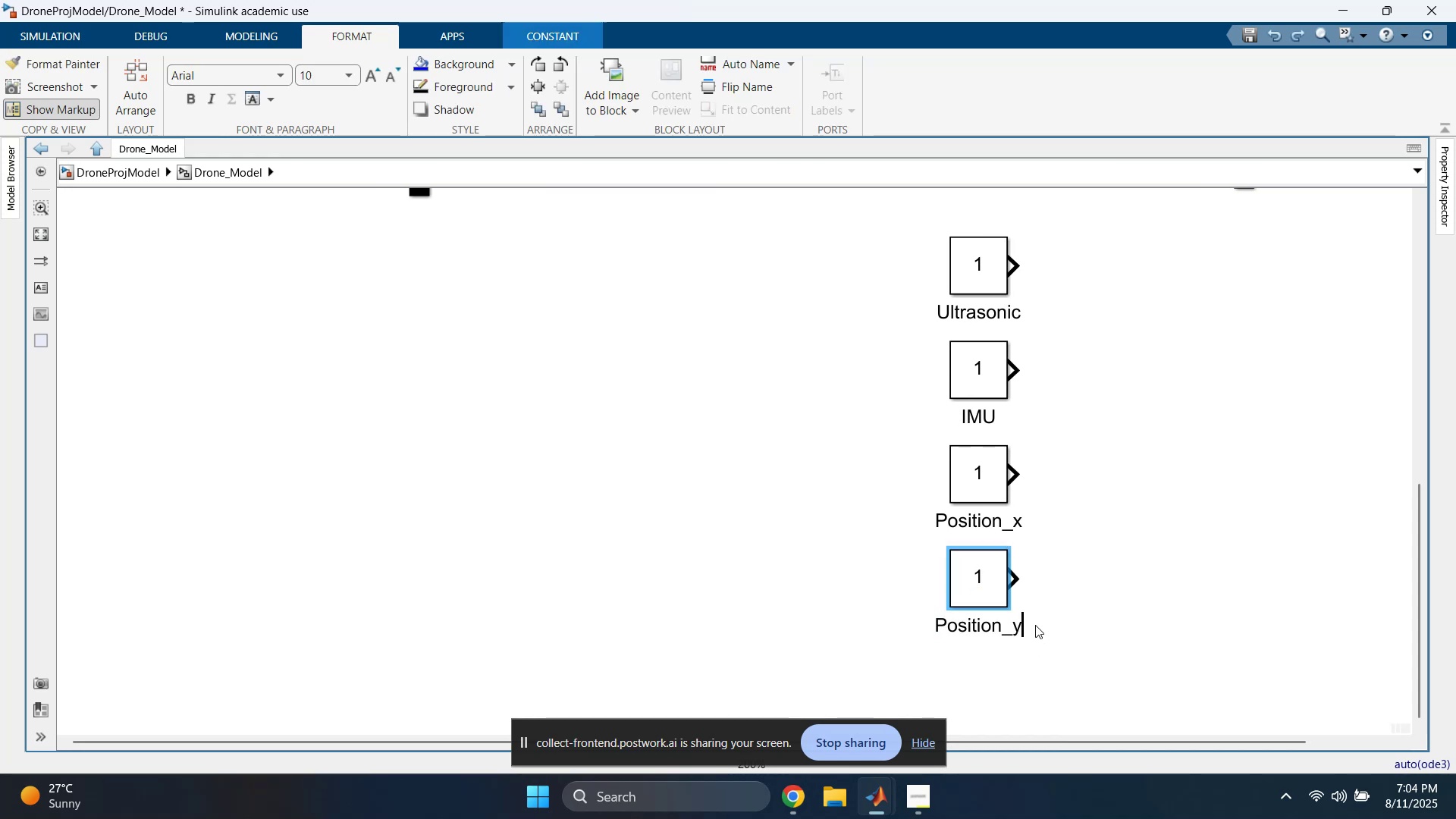 
left_click([1116, 539])
 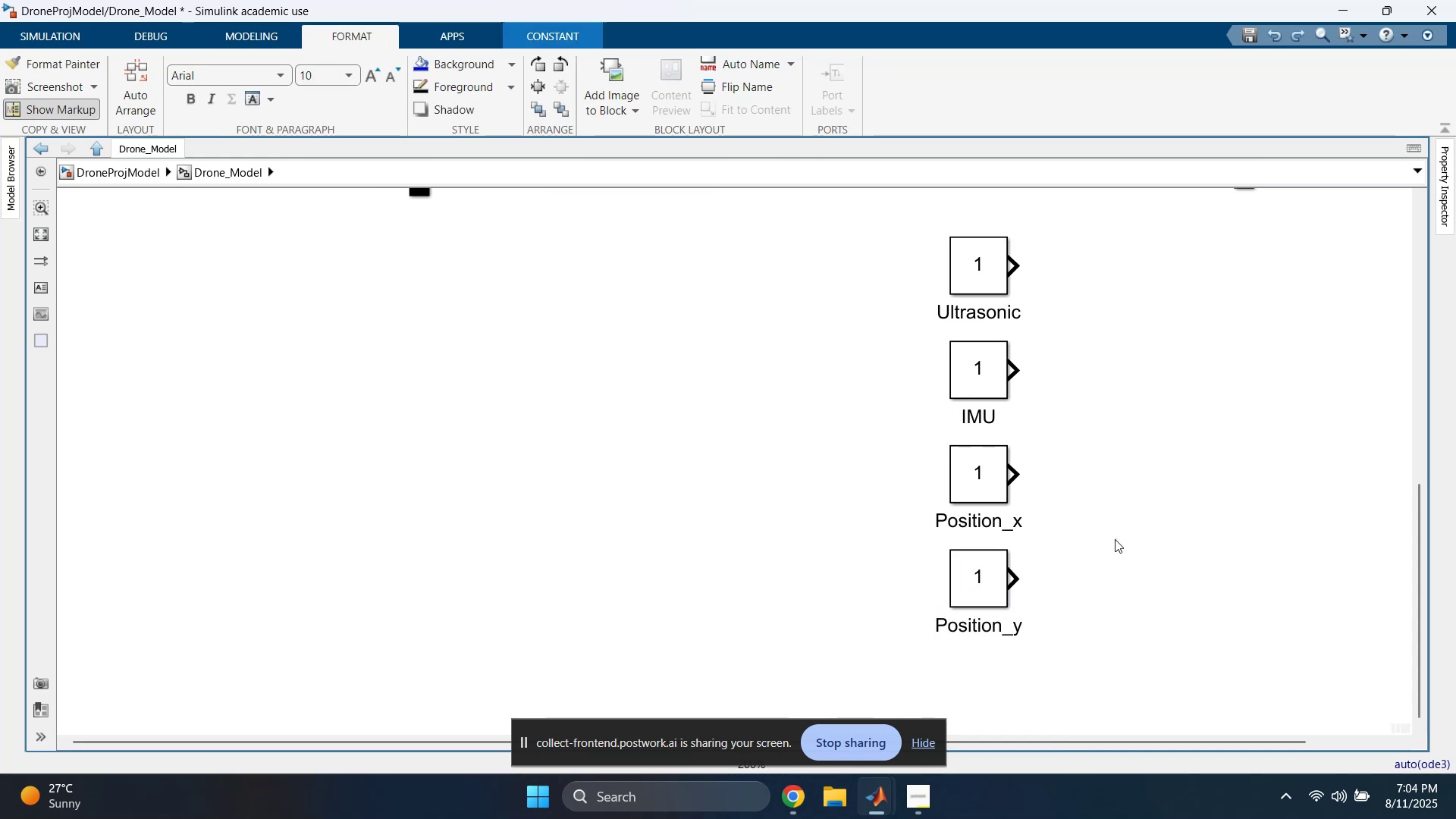 
scroll: coordinate [1047, 459], scroll_direction: down, amount: 5.0
 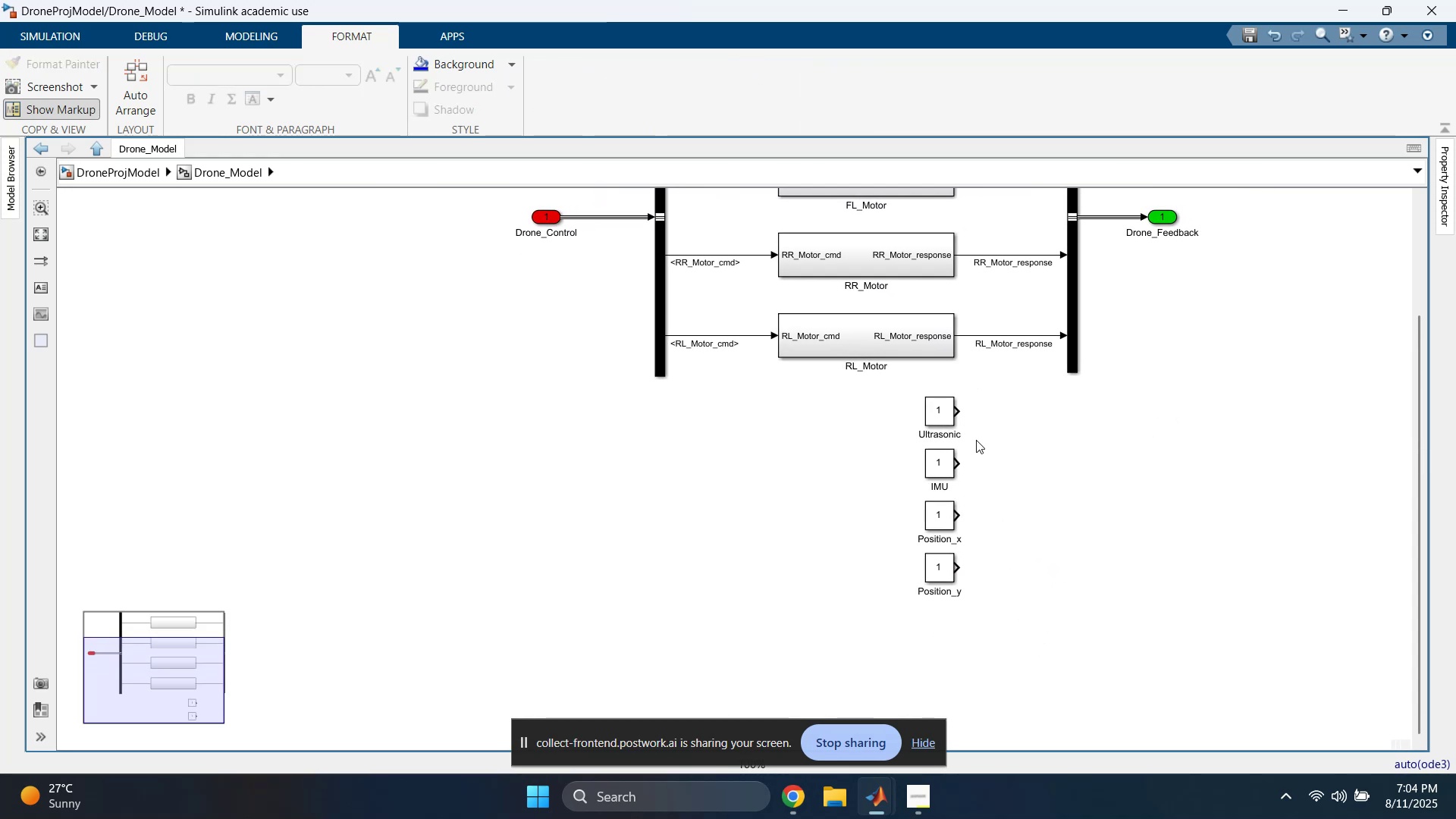 
left_click_drag(start_coordinate=[959, 415], to_coordinate=[1071, 360])
 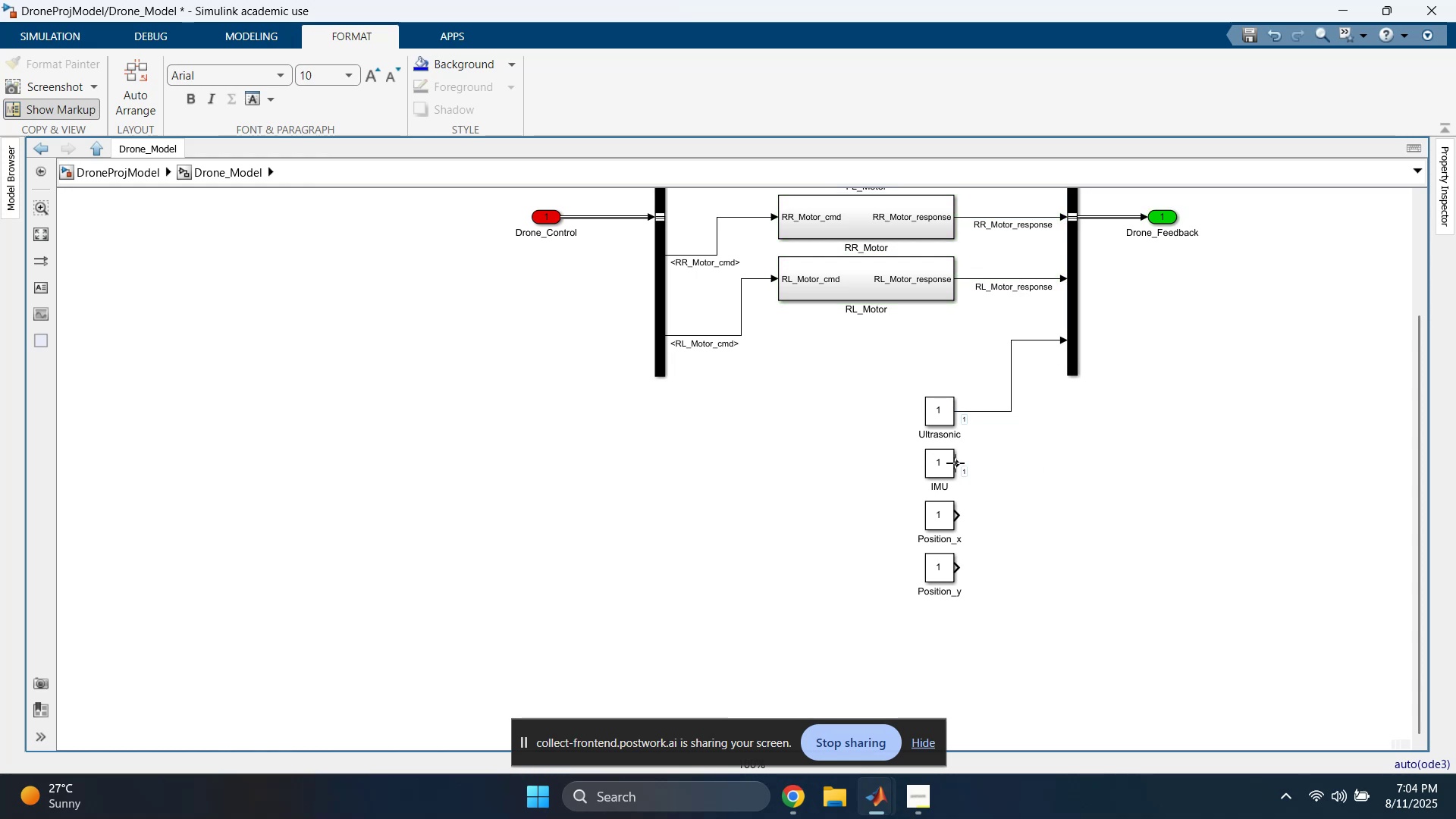 
left_click_drag(start_coordinate=[958, 463], to_coordinate=[1076, 361])
 